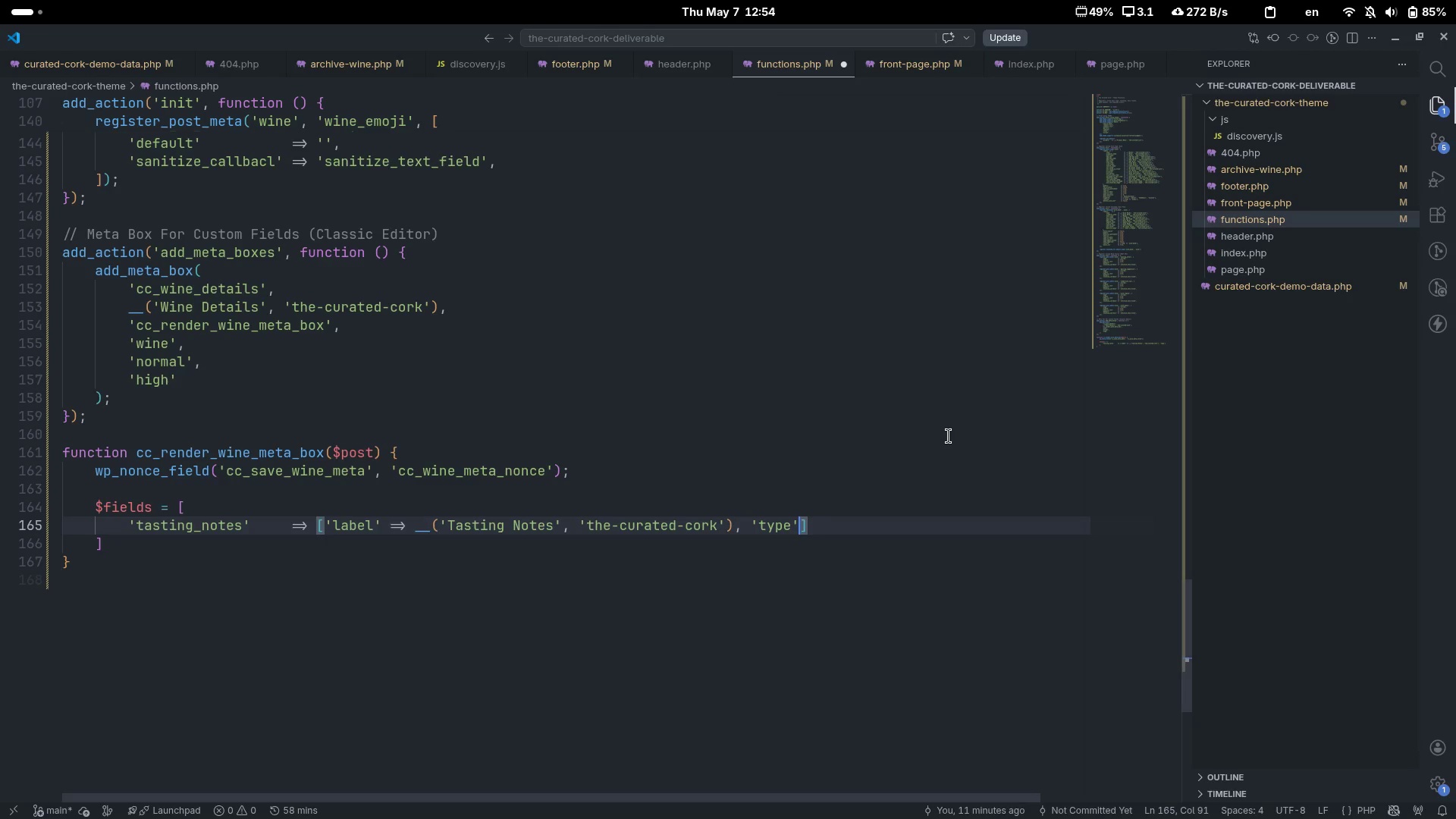 
type( => 'textarea[End],)
 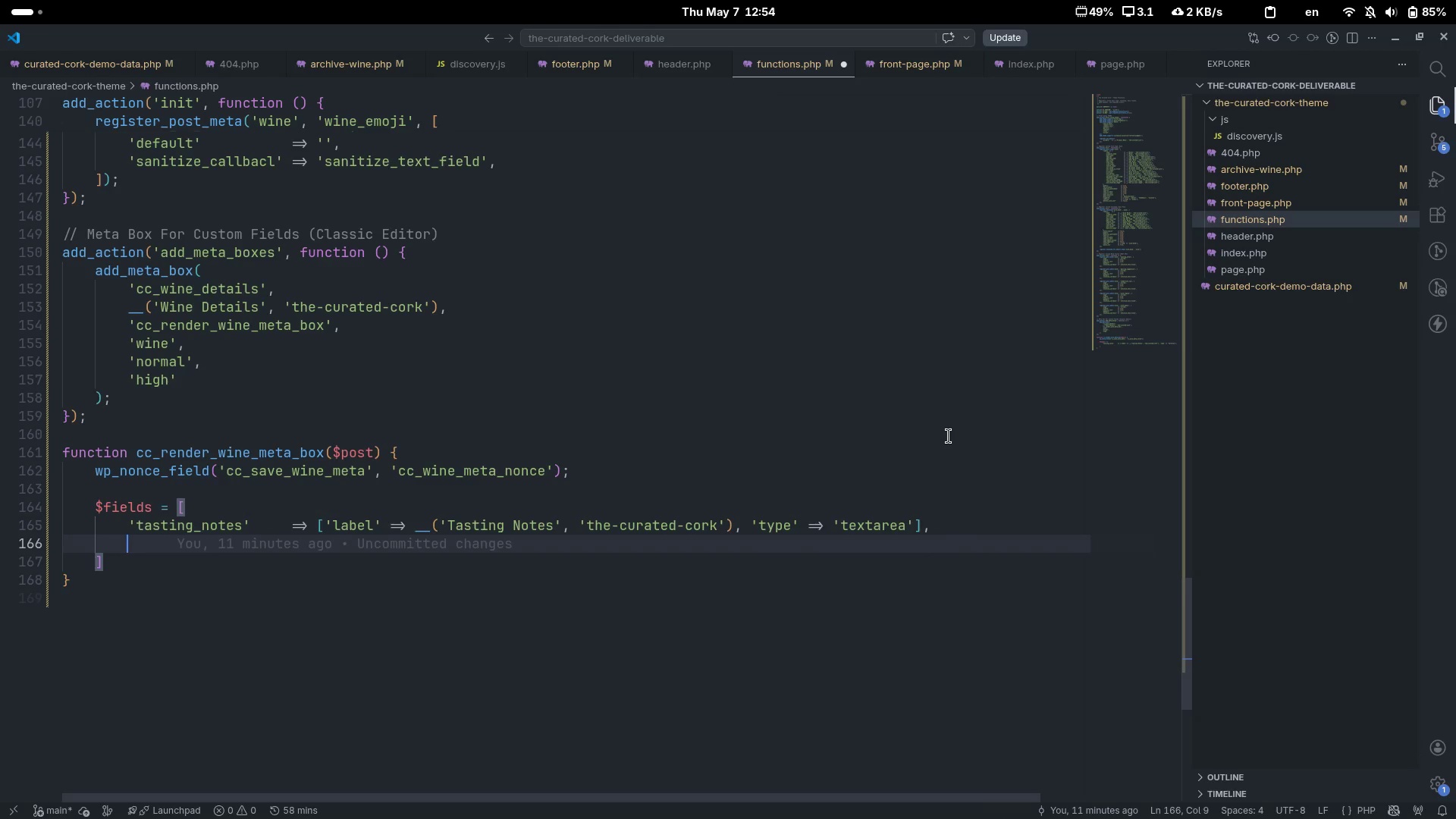 
key(Enter)
 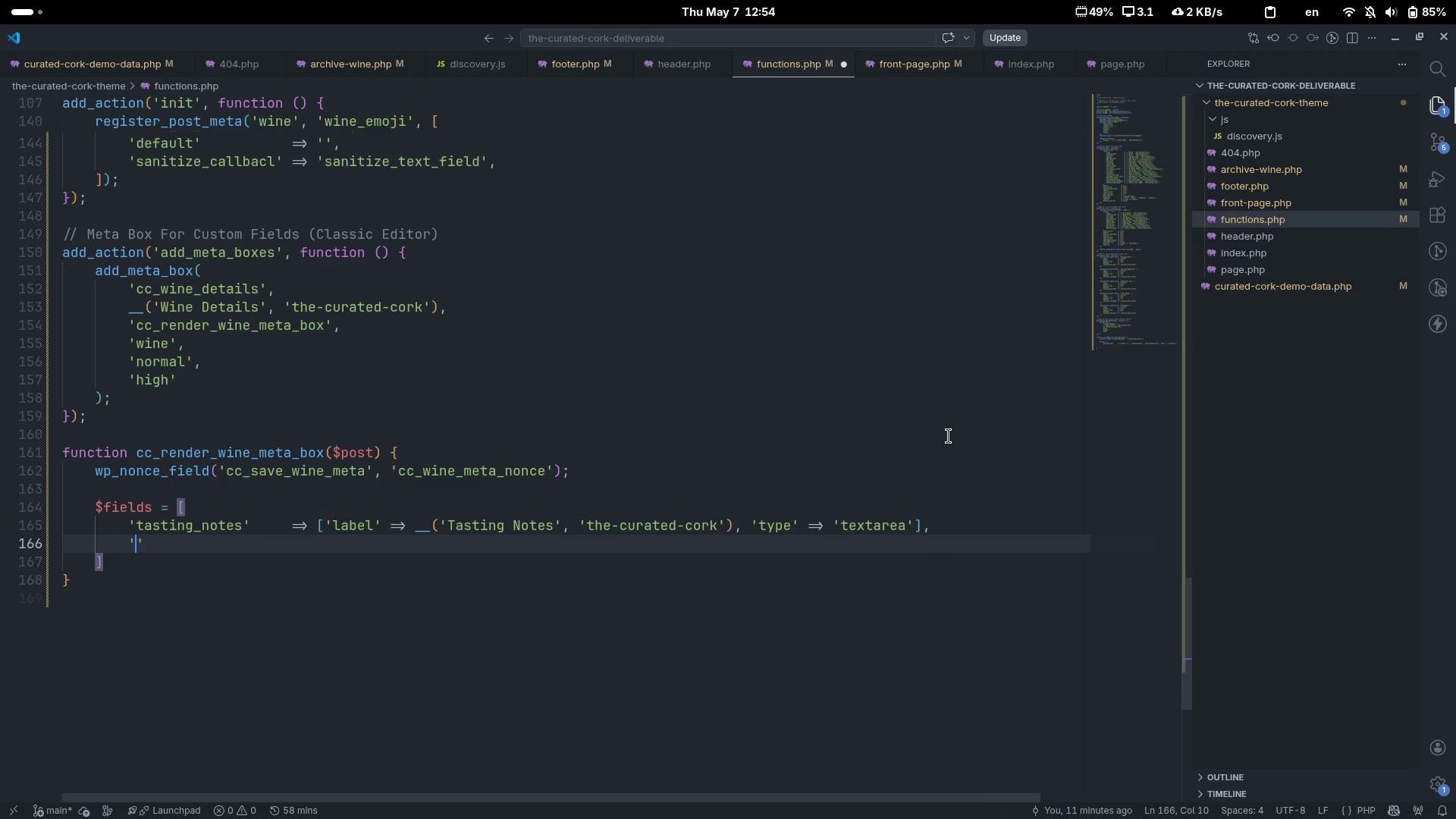 
type('pairing_suggestion)
 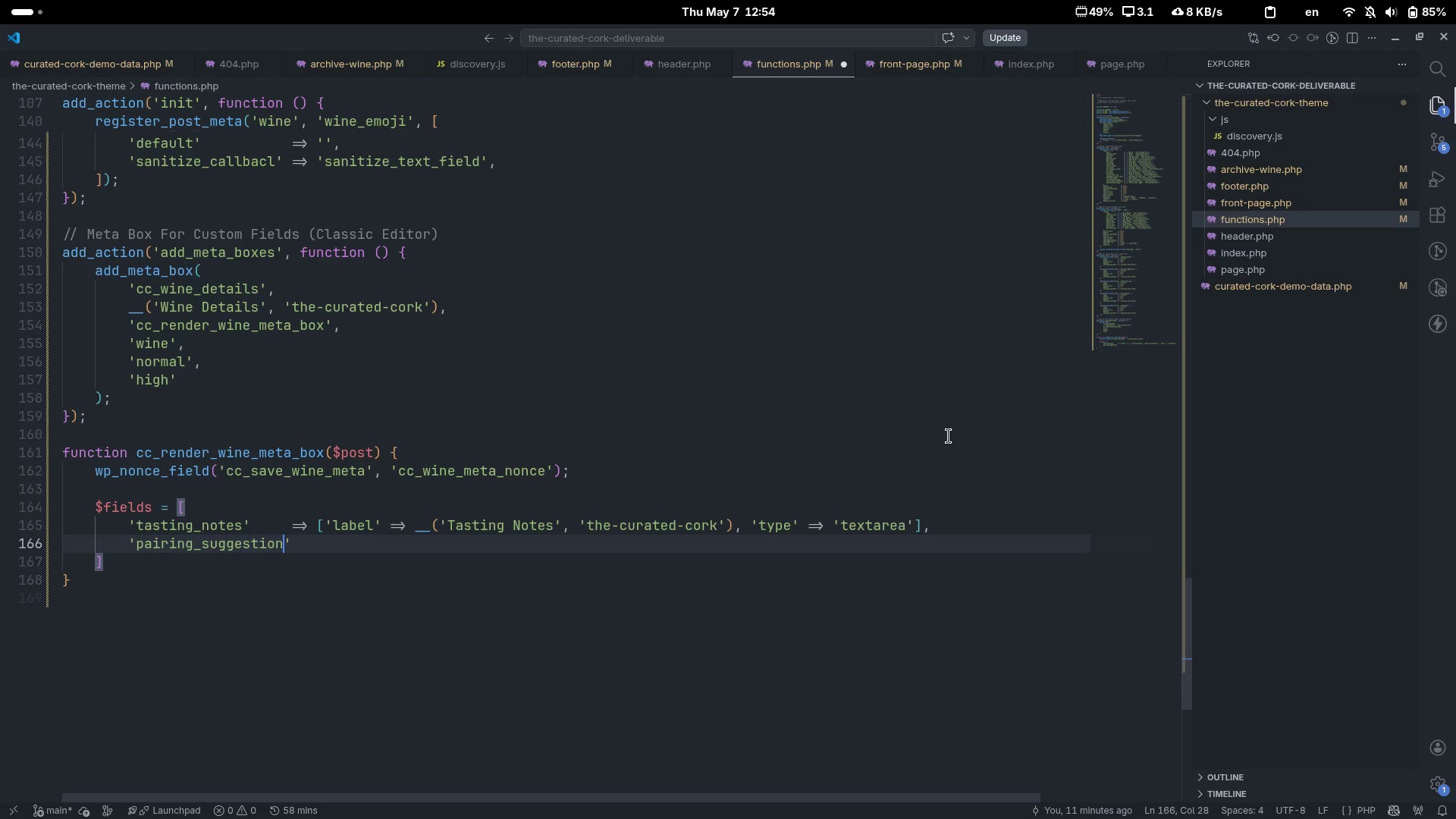 
key(ArrowRight)
 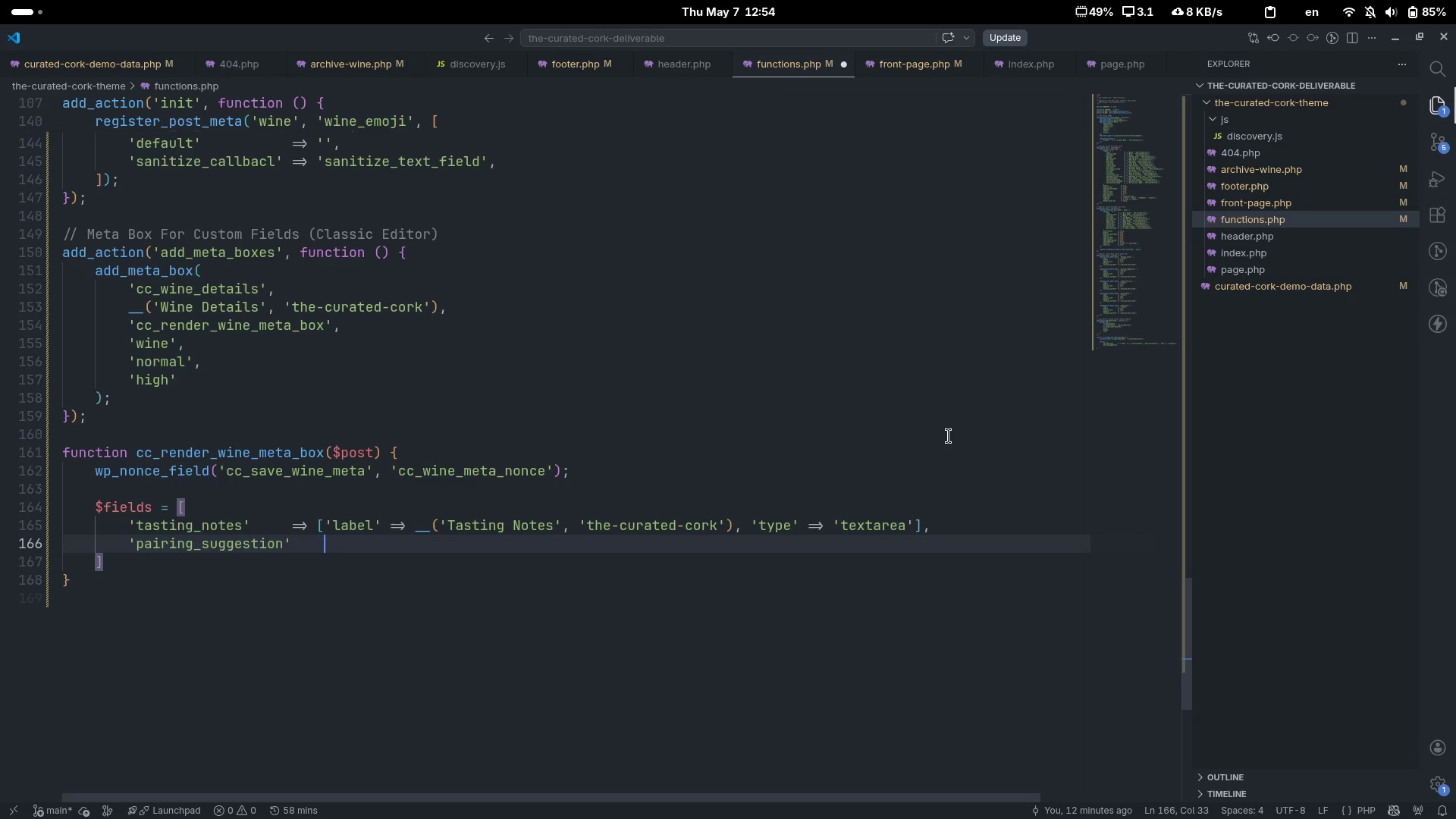 
key(Tab)
 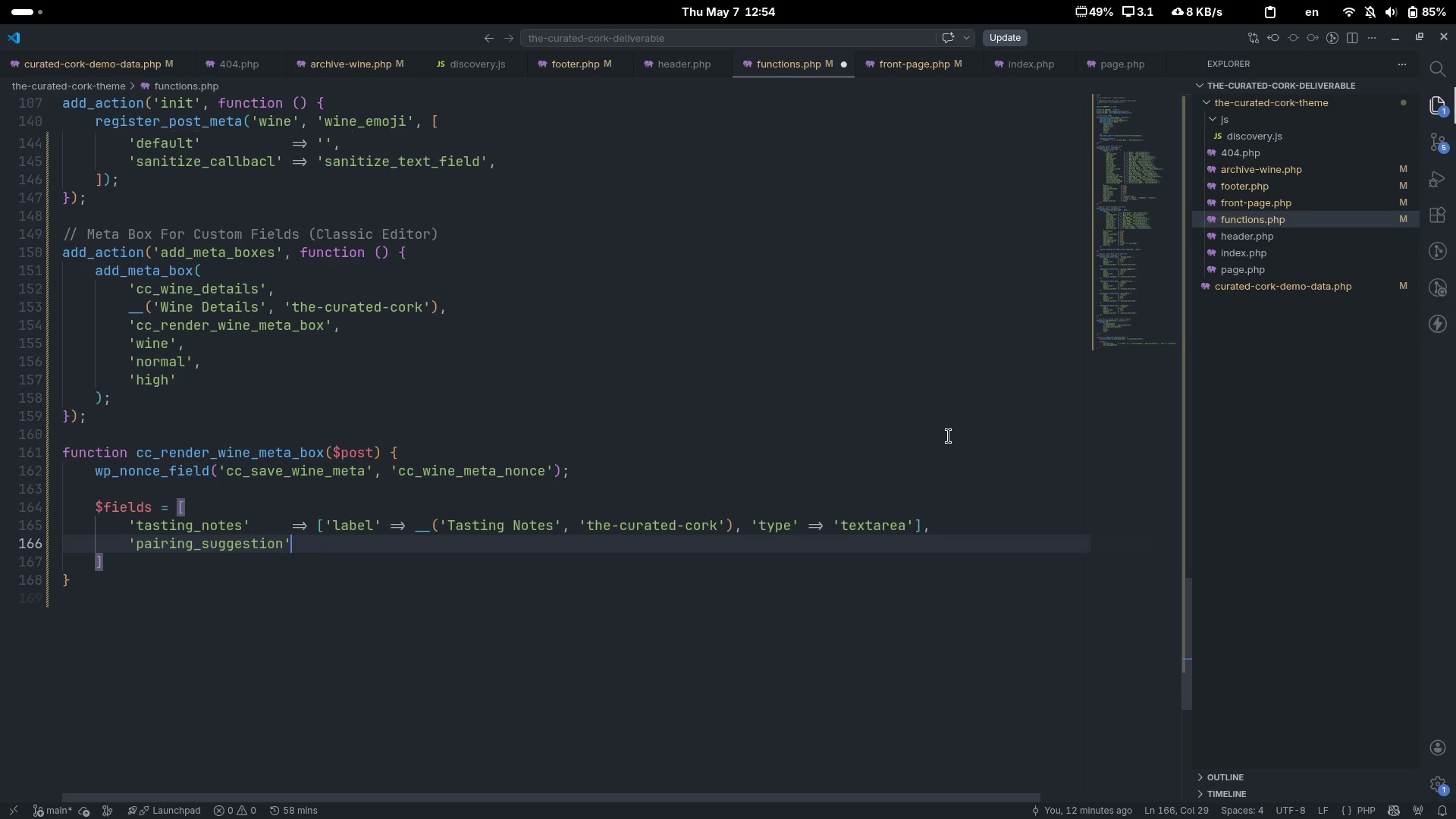 
key(Control+Z)
 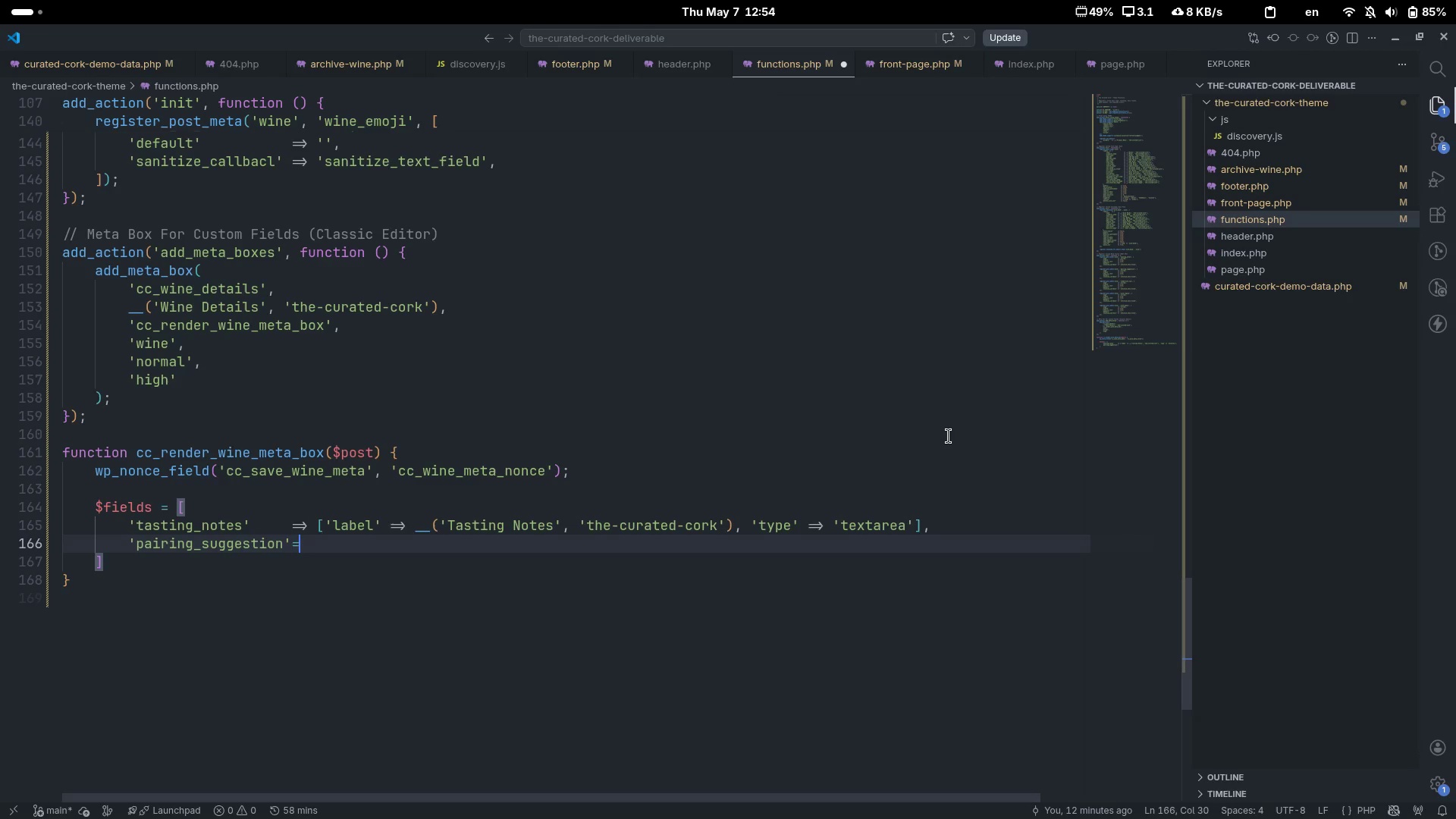 
type(=> ['ba)
key(Backspace)
key(Backspace)
type(label)
 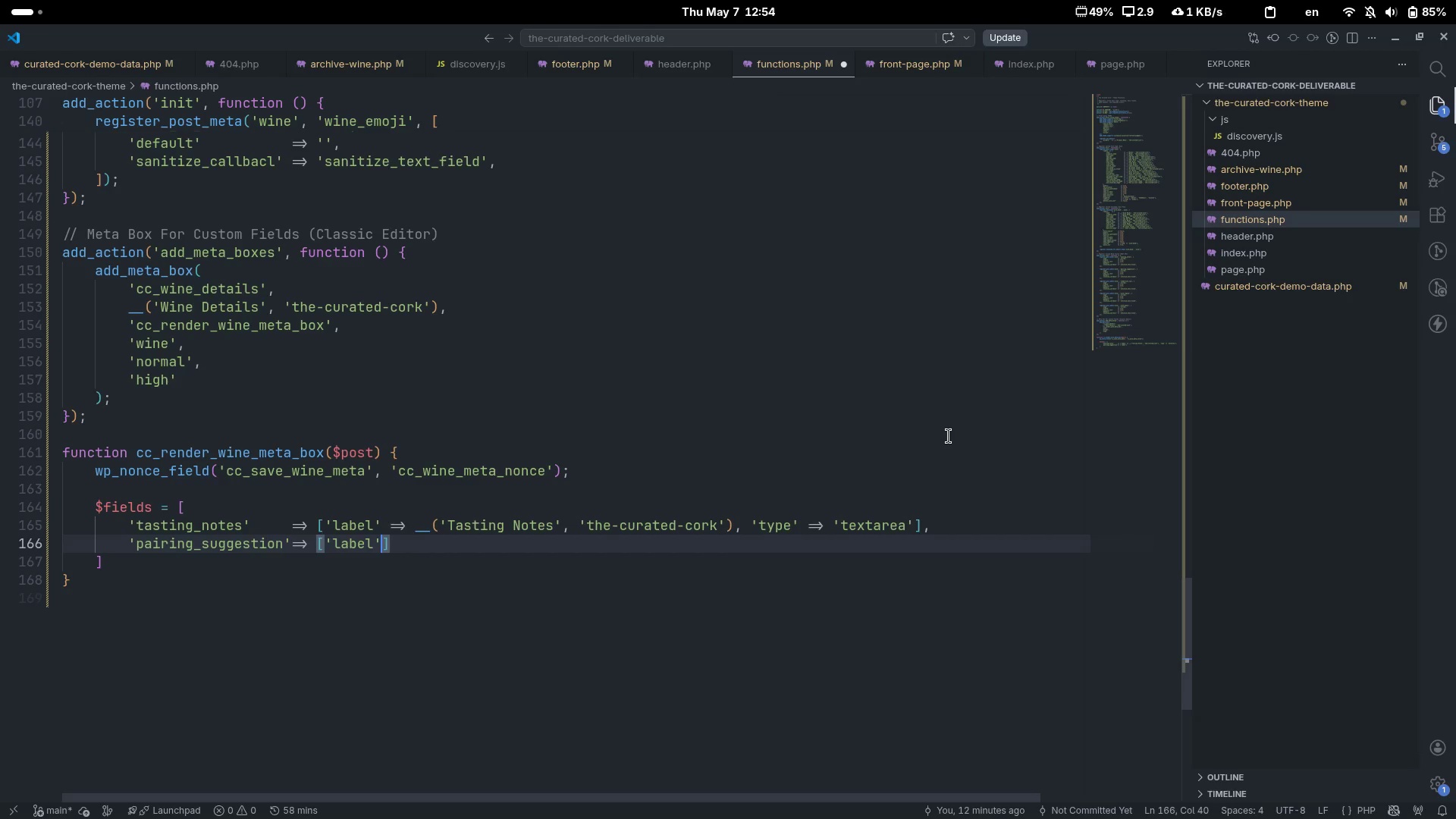 
key(ArrowRight)
 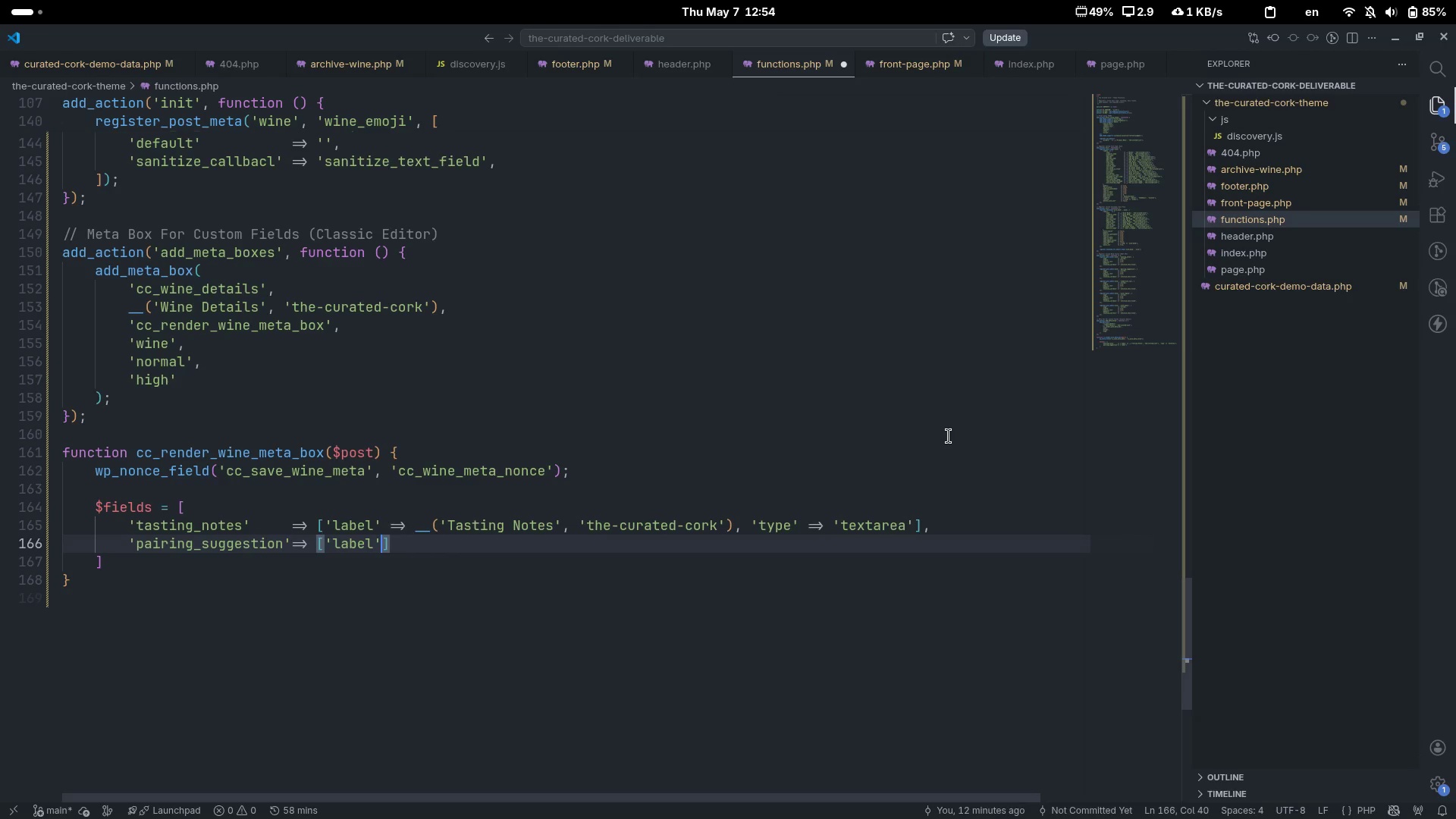 
type( => __('Pairing Suggeston)
 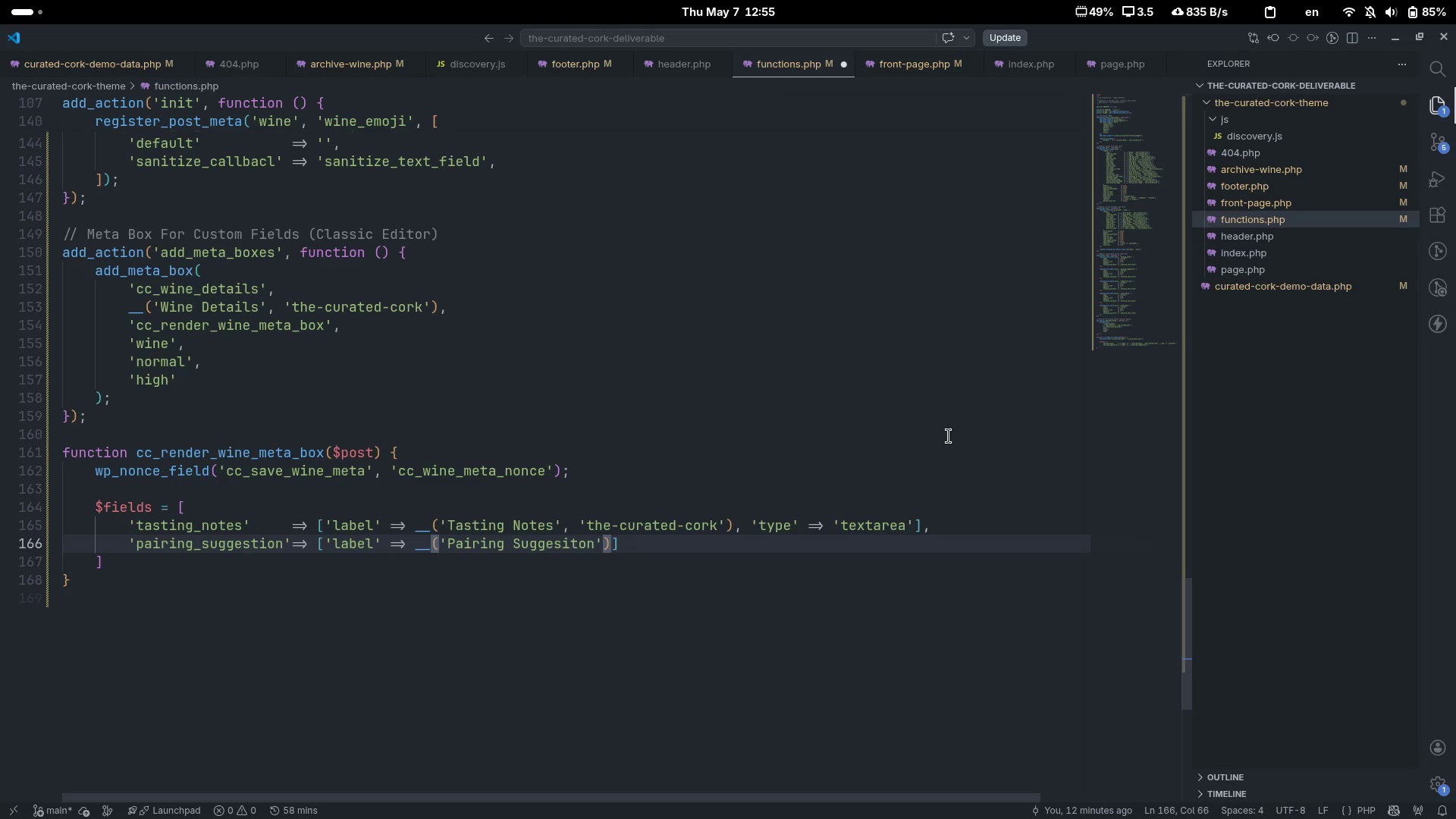 
 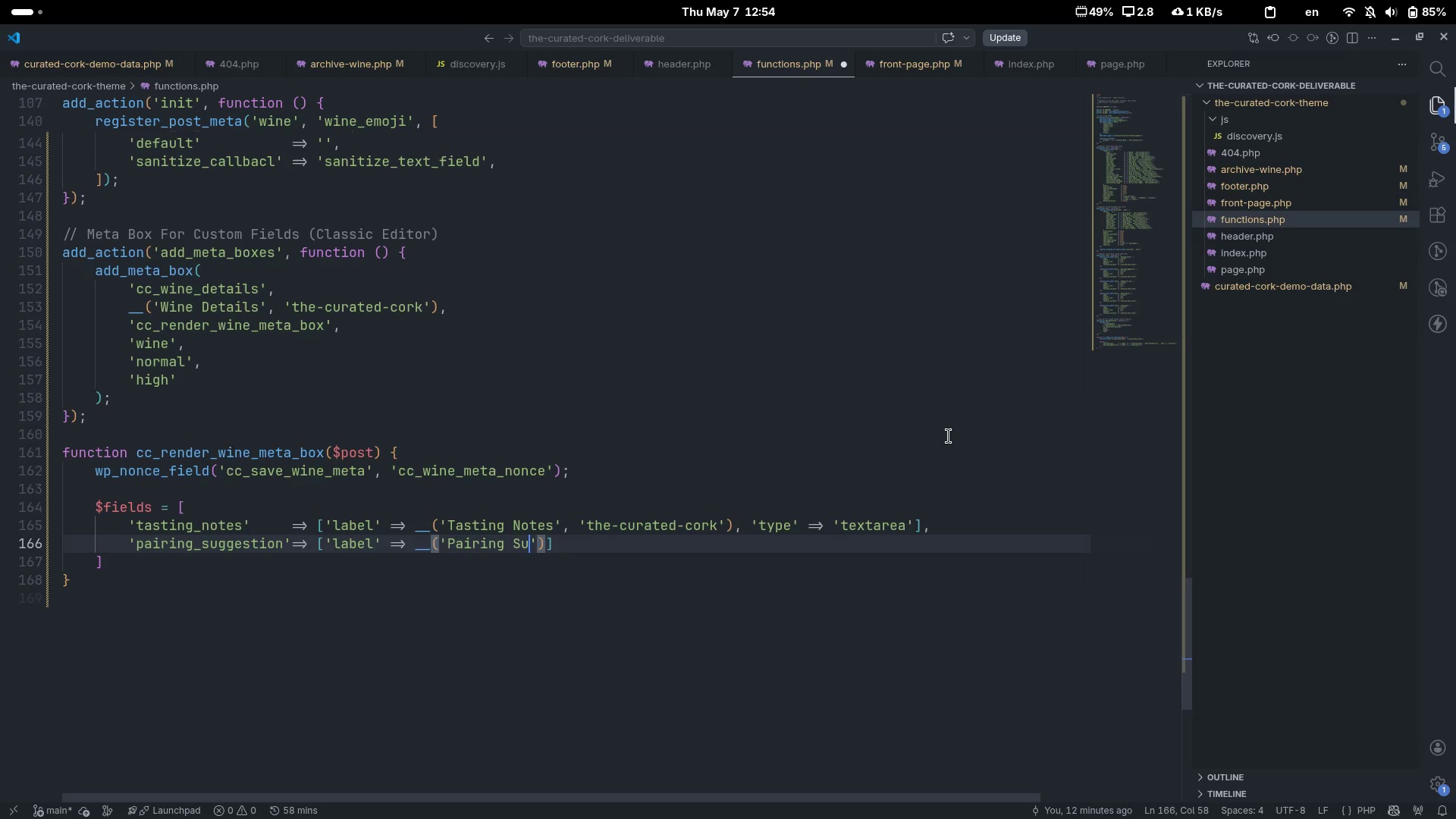 
hold_key(key=I, duration=0.33)
 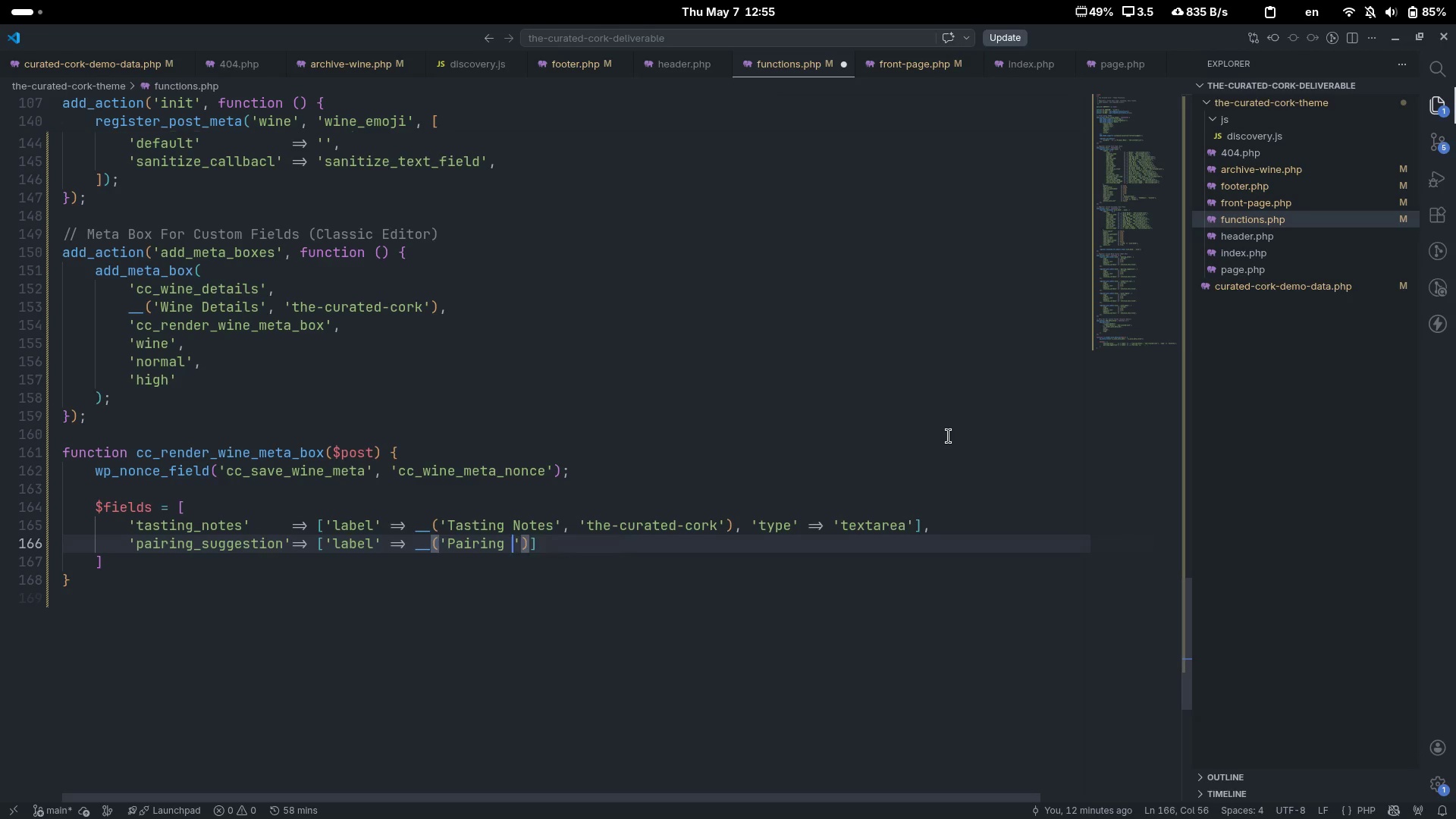 
key(Control+ControlLeft)
 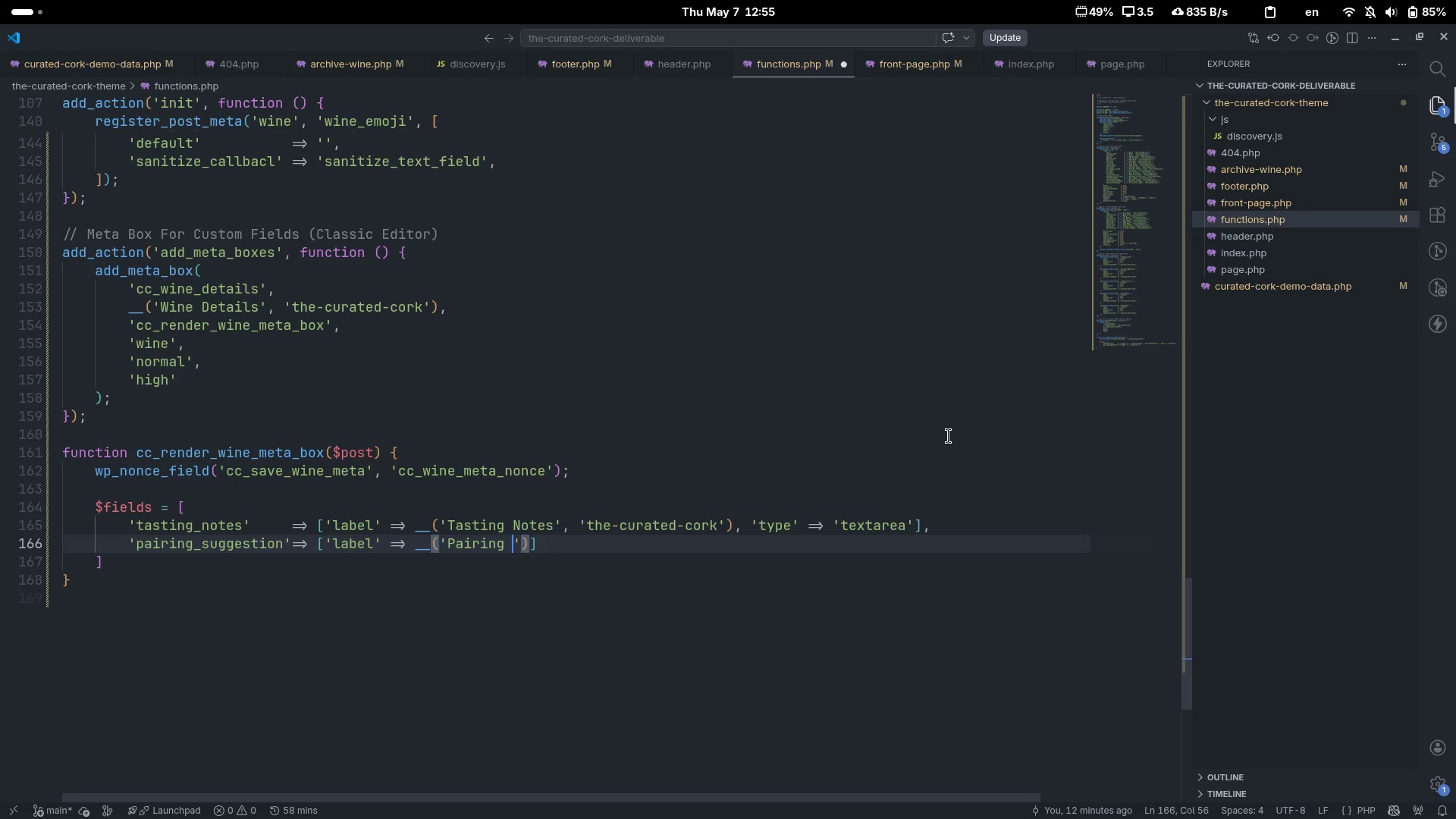 
key(Control+Backspace)
 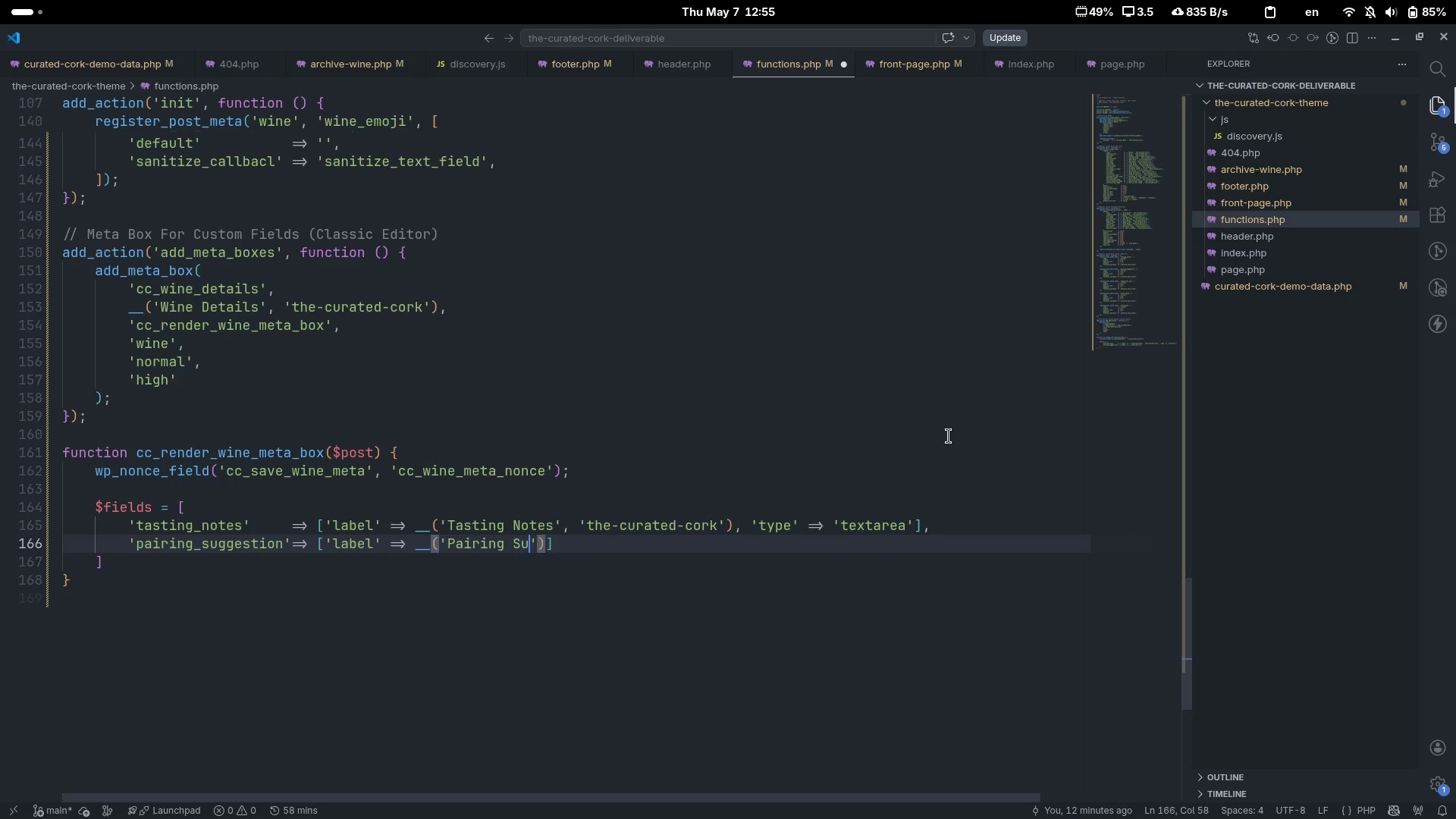 
type(Suggeston)
 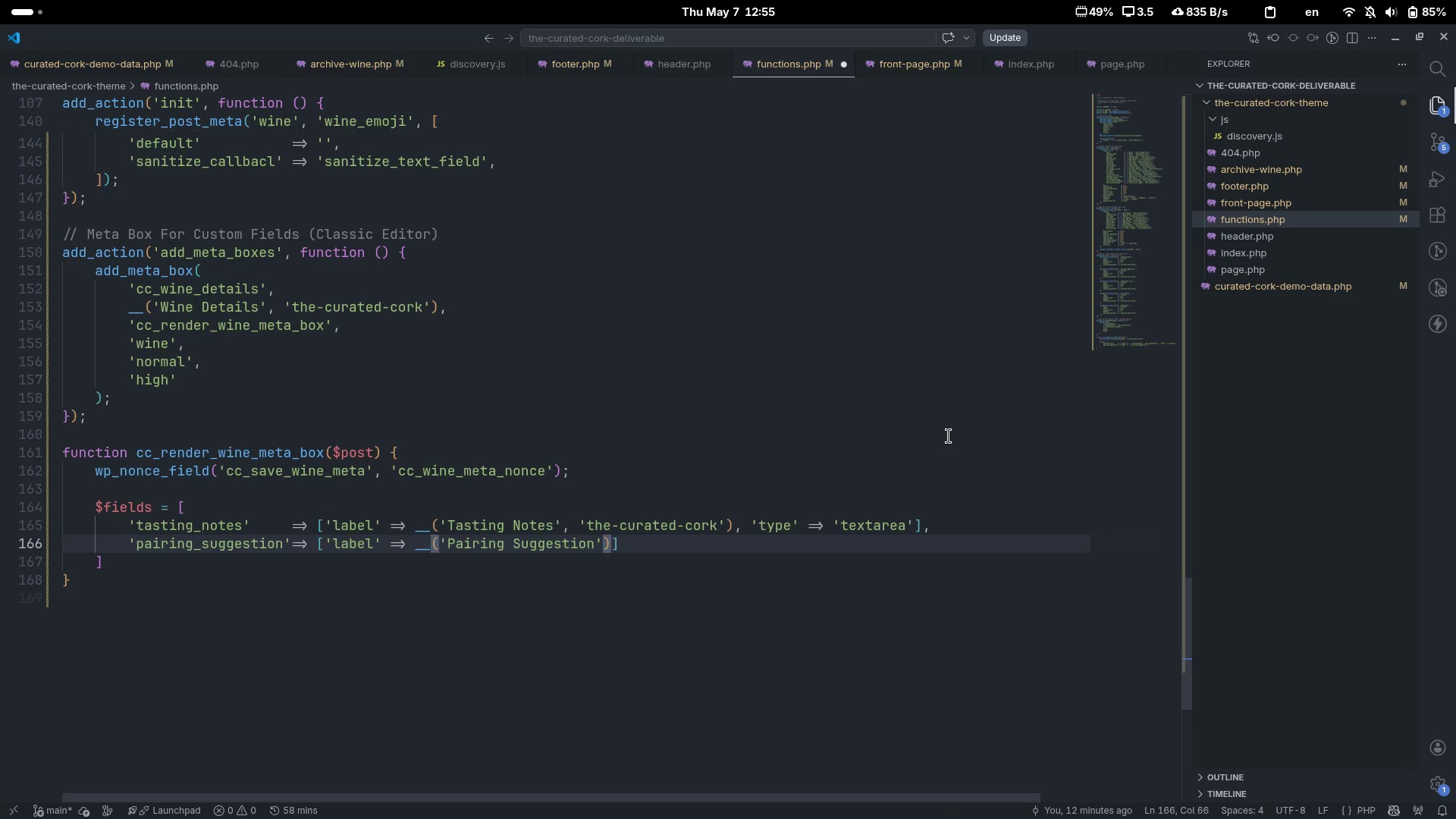 
hold_key(key=I, duration=0.31)
 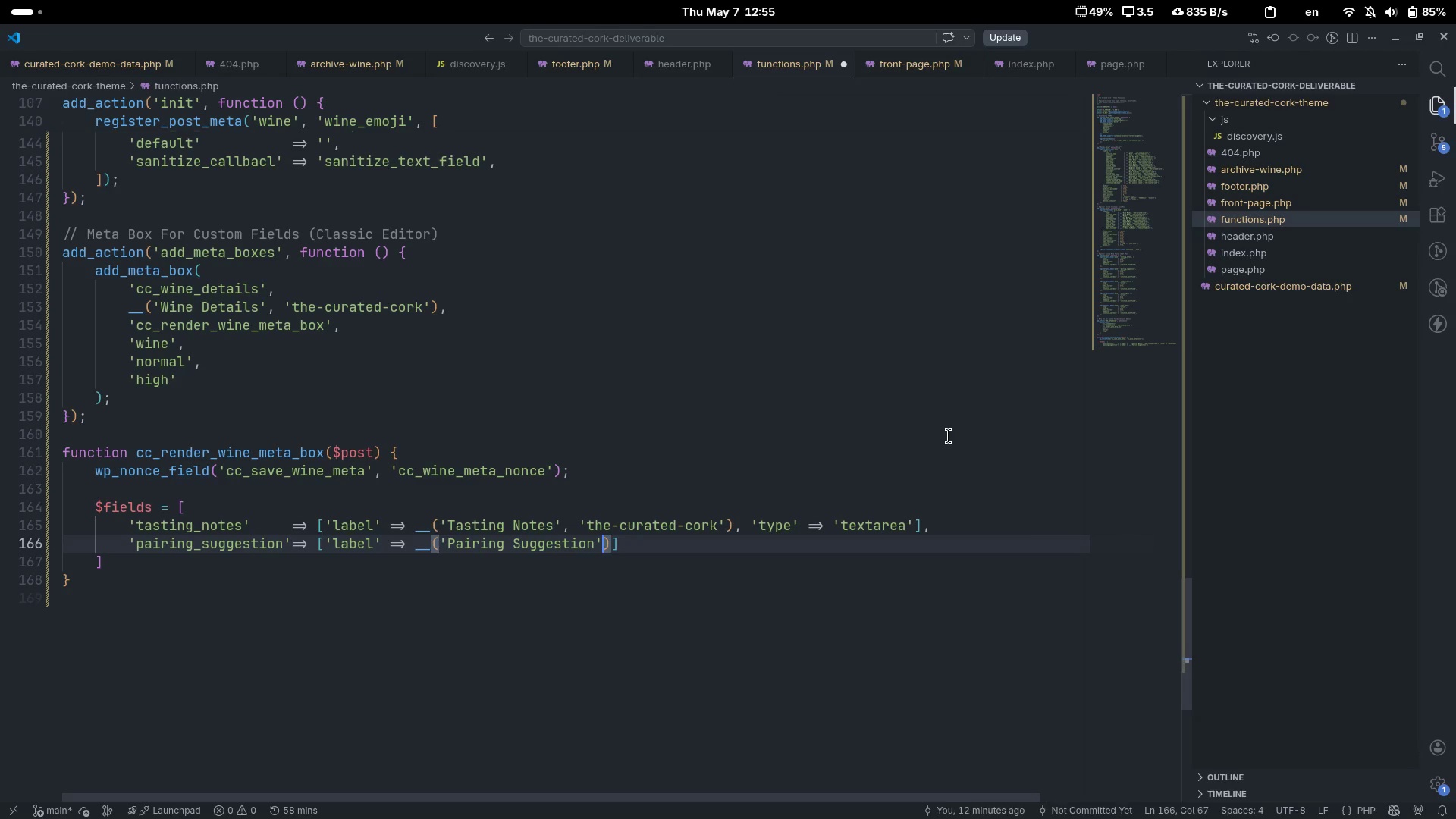 
key(ArrowRight)
 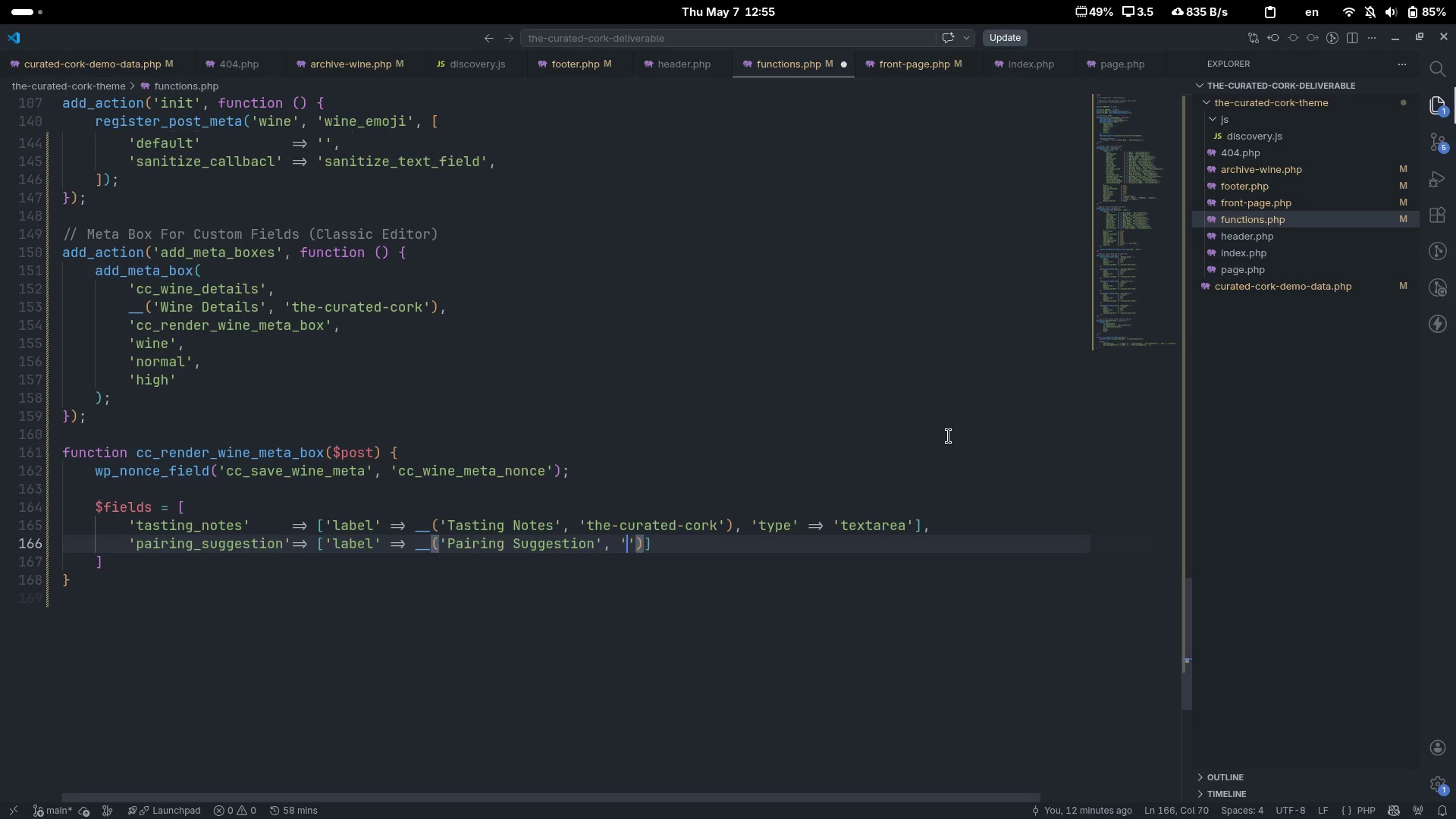 
type(, 'the-curated-cork)
 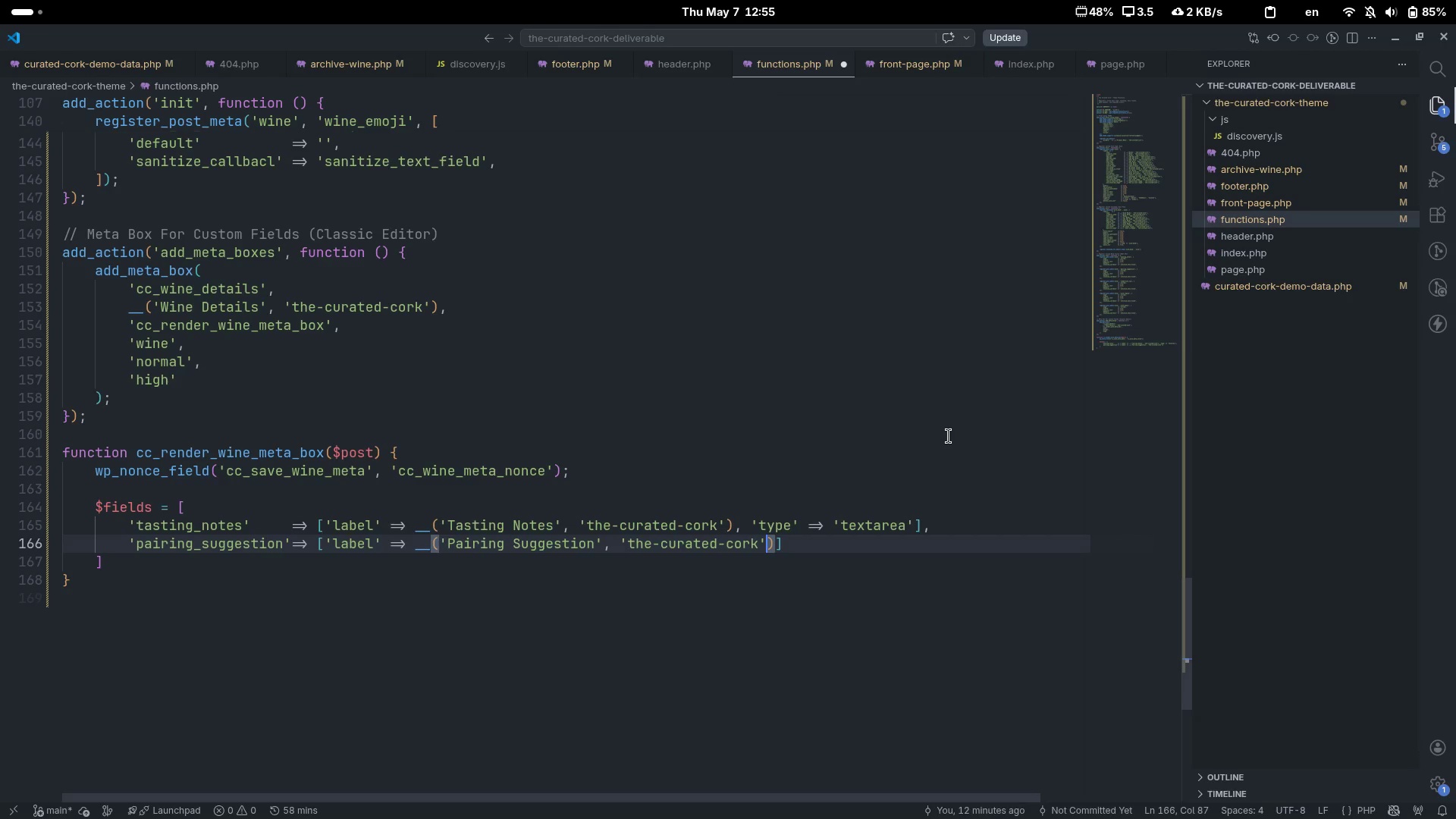 
key(ArrowRight)
 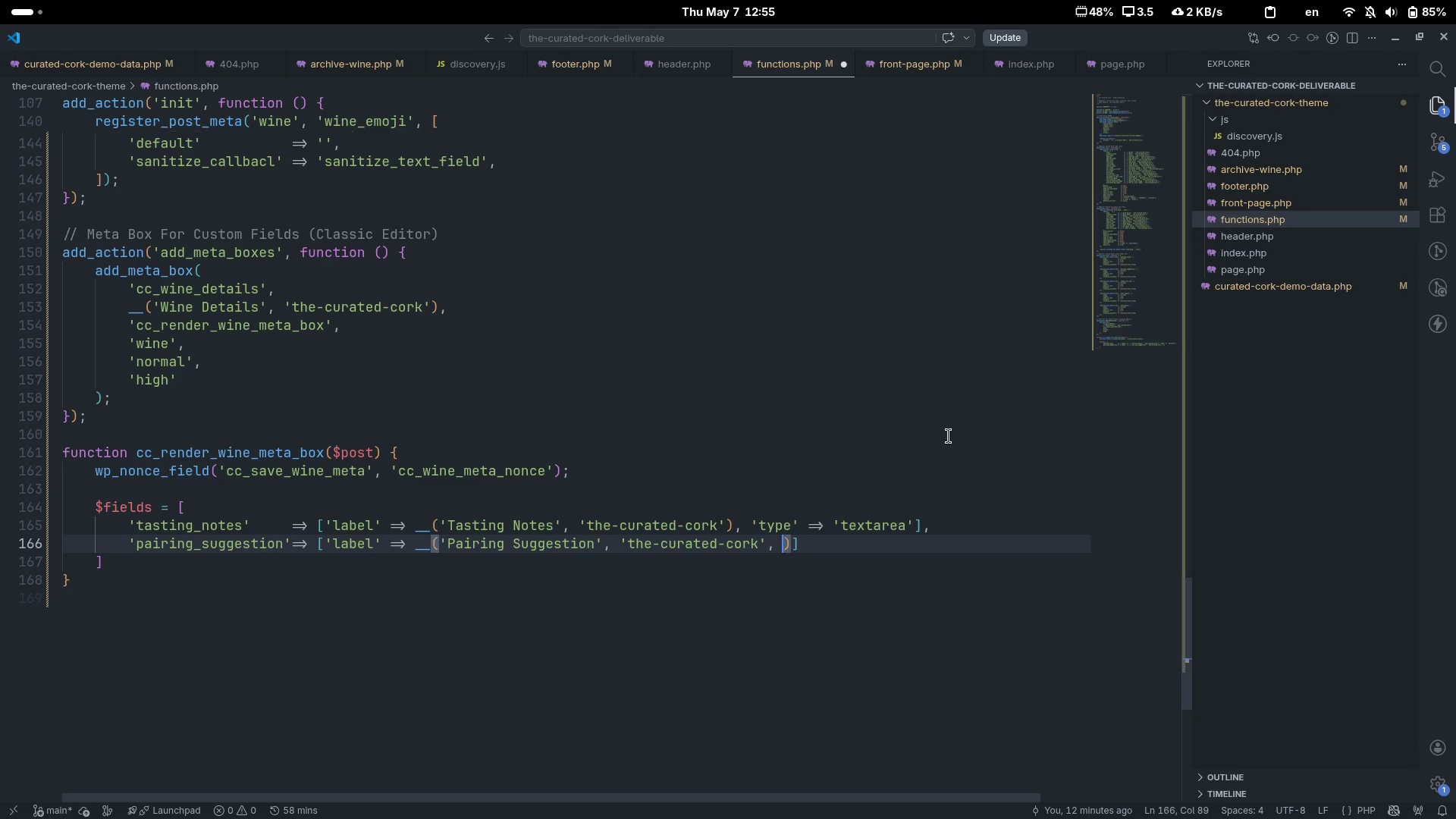 
key(Comma)
 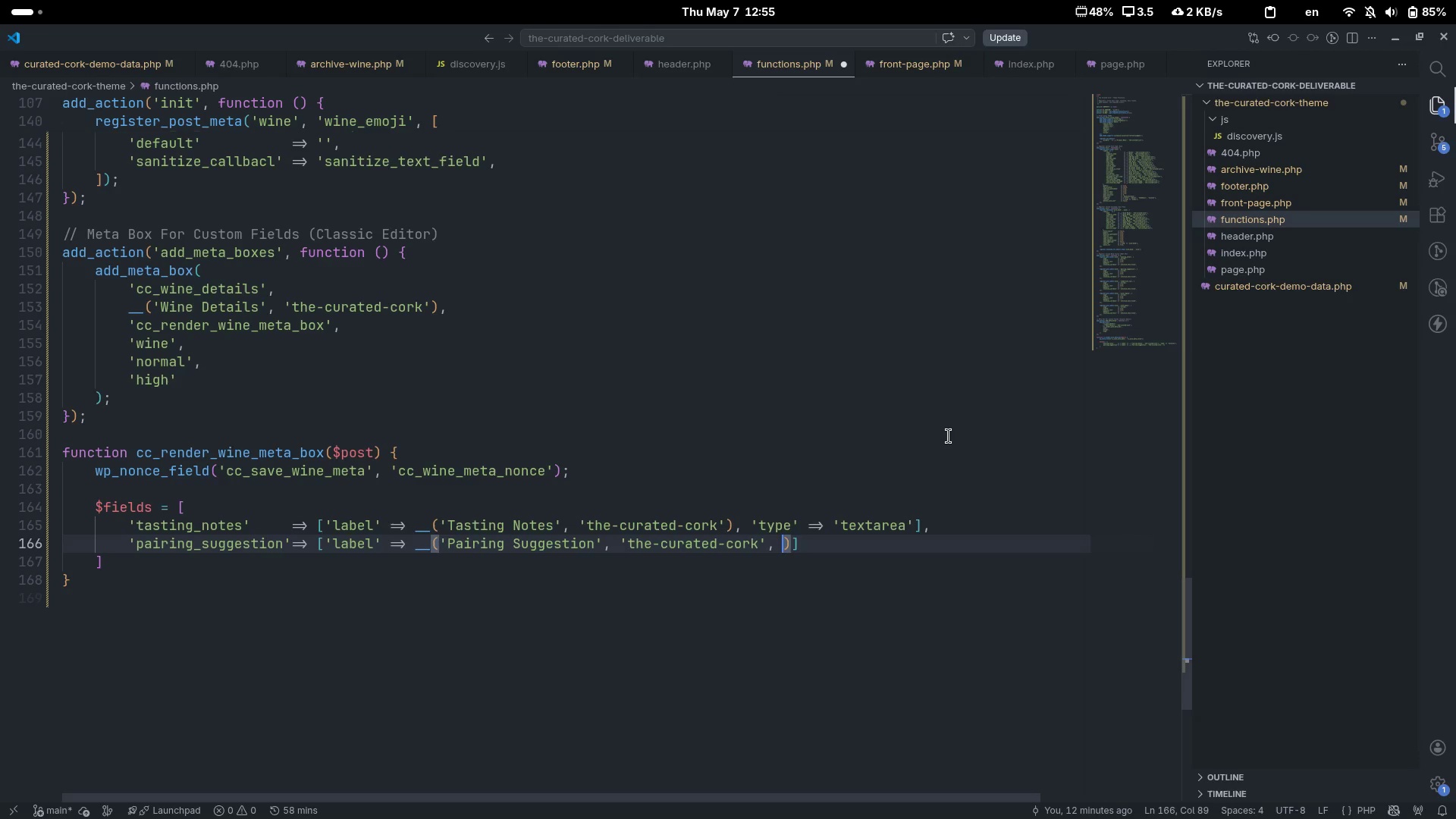 
key(Space)
 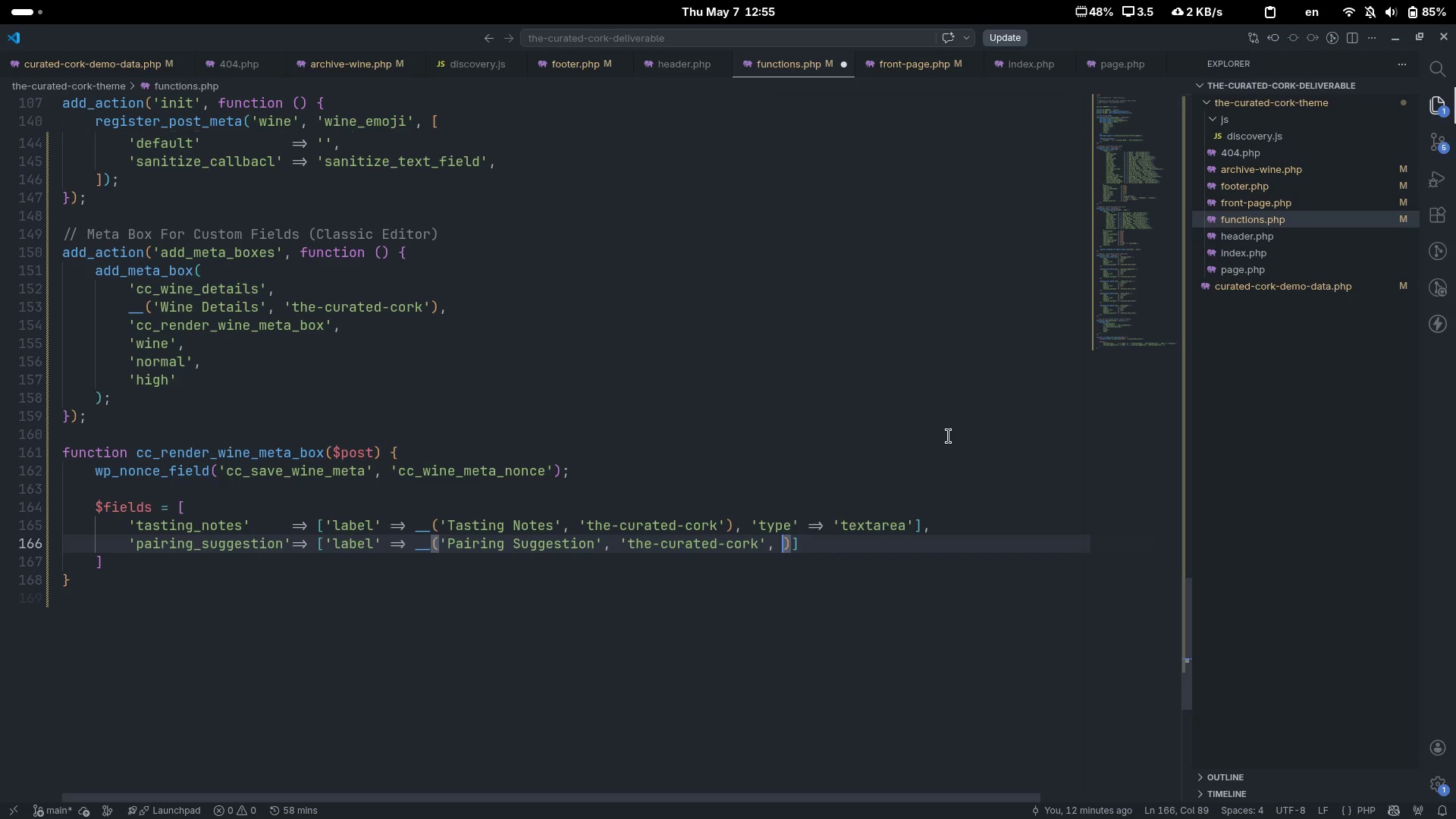 
key(Backspace)
 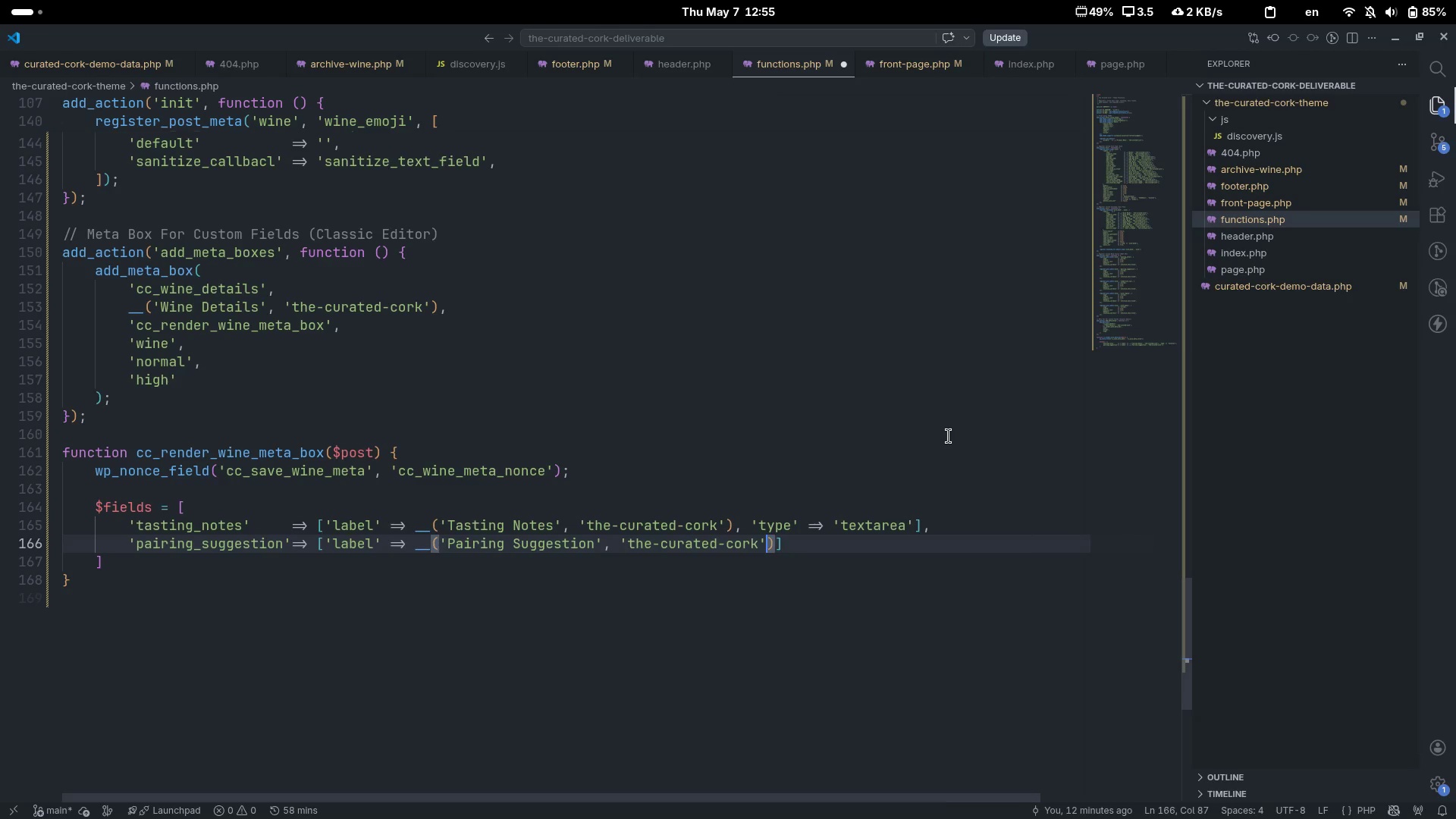 
key(Backspace)
 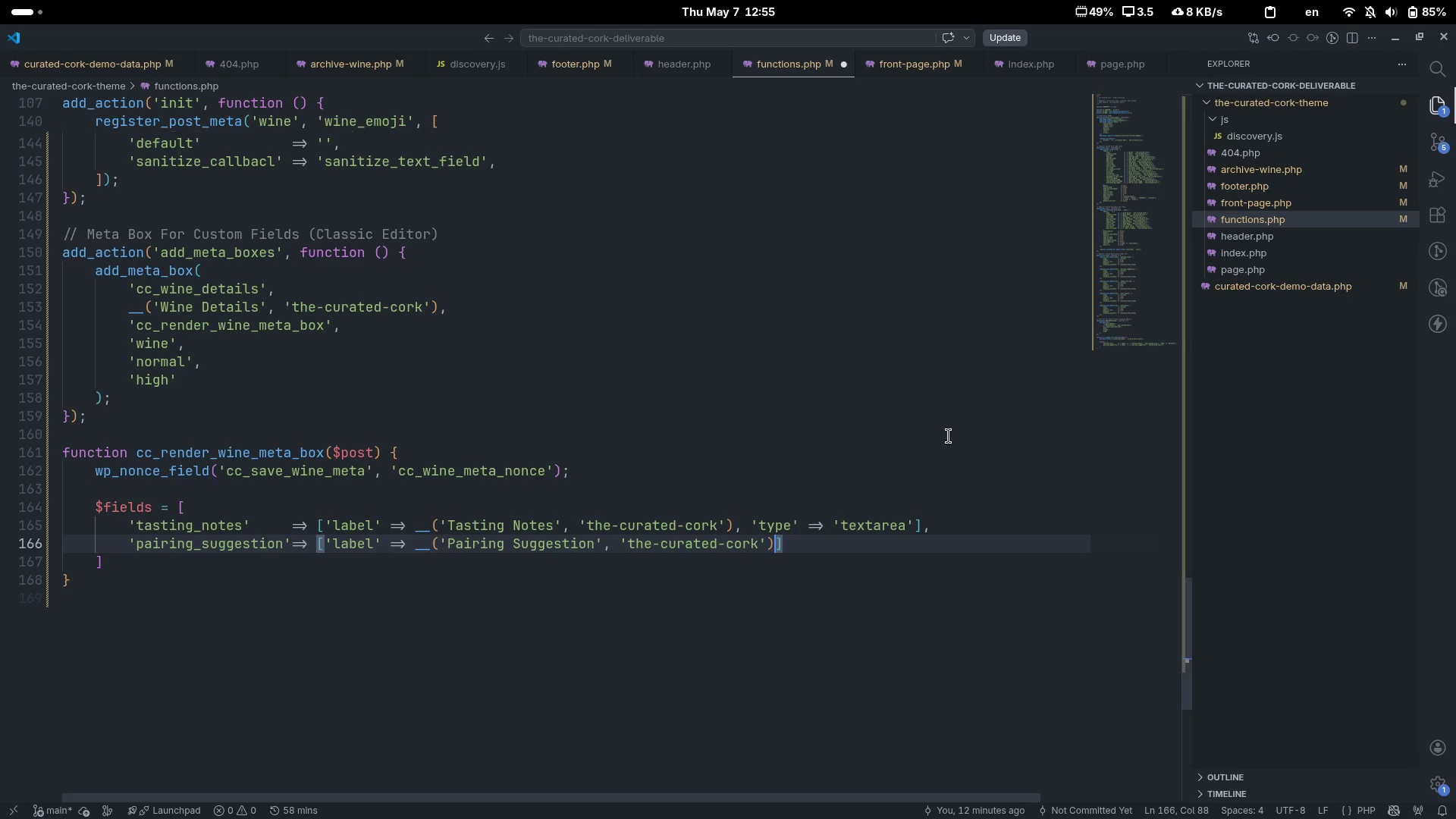 
key(ArrowRight)
 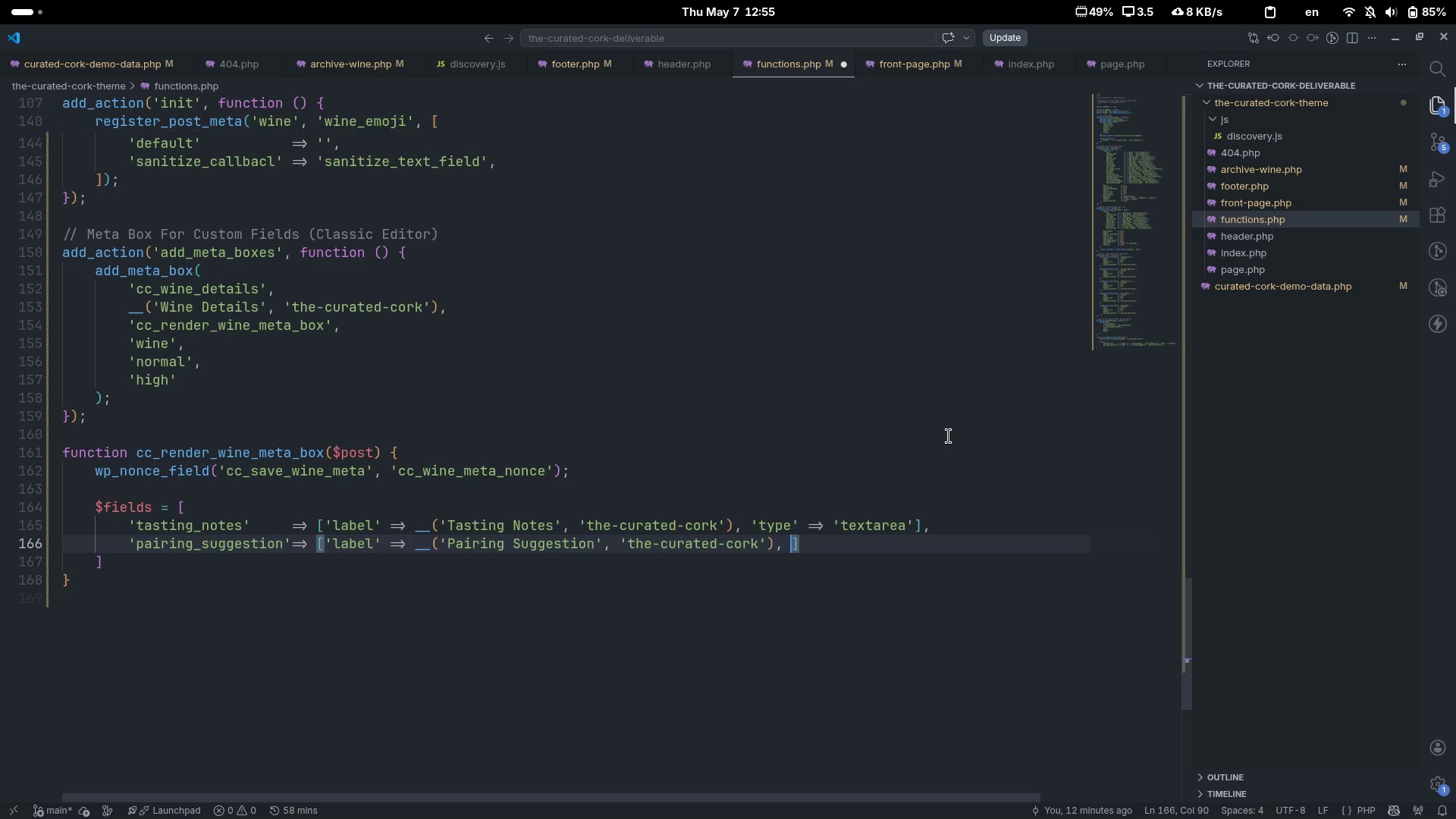 
type(, 'tye)
key(Backspace)
type(pe)
 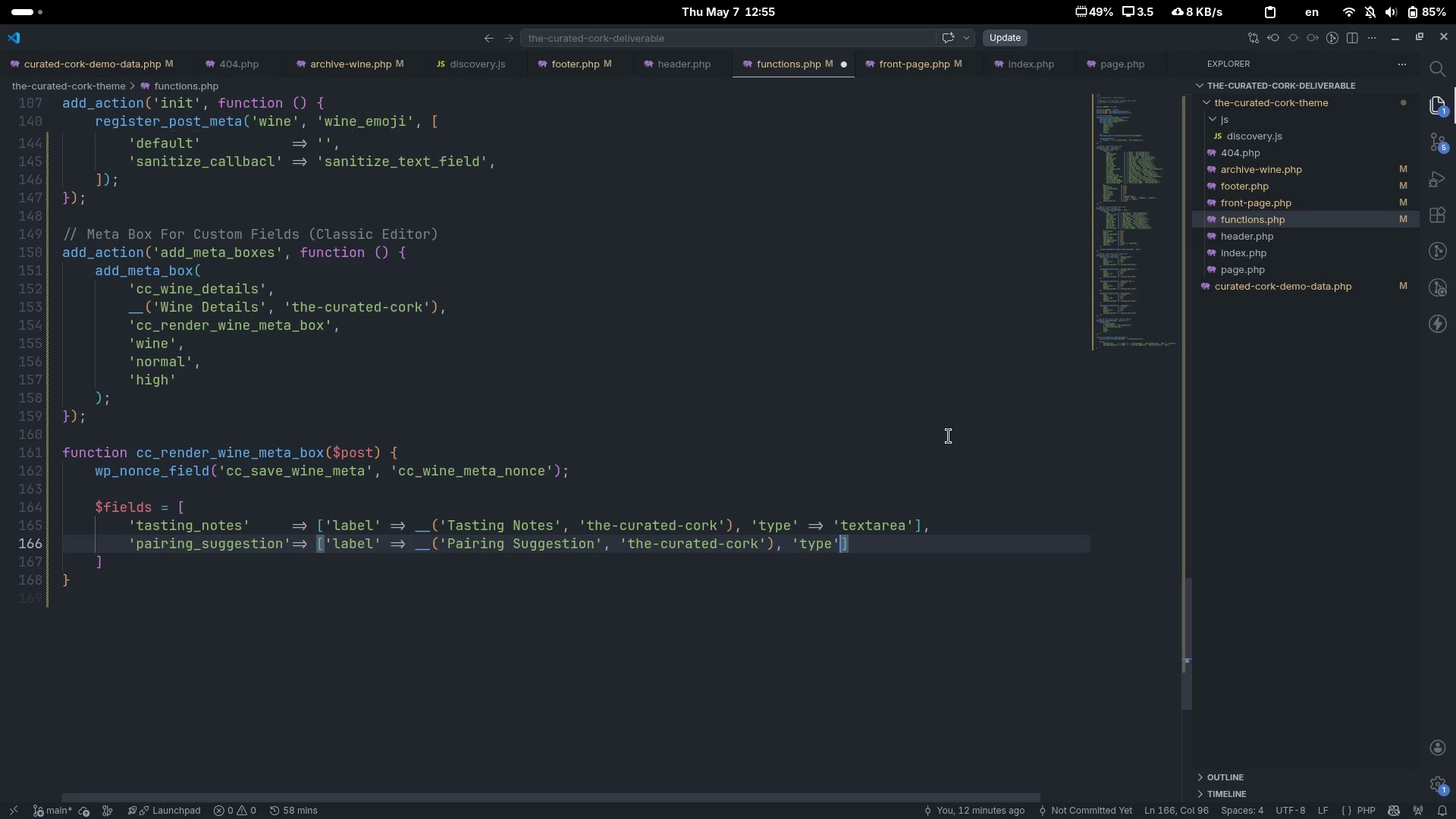 
key(ArrowRight)
 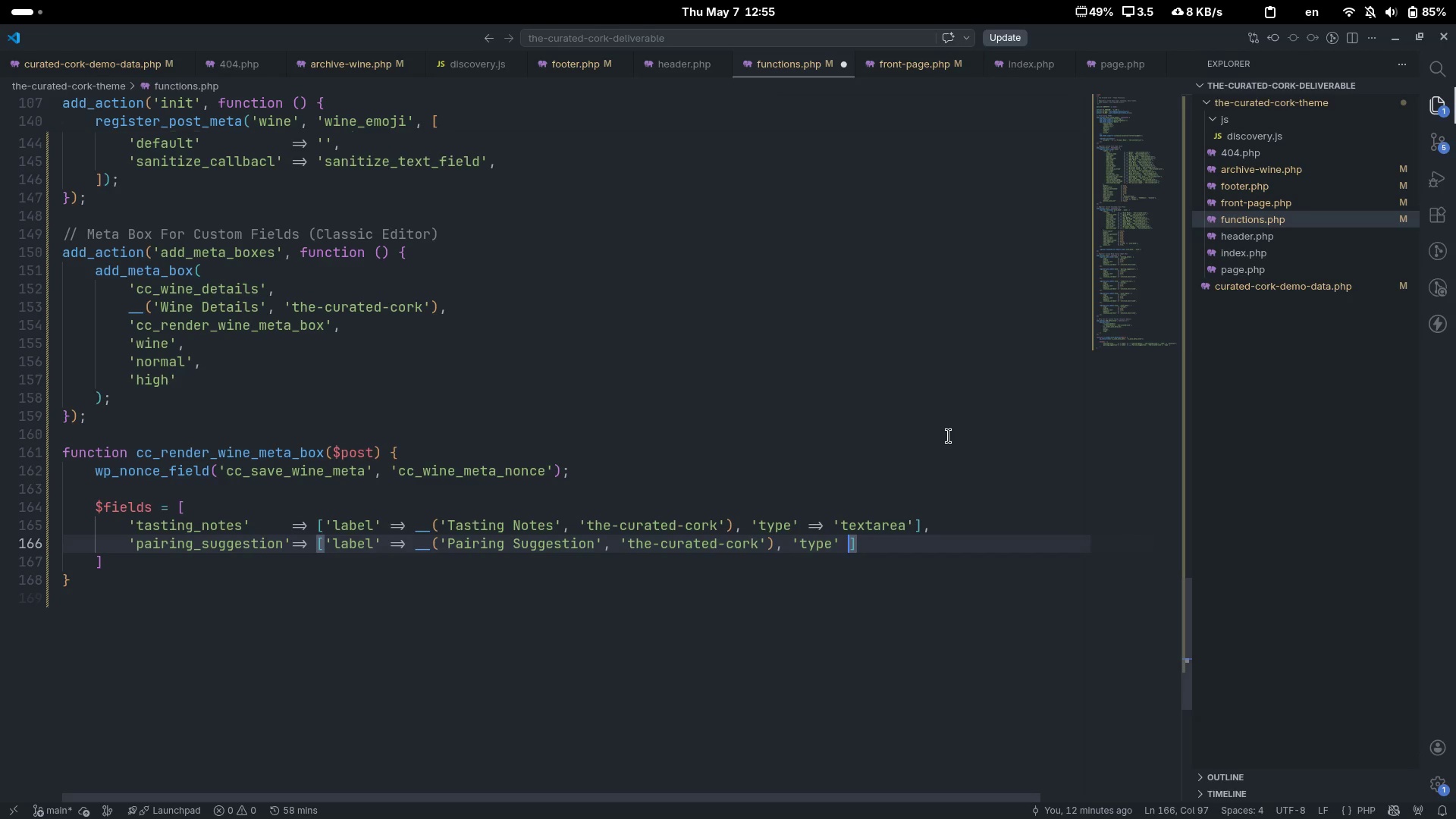 
type( => 'text)
 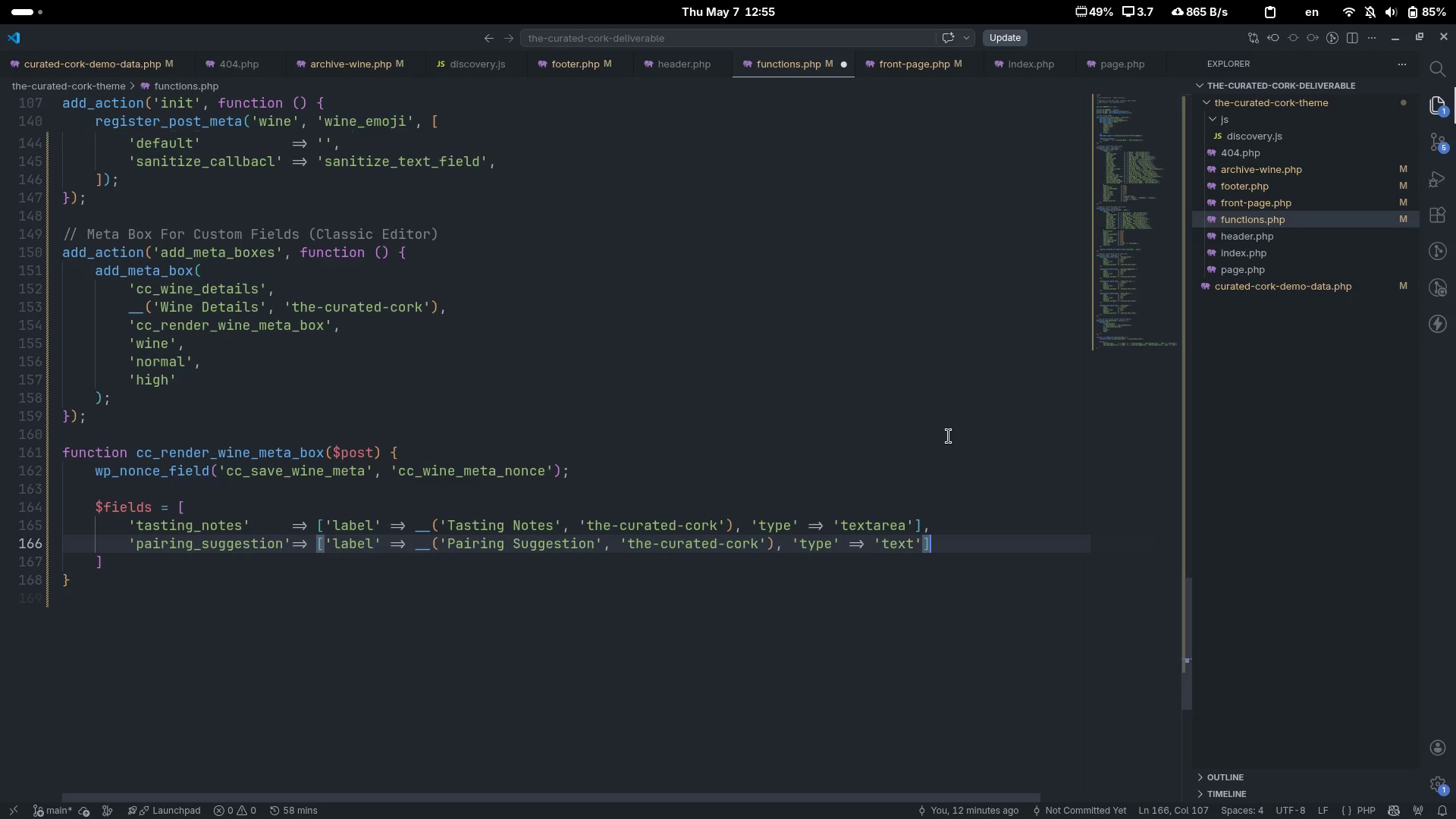 
key(ArrowRight)
 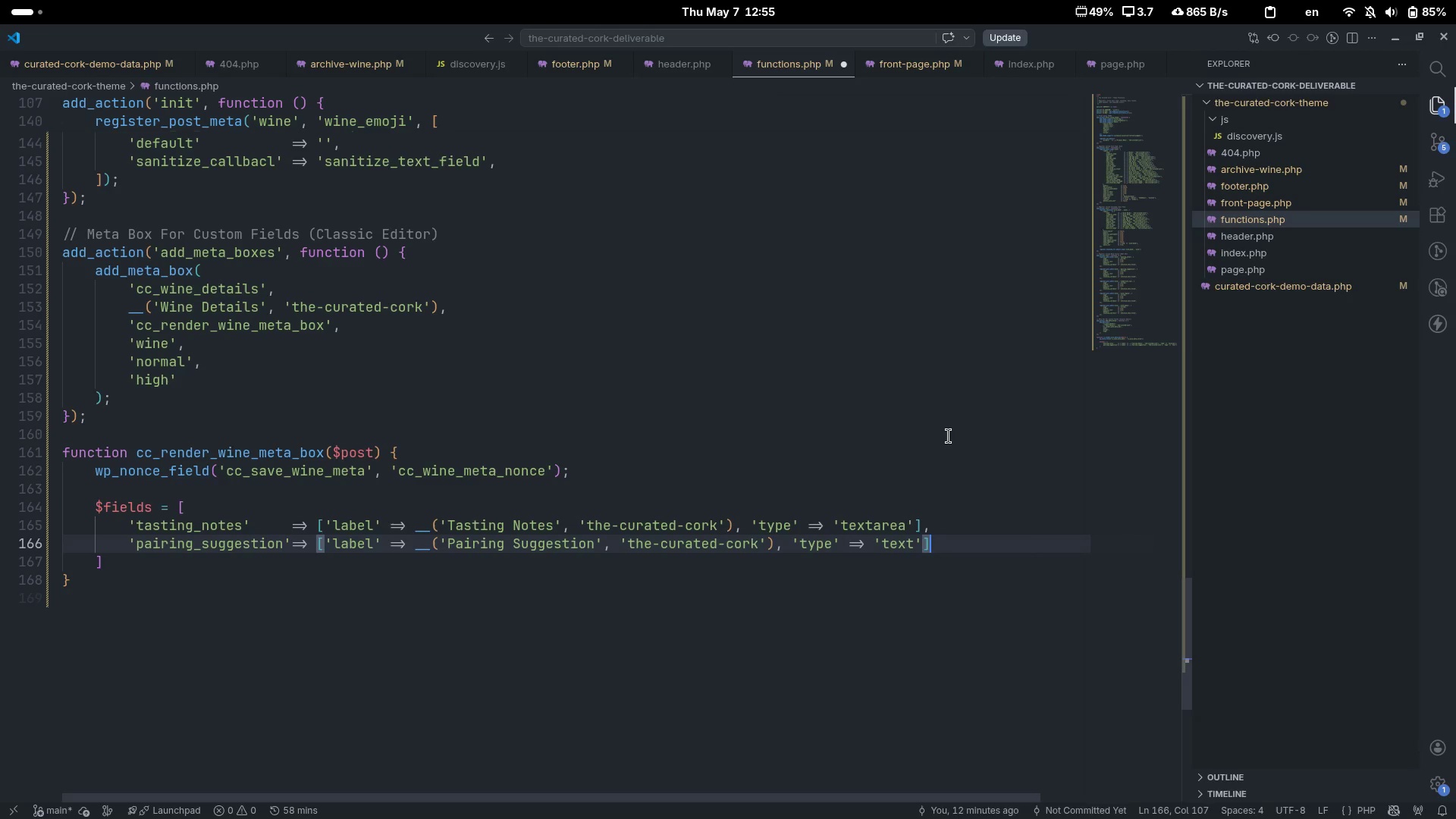 
key(ArrowRight)
 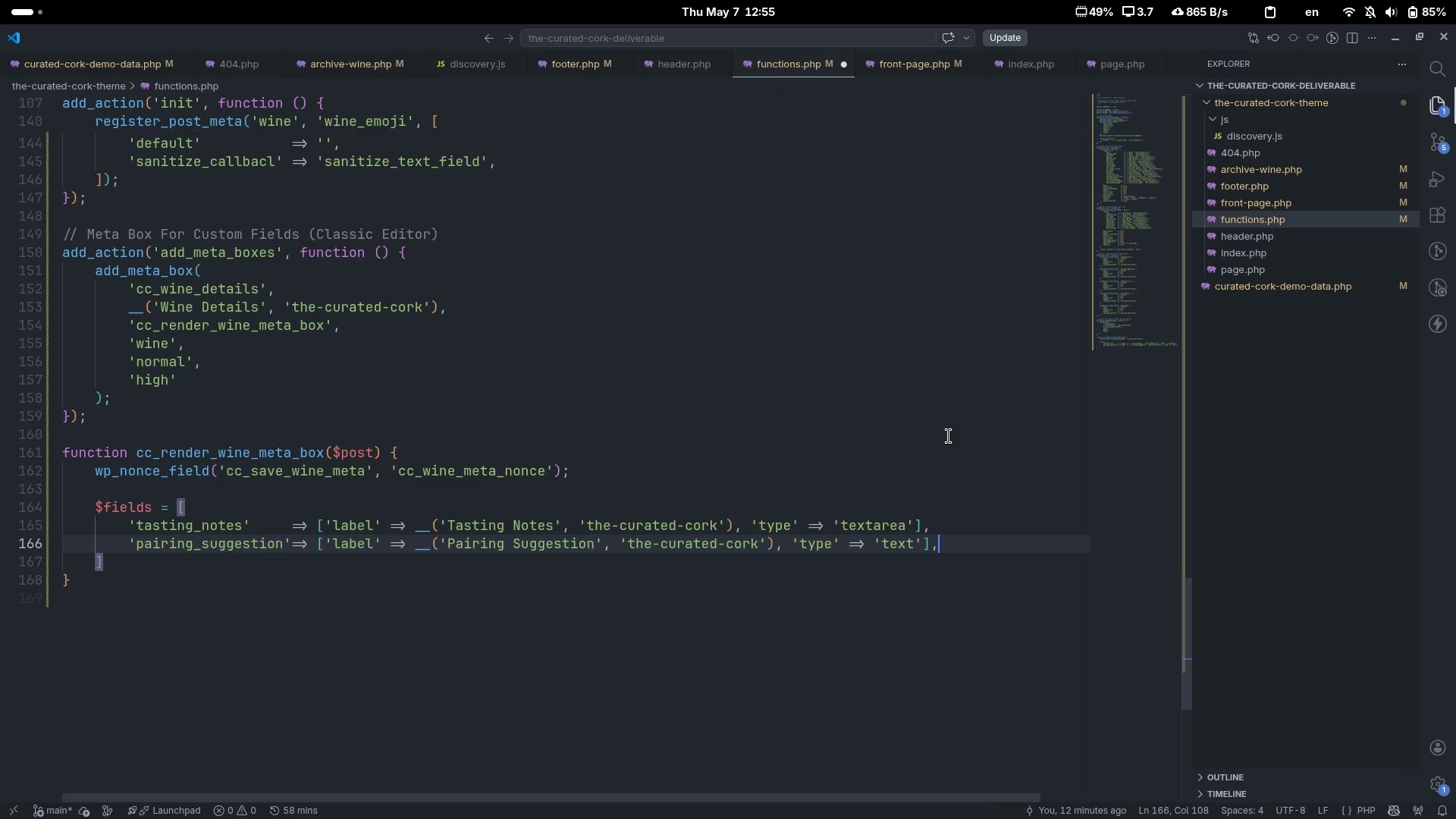 
key(Comma)
 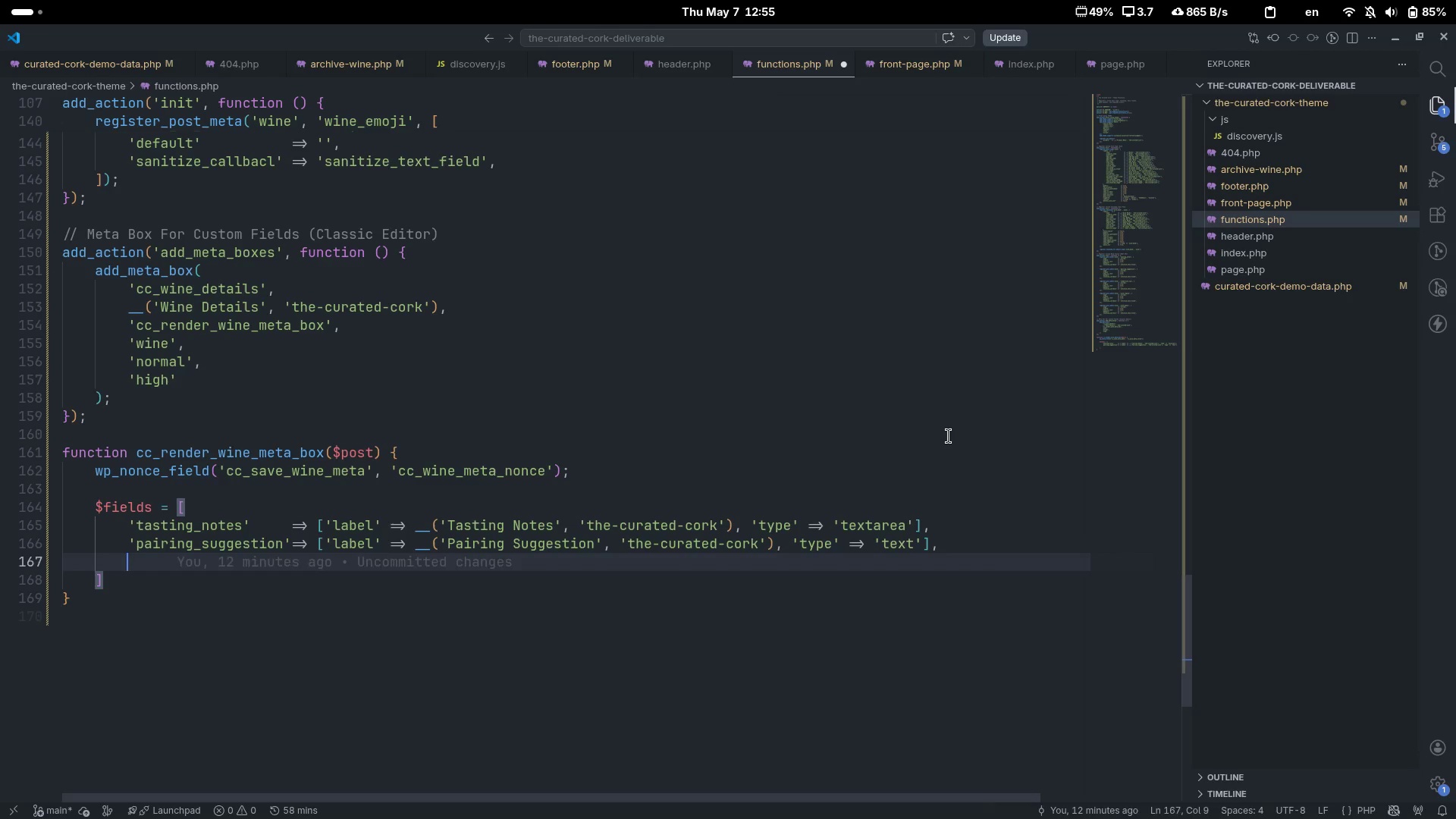 
key(Enter)
 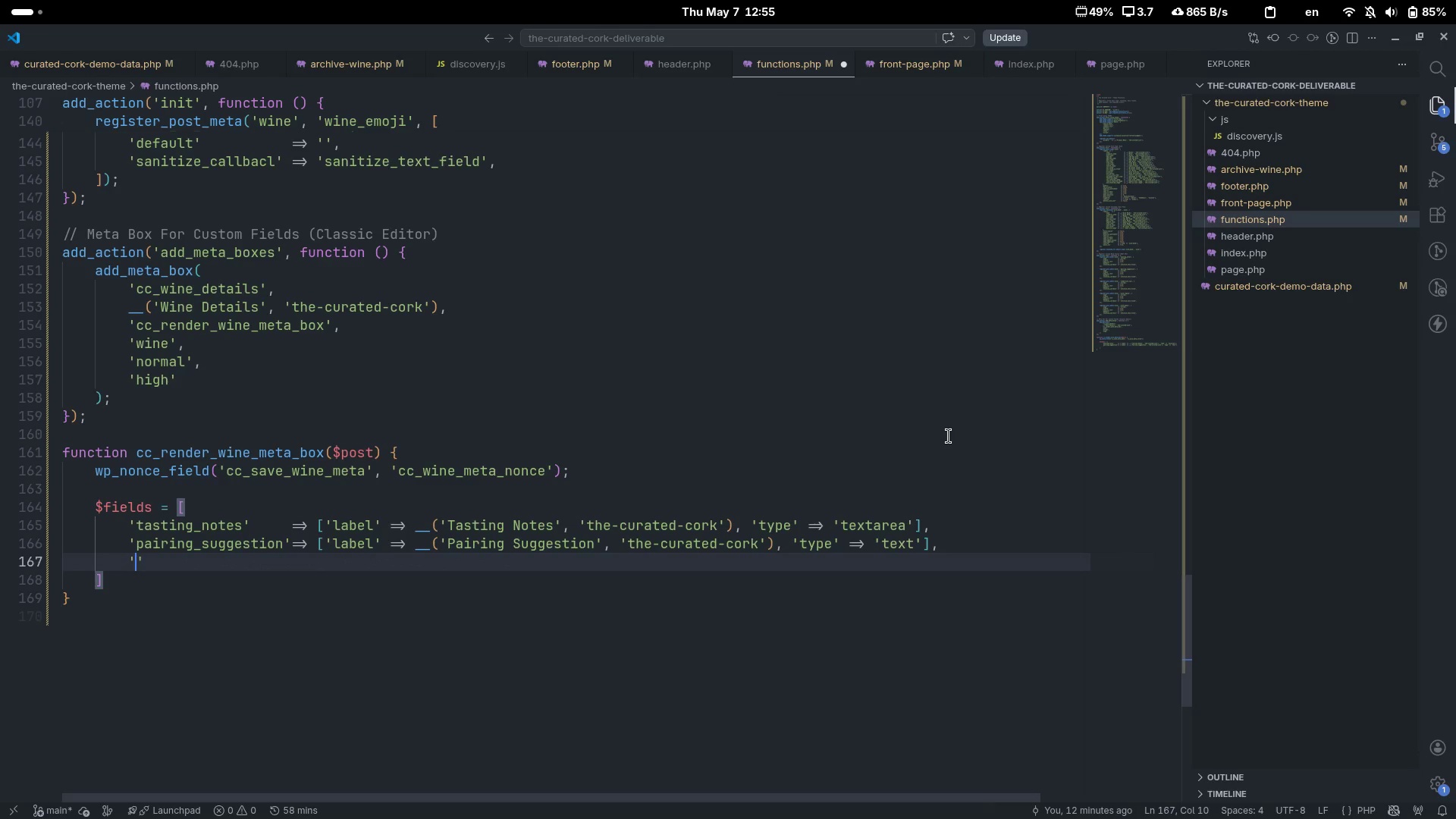 
type('sommerlier_tip)
 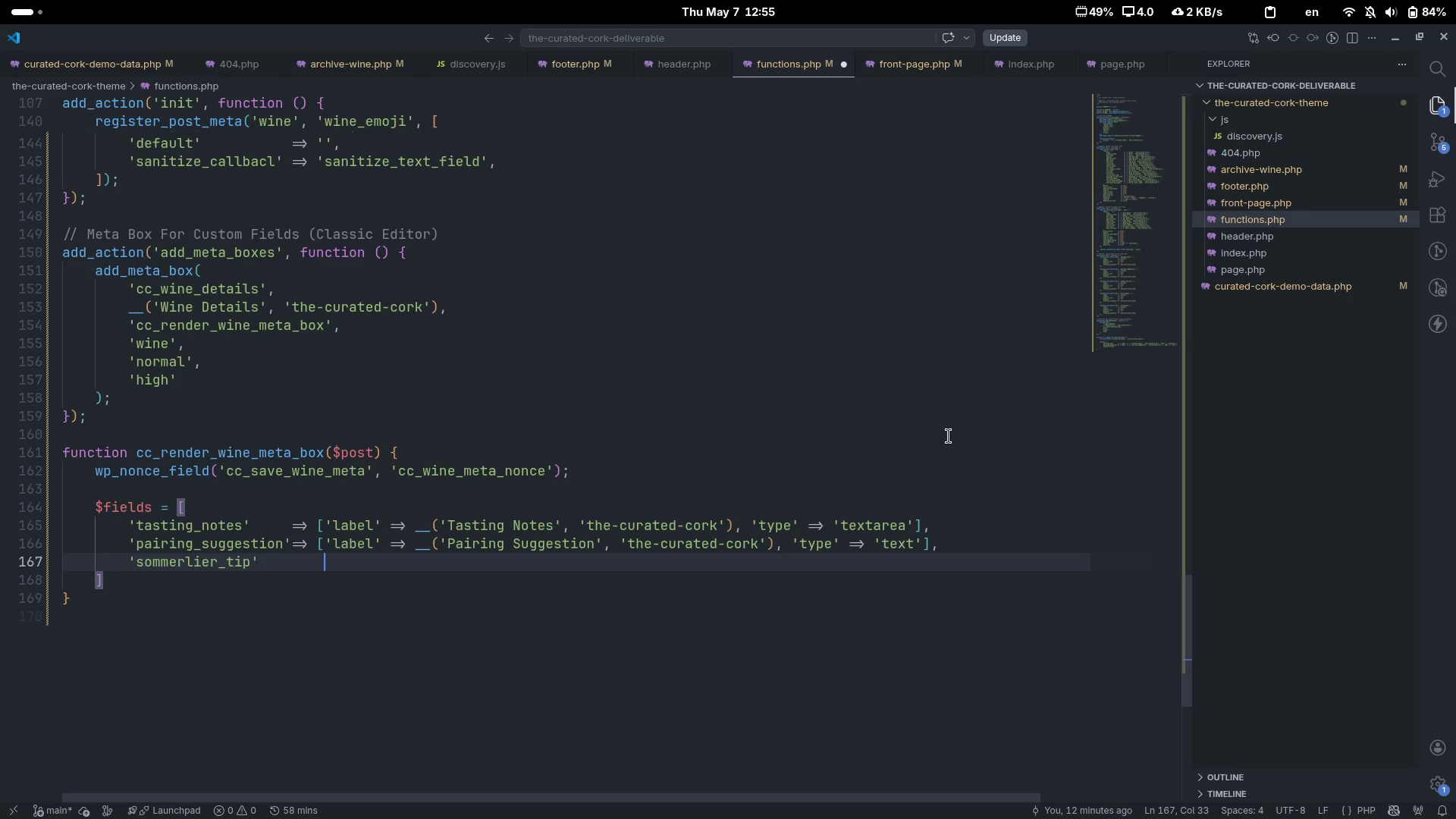 
 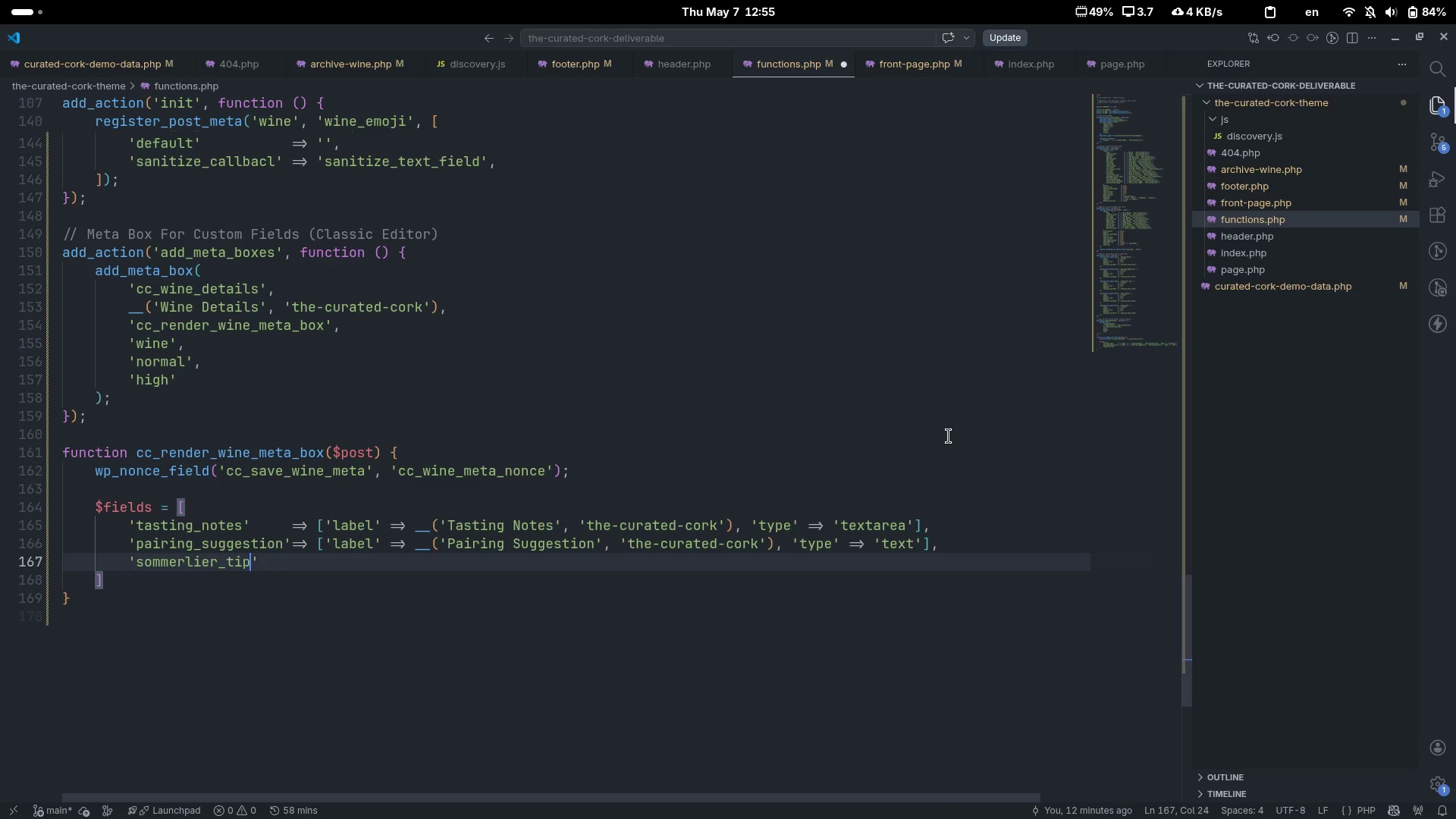 
key(ArrowRight)
 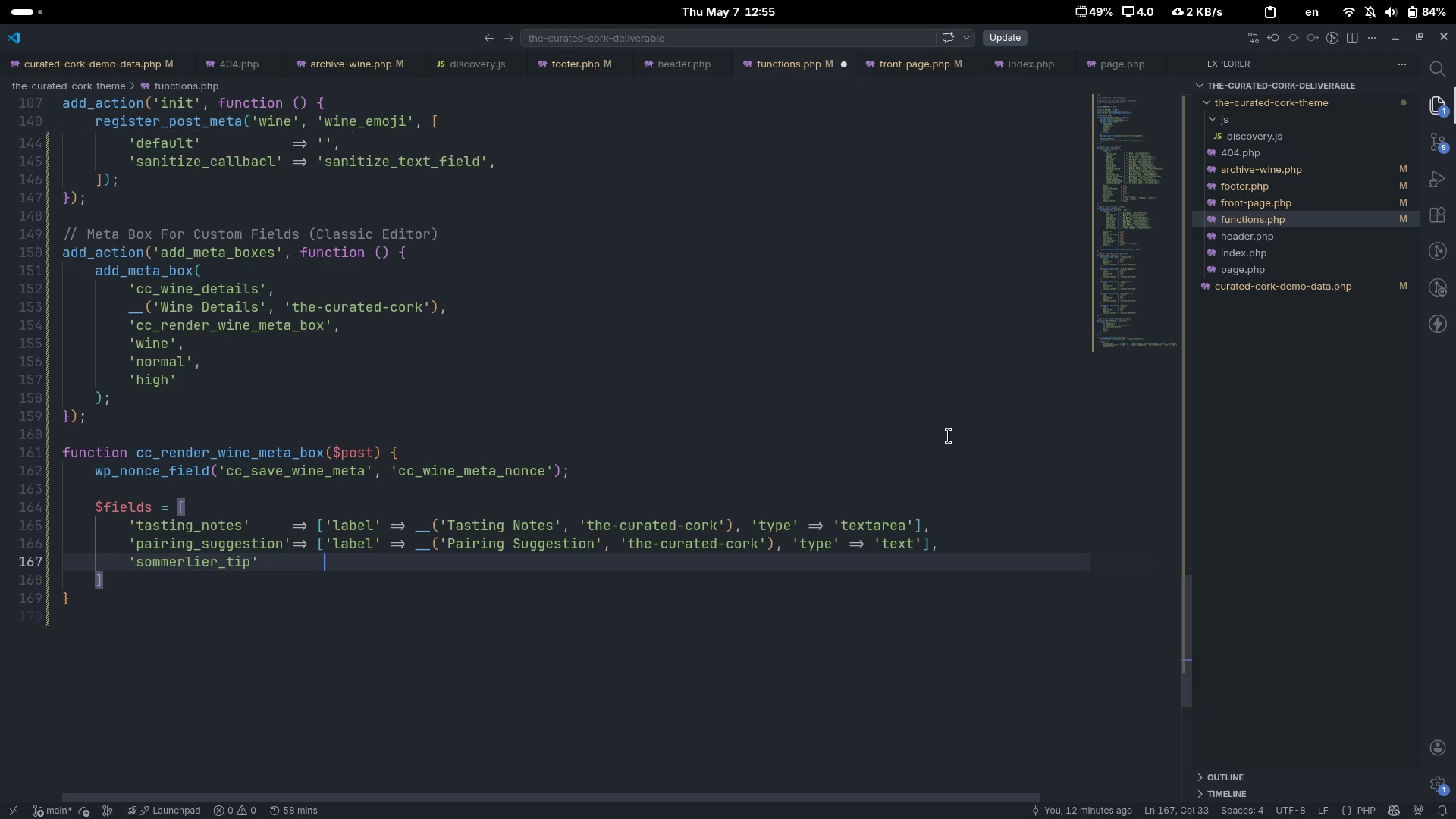 
key(Tab)
 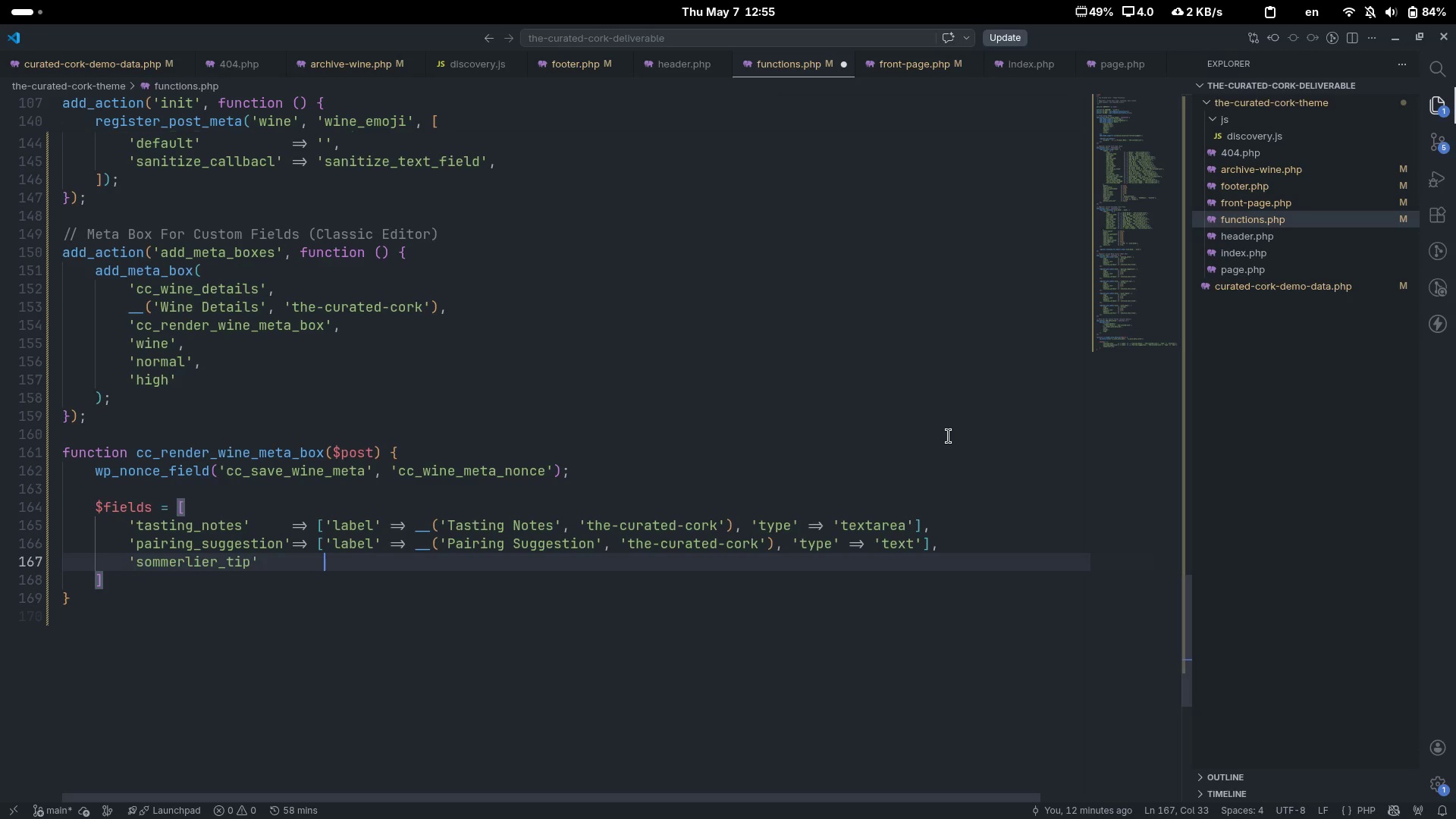 
key(Tab)
 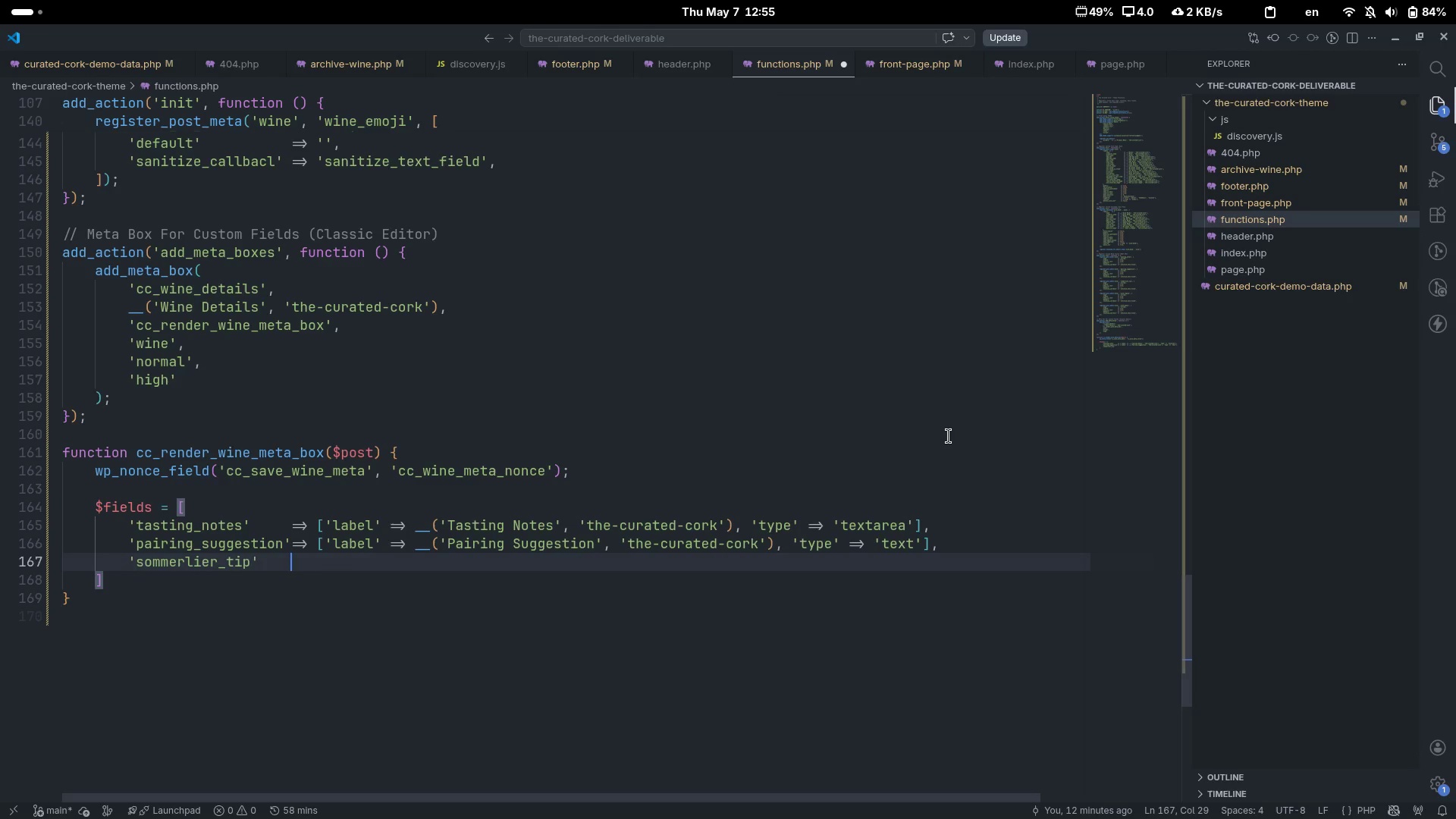 
key(Control+ControlLeft)
 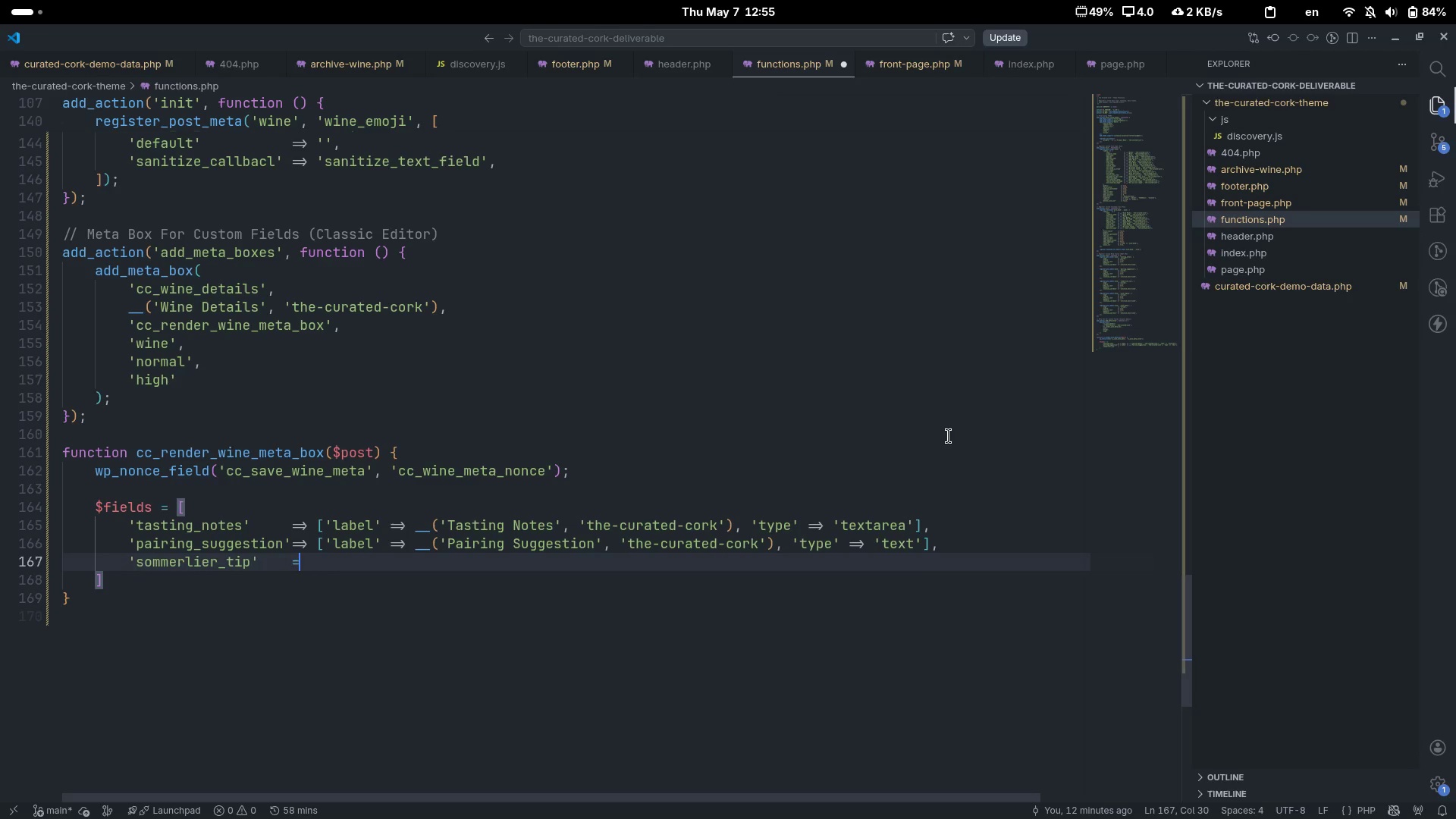 
key(Control+Z)
 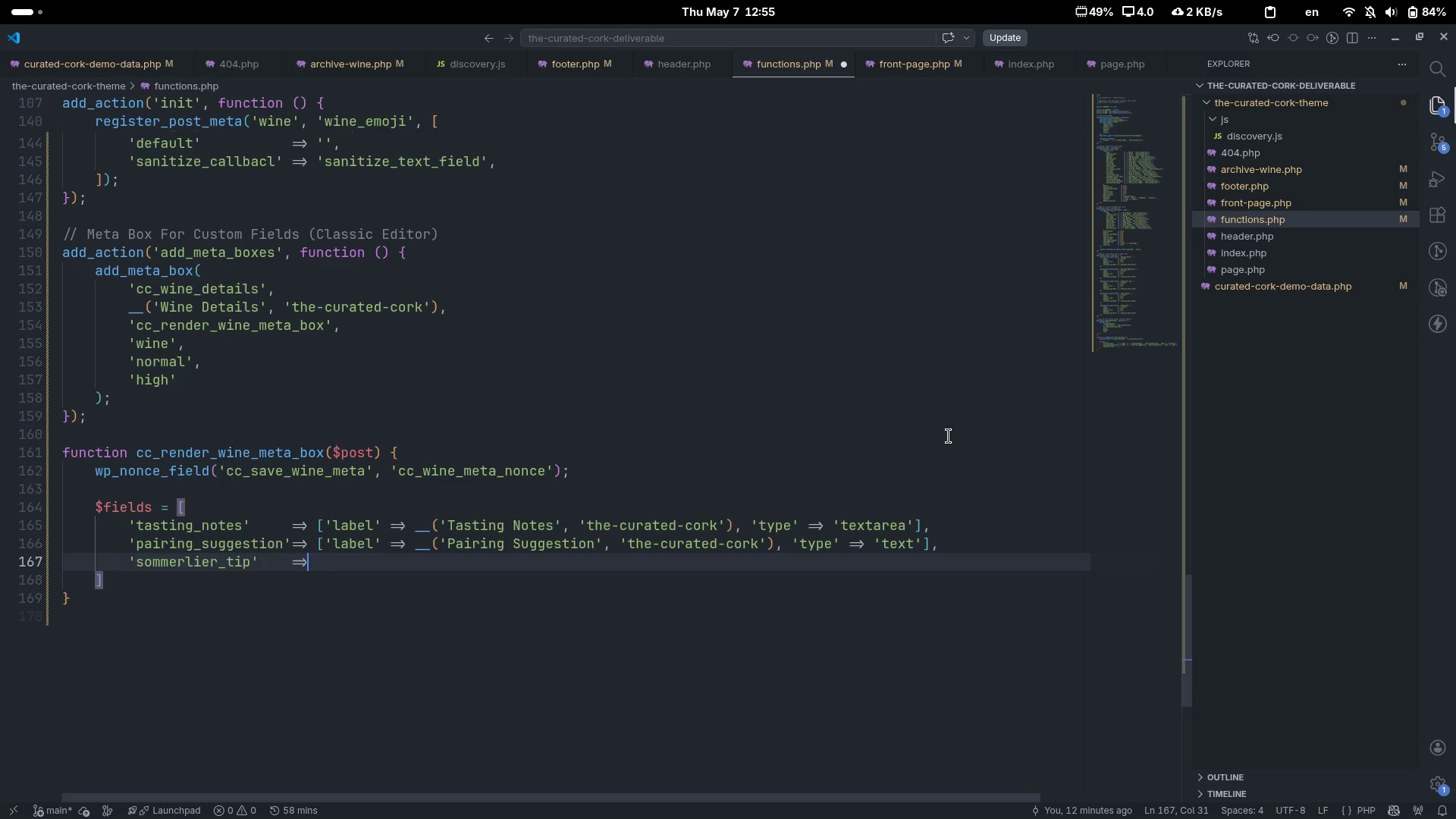 
type(=> ['a)
key(Backspace)
type(label)
 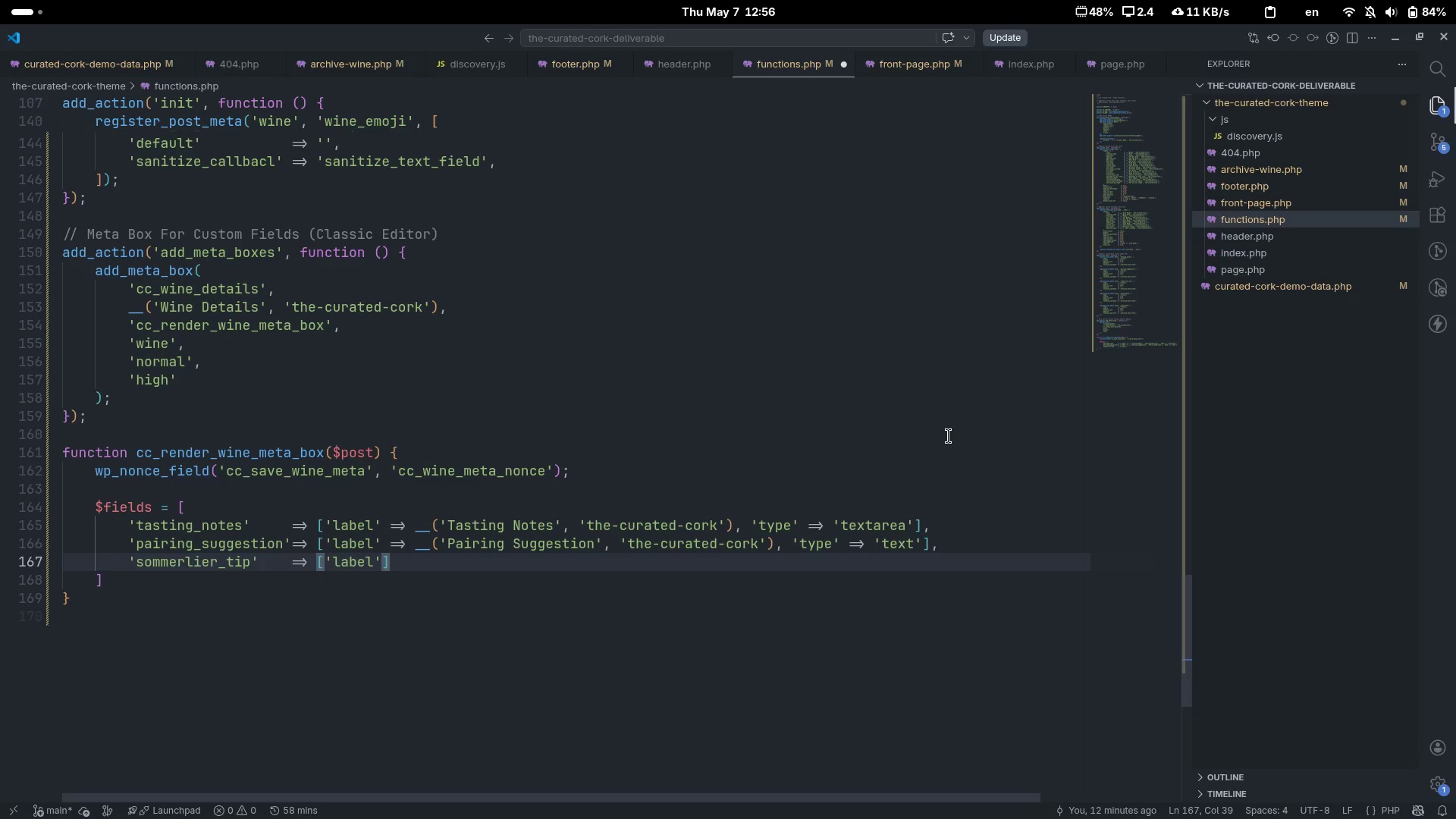 
wait(80.51)
 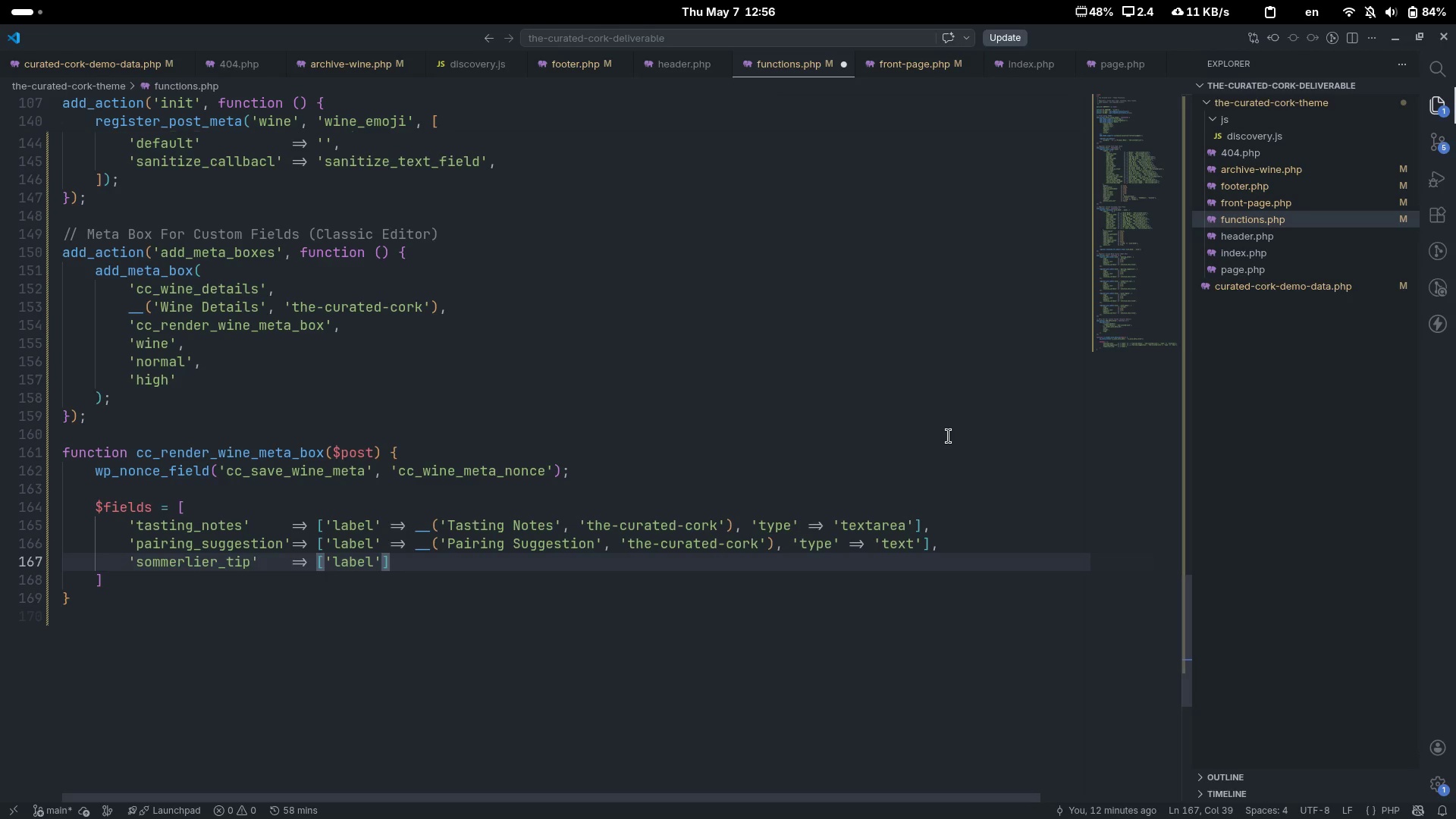 
key(ArrowRight)
 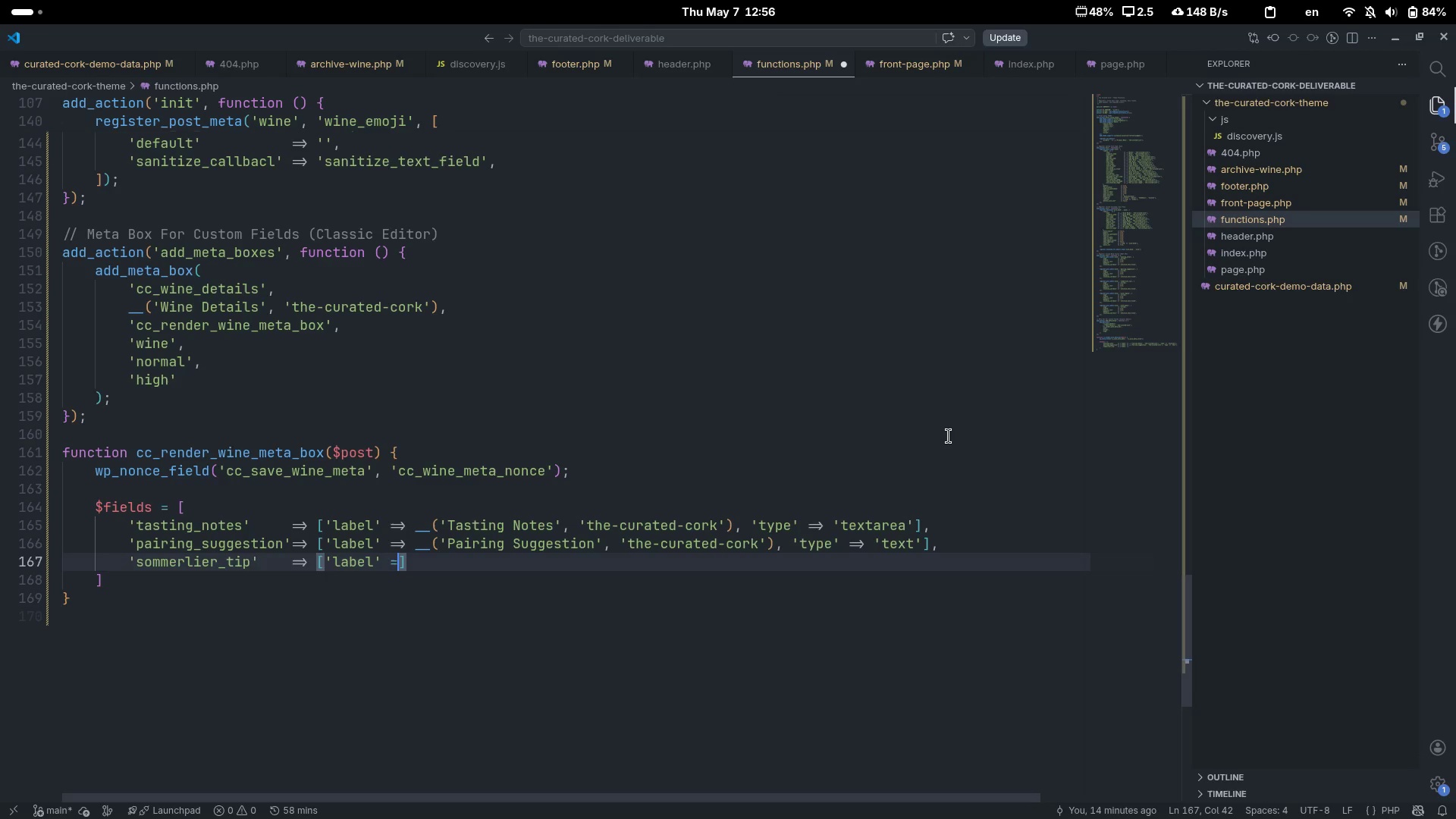 
type( = )
key(Backspace)
type(> __('Sommerlier Tip)
 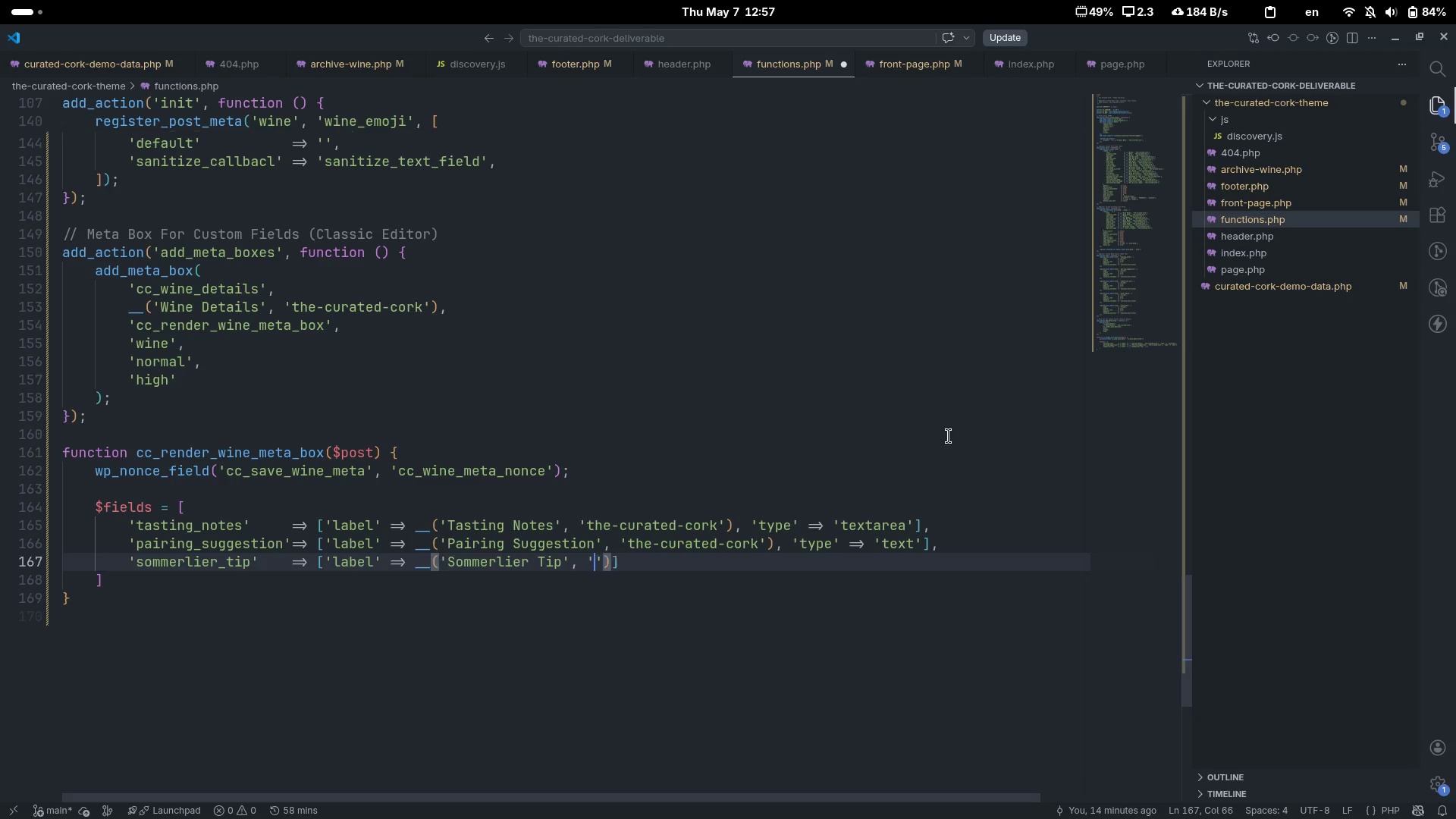 
 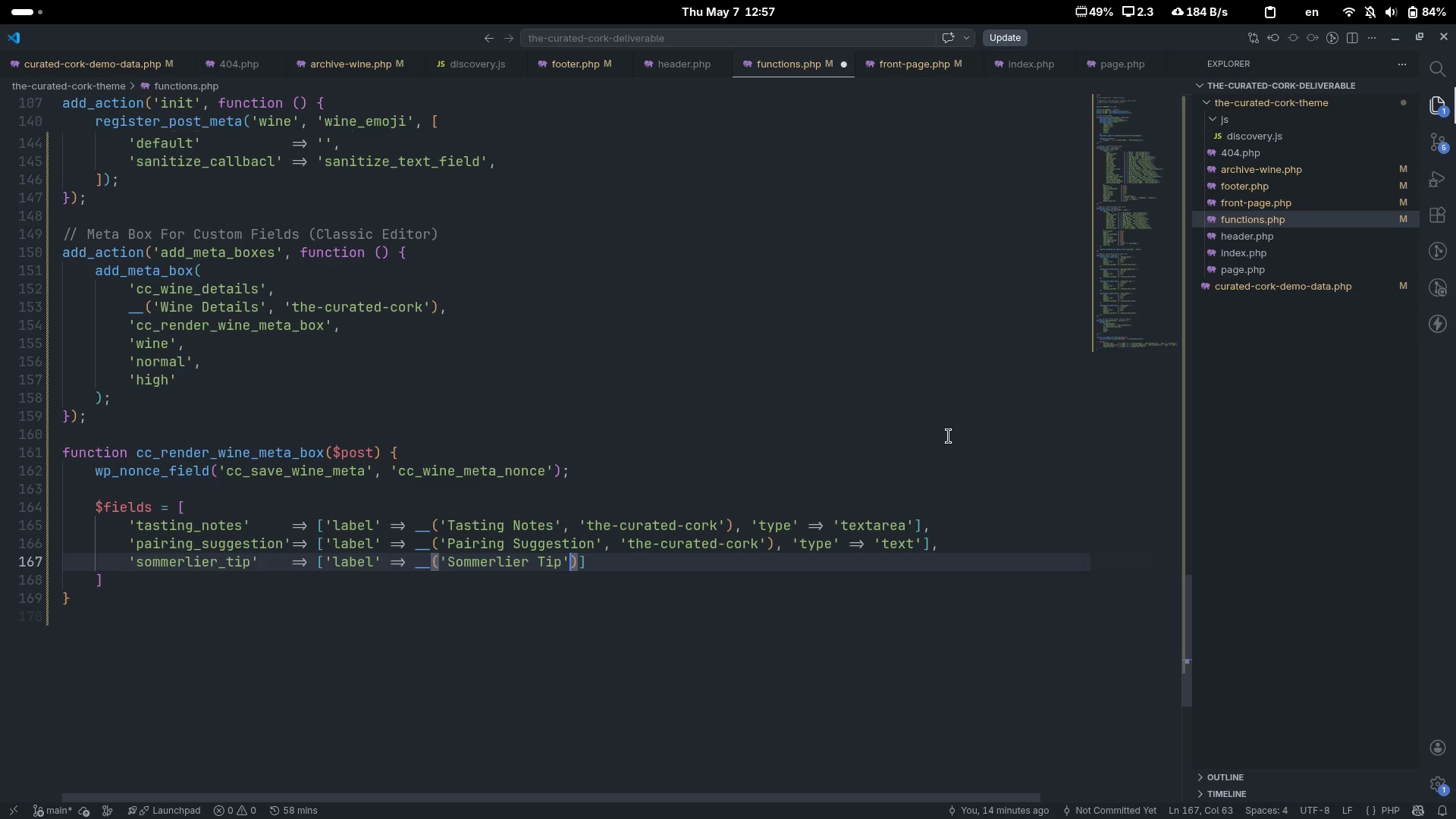 
key(ArrowRight)
 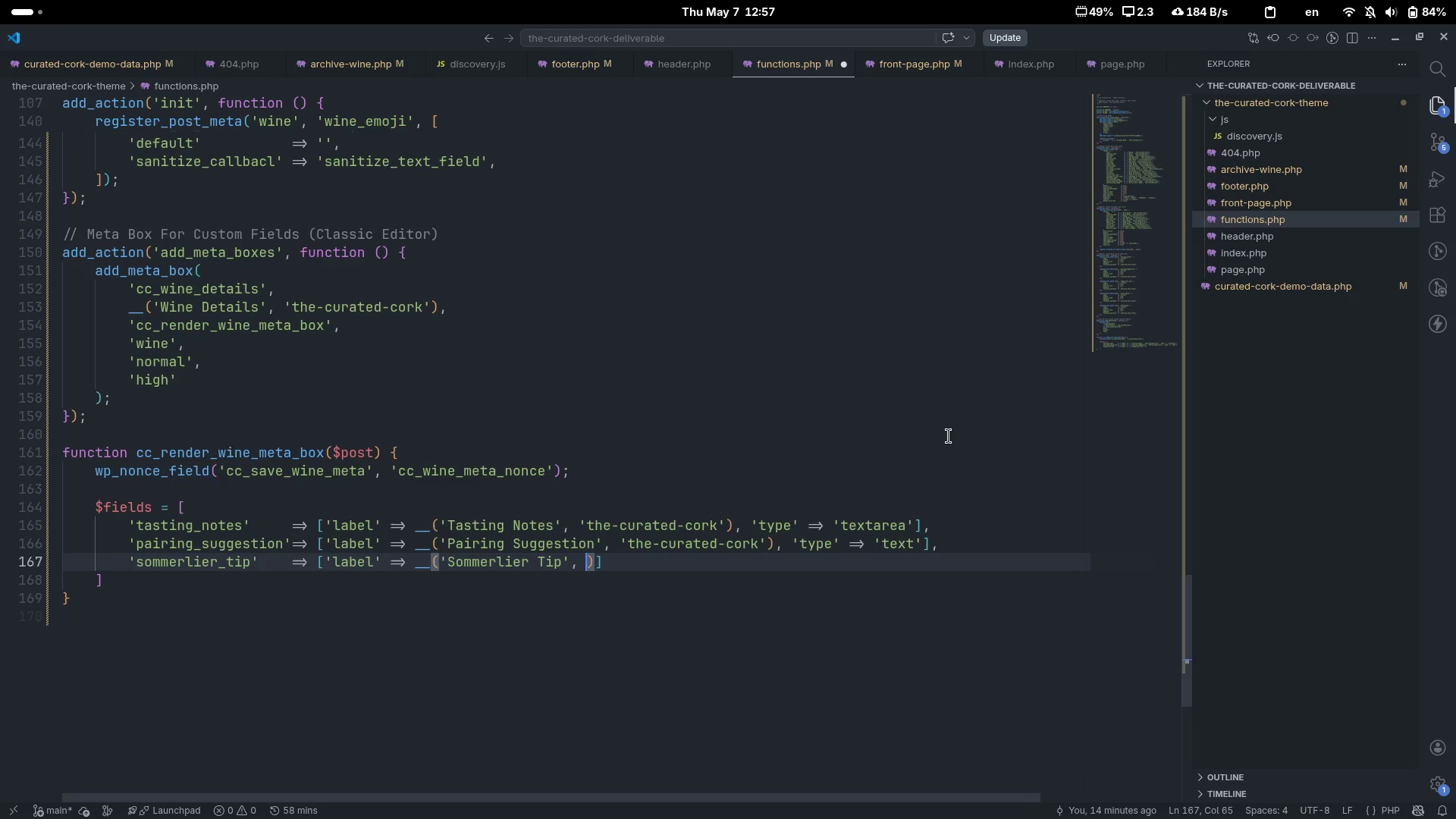 
type(, ')
key(Backspace)
key(Backspace)
key(Backspace)
type(, 'the-curated-cork)
 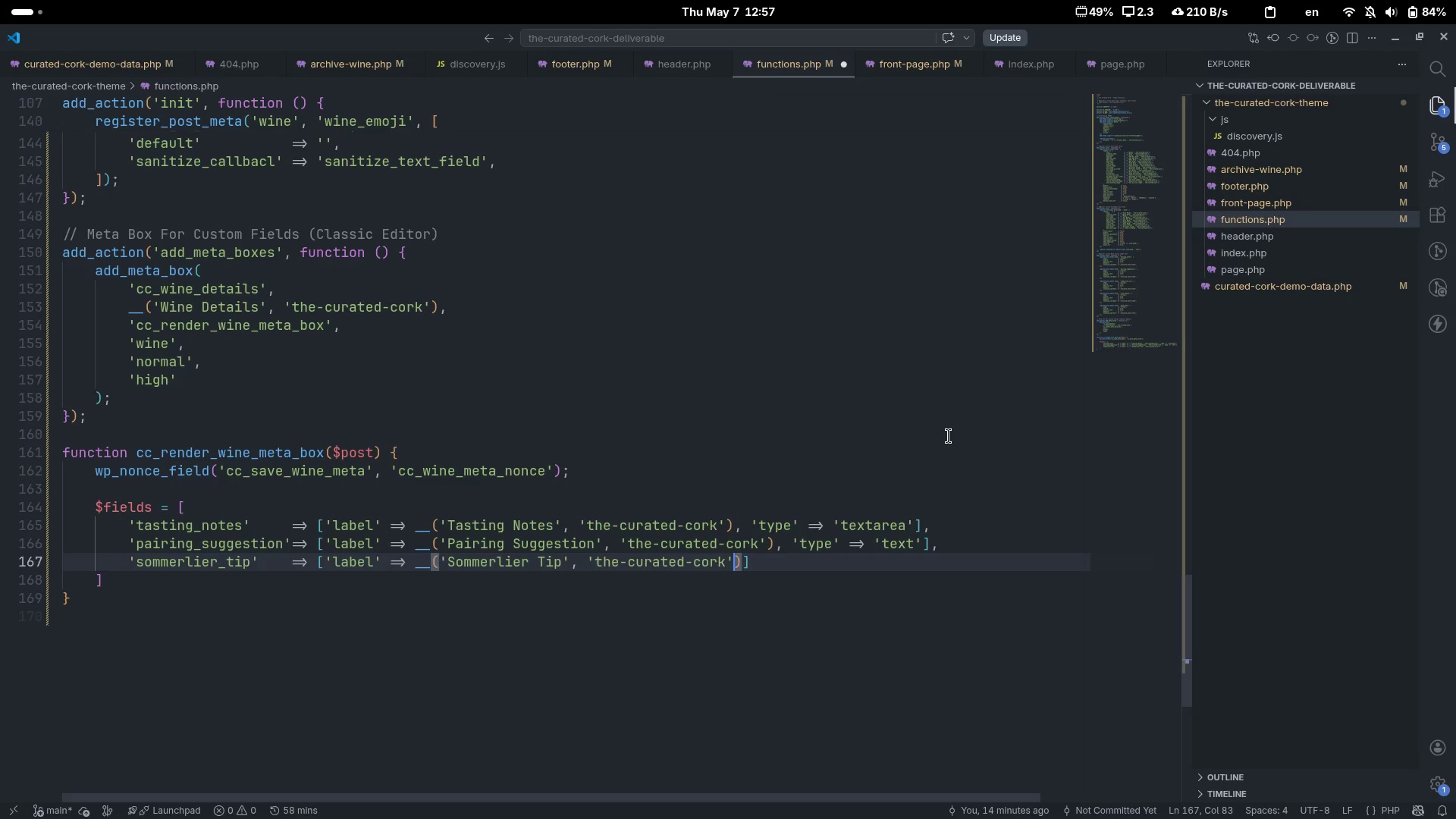 
key(ArrowRight)
 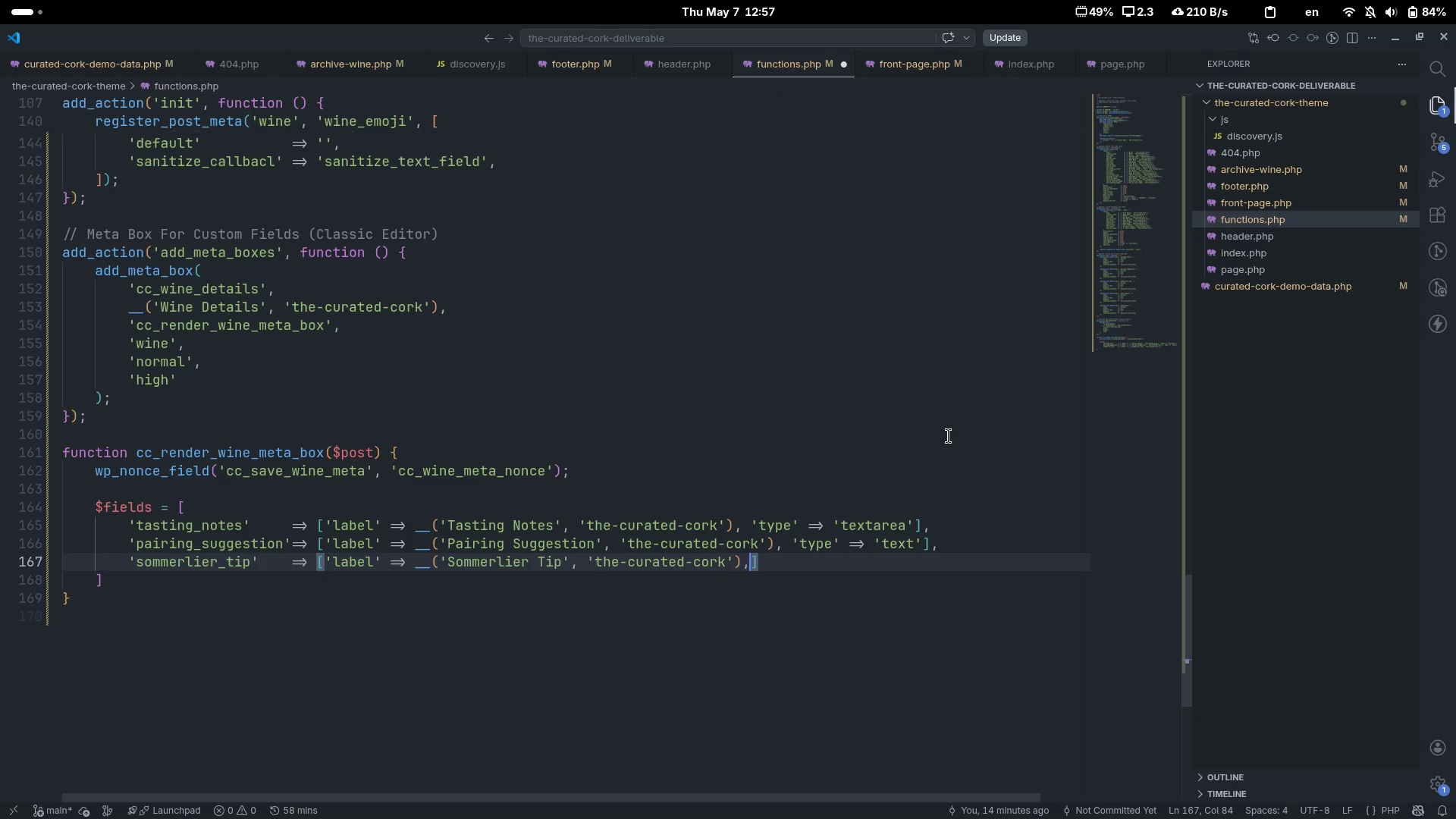 
key(ArrowRight)
 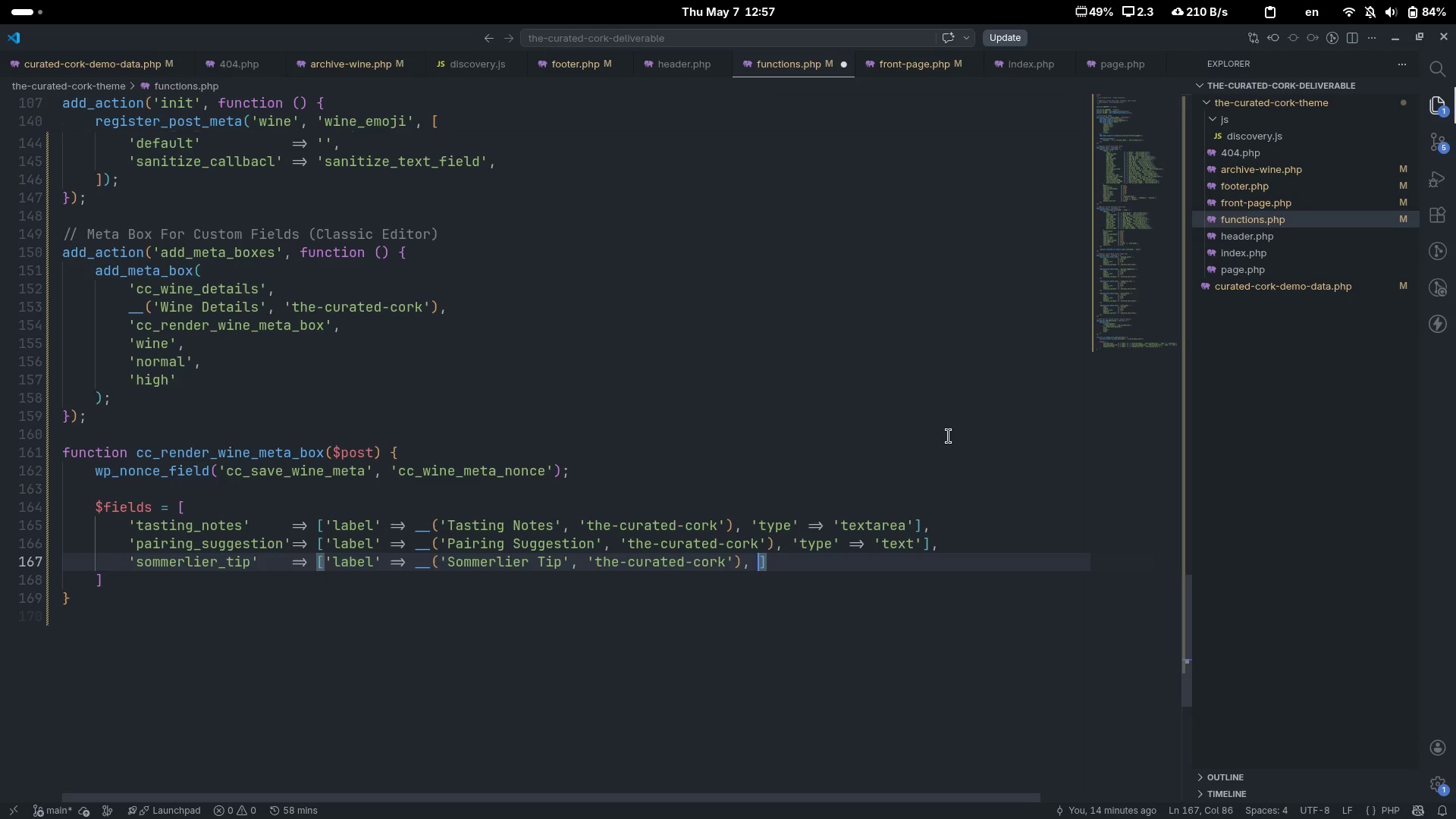 
type(, 'type)
 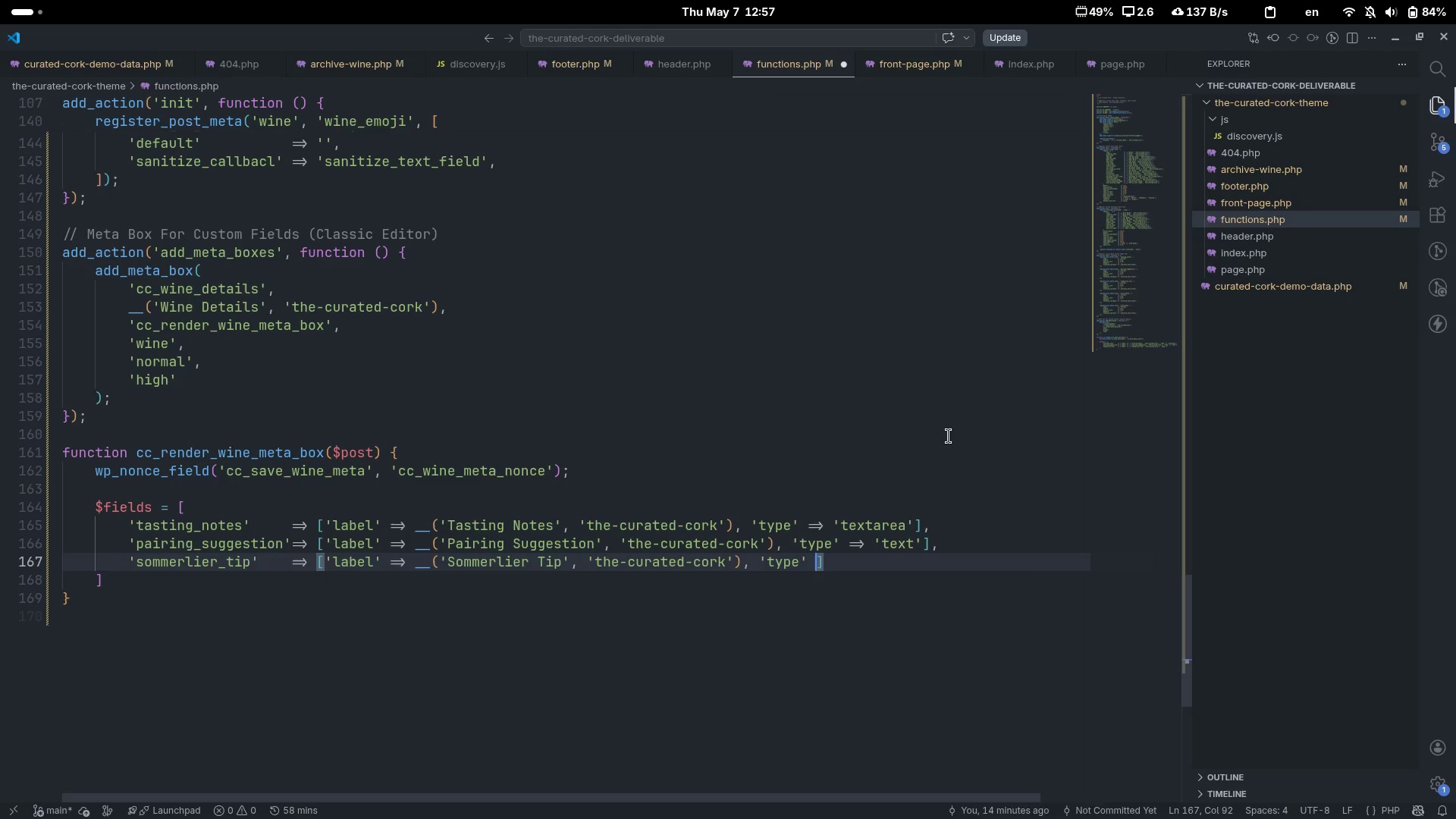 
key(ArrowRight)
 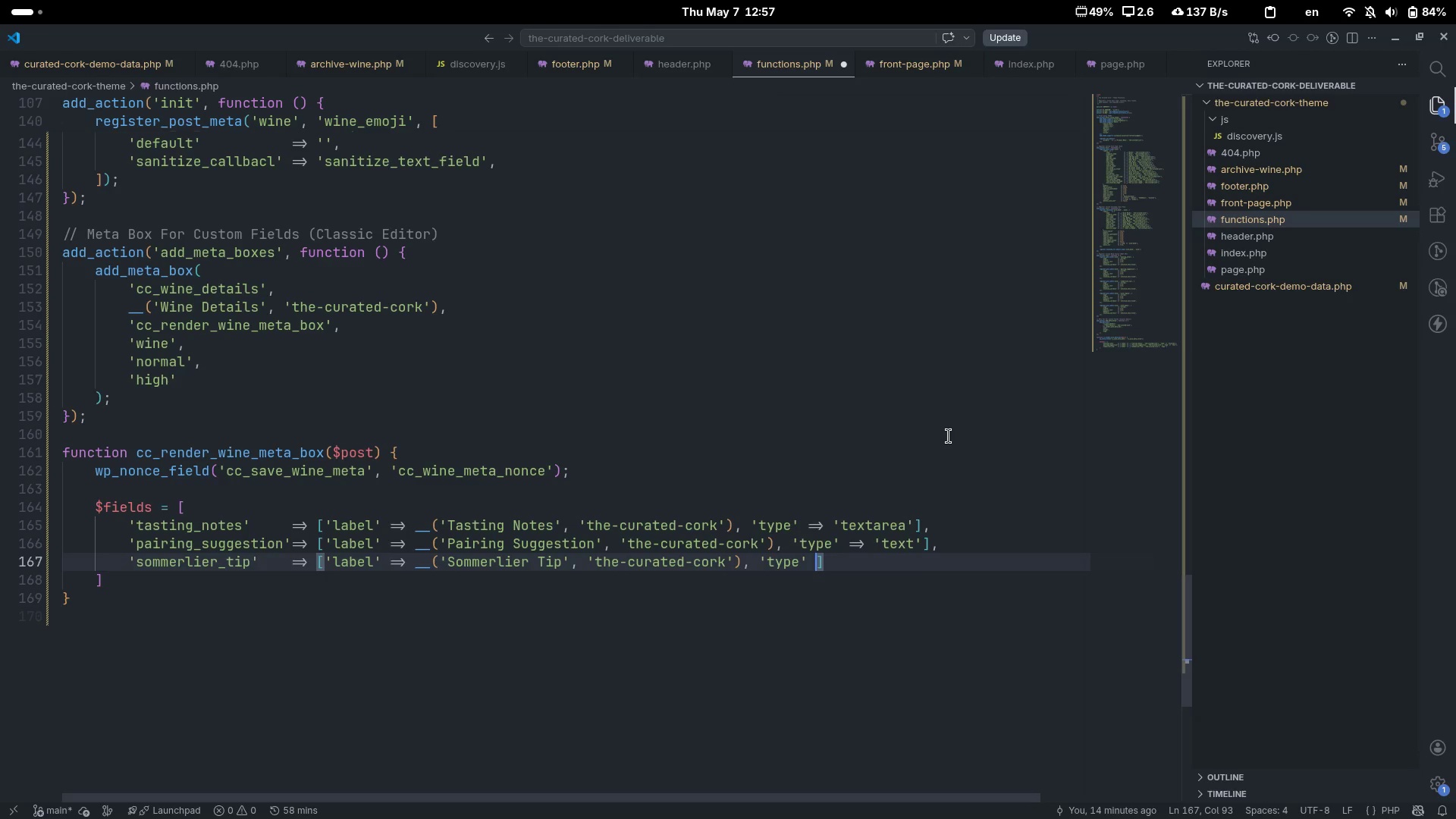 
key(Tab)
type(=> 'tex)
 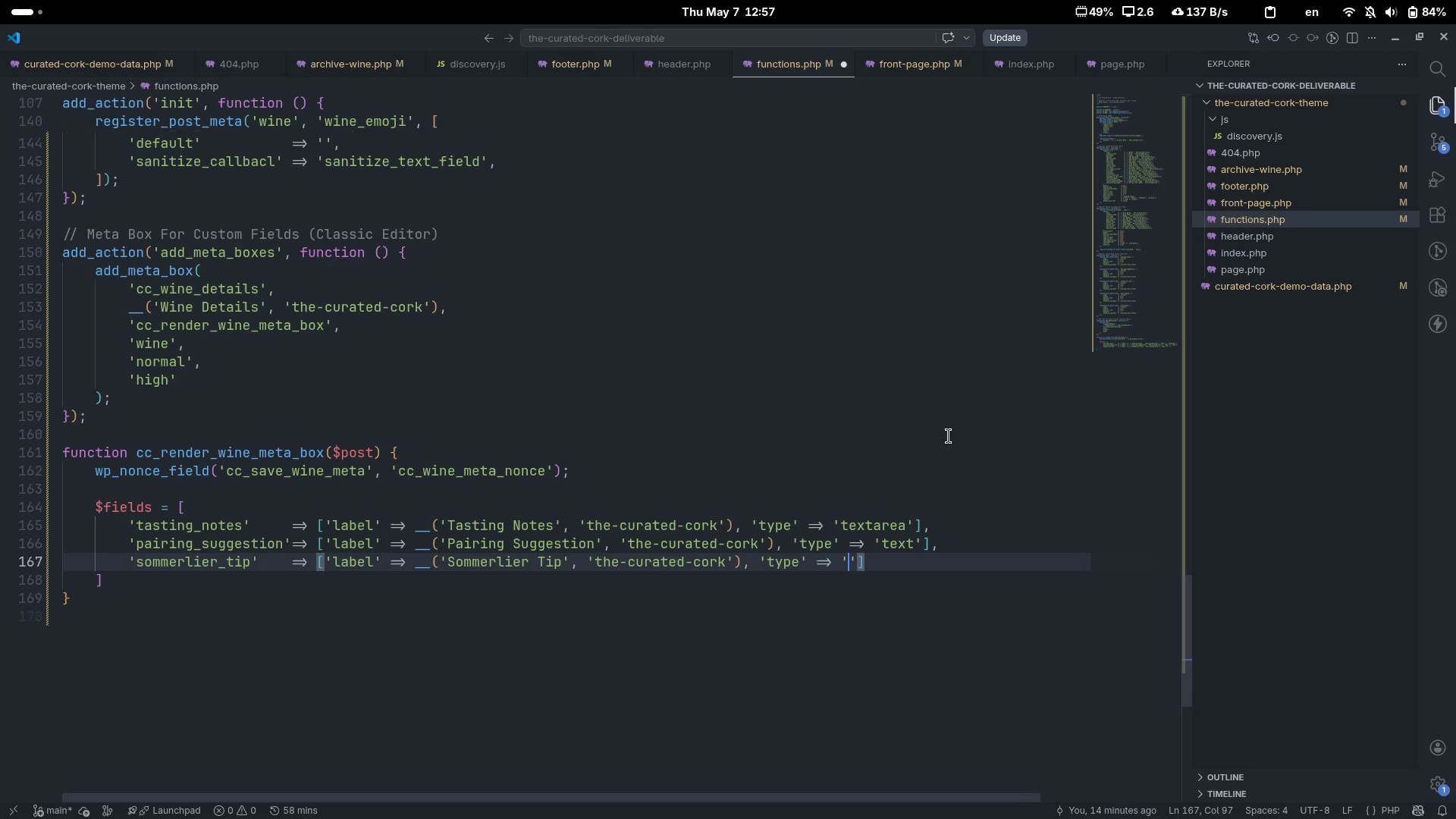 
key(Control+ControlLeft)
 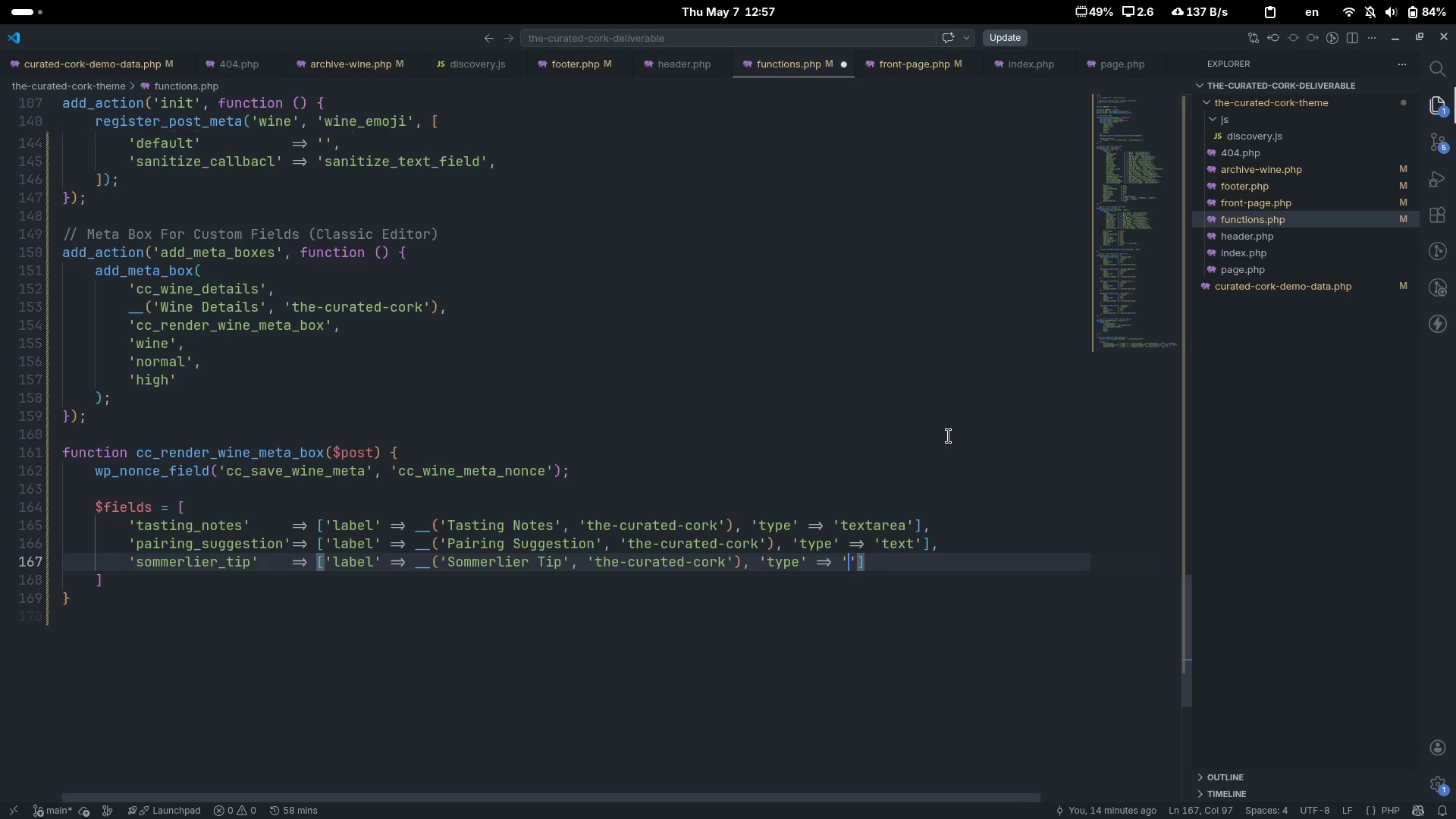 
key(Control+Backspace)
 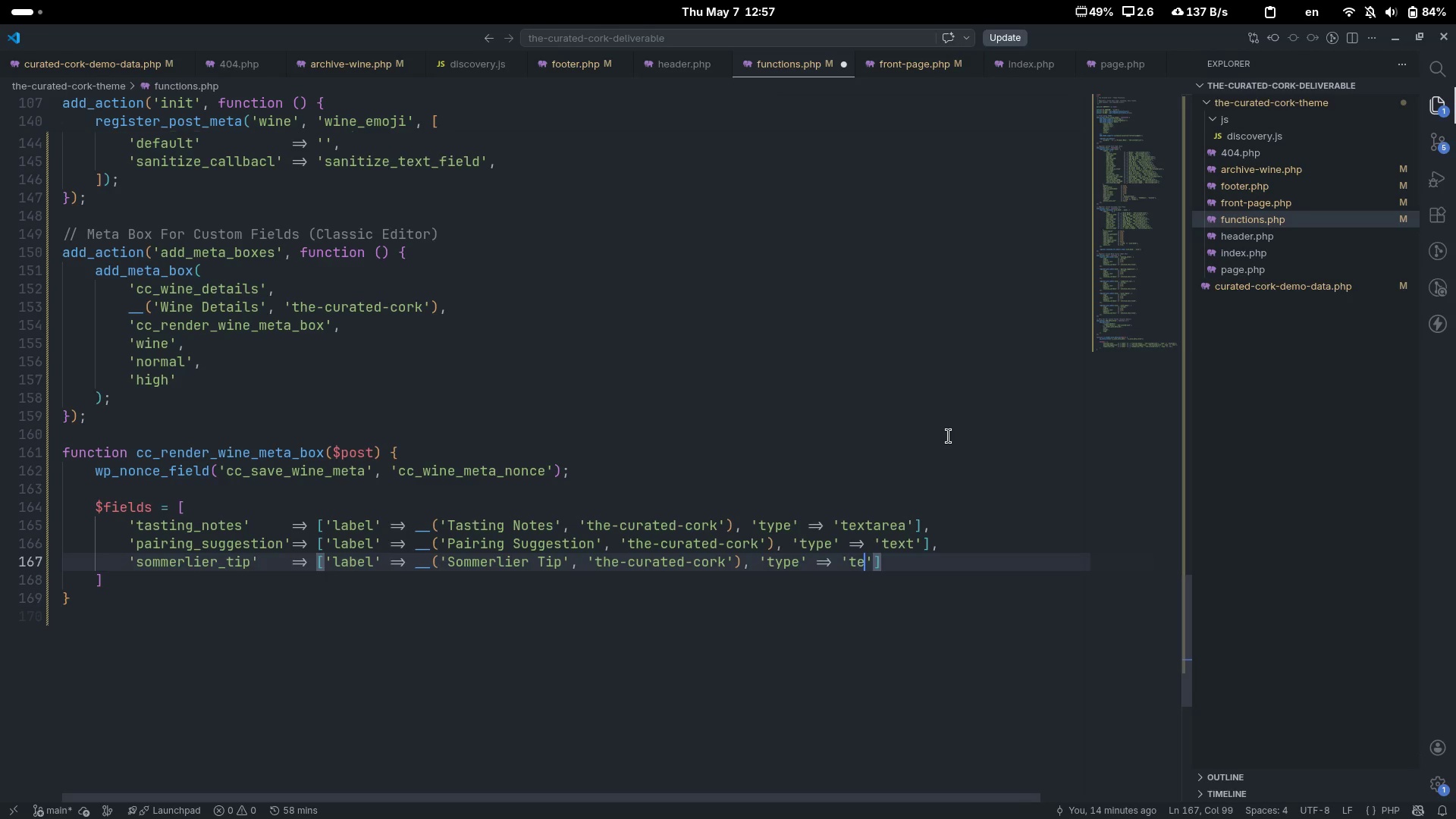 
type(textate)
key(Backspace)
key(Backspace)
type(r)
 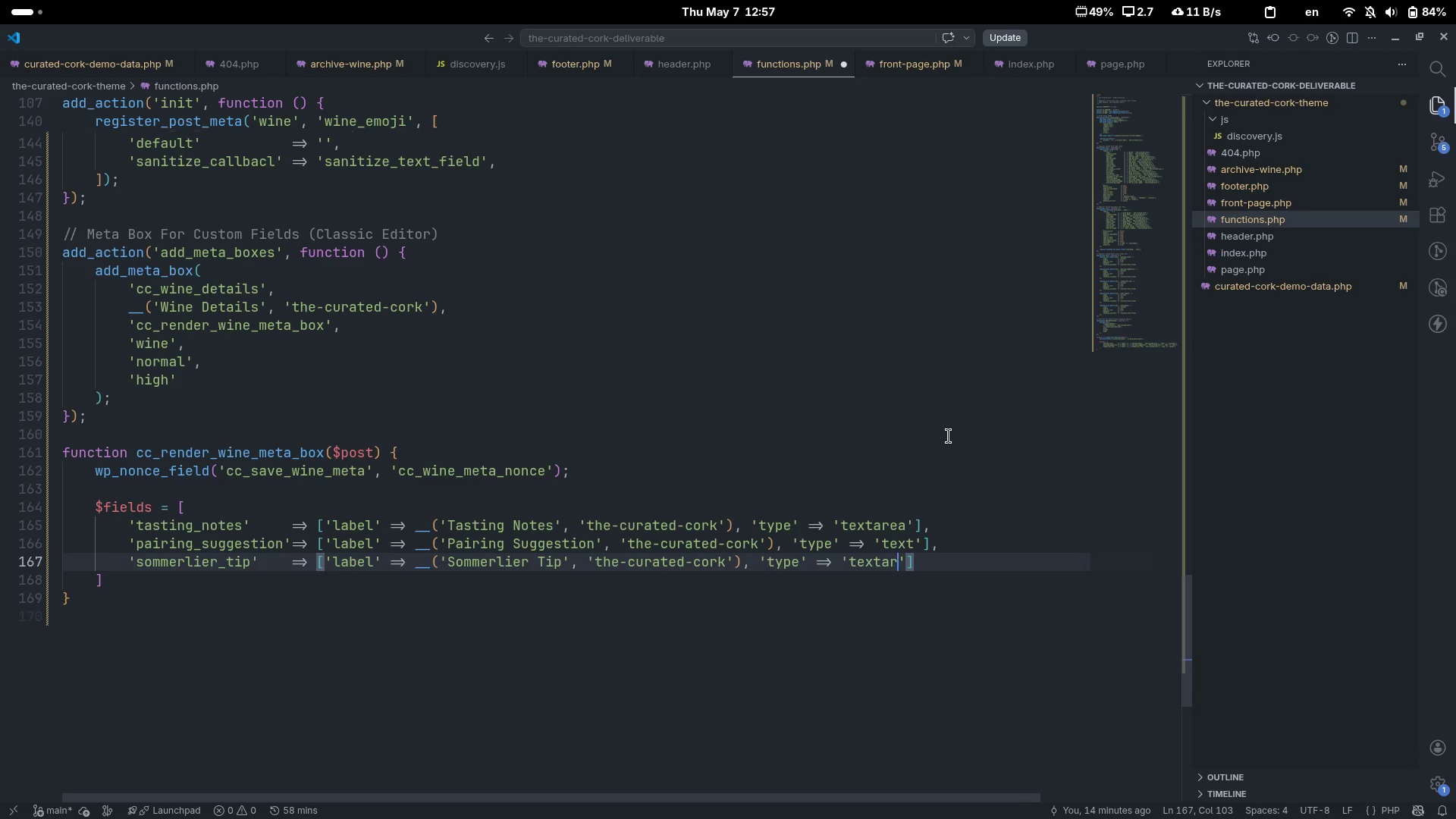 
key(Control+ControlLeft)
 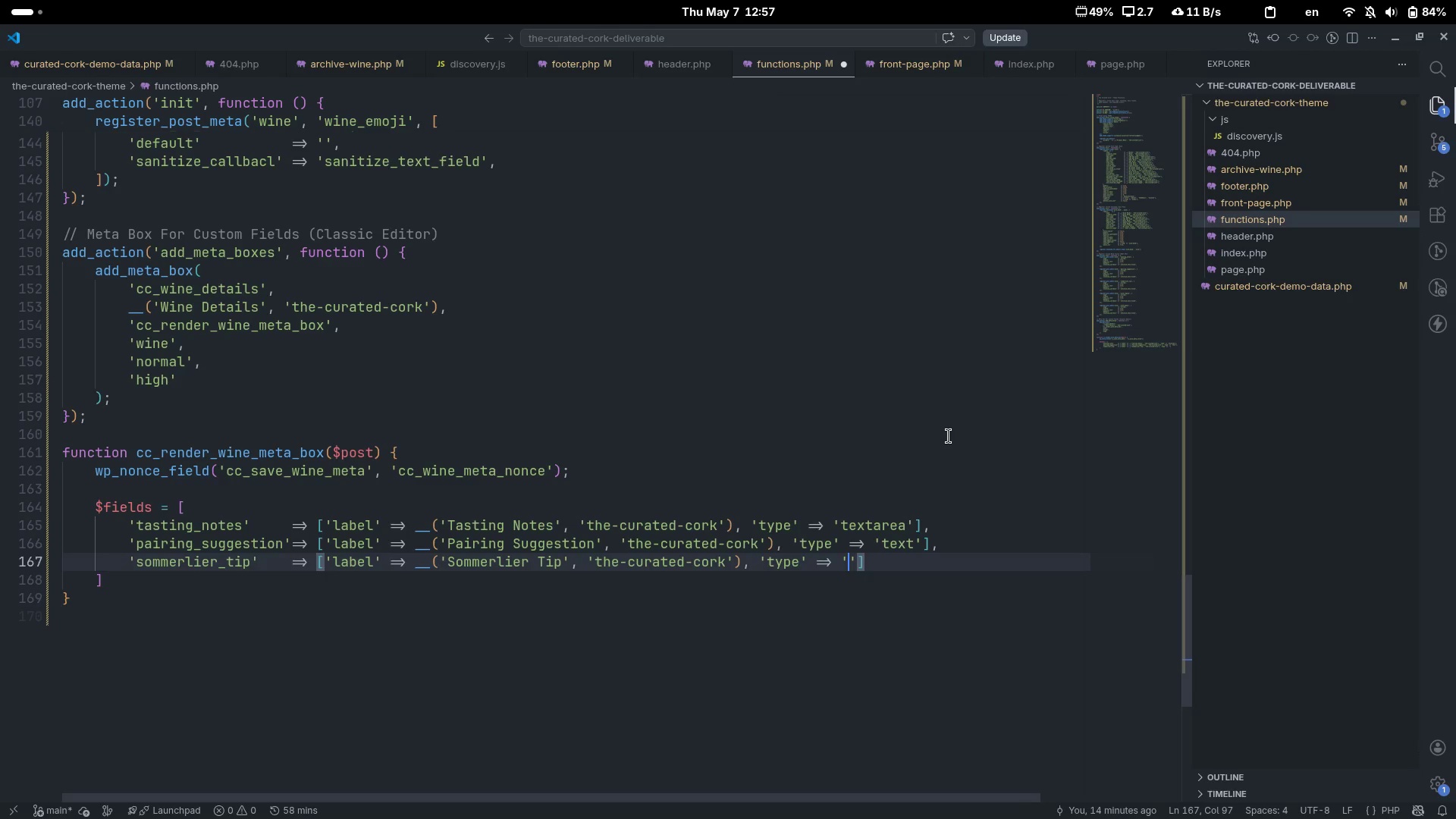 
key(Control+Backspace)
 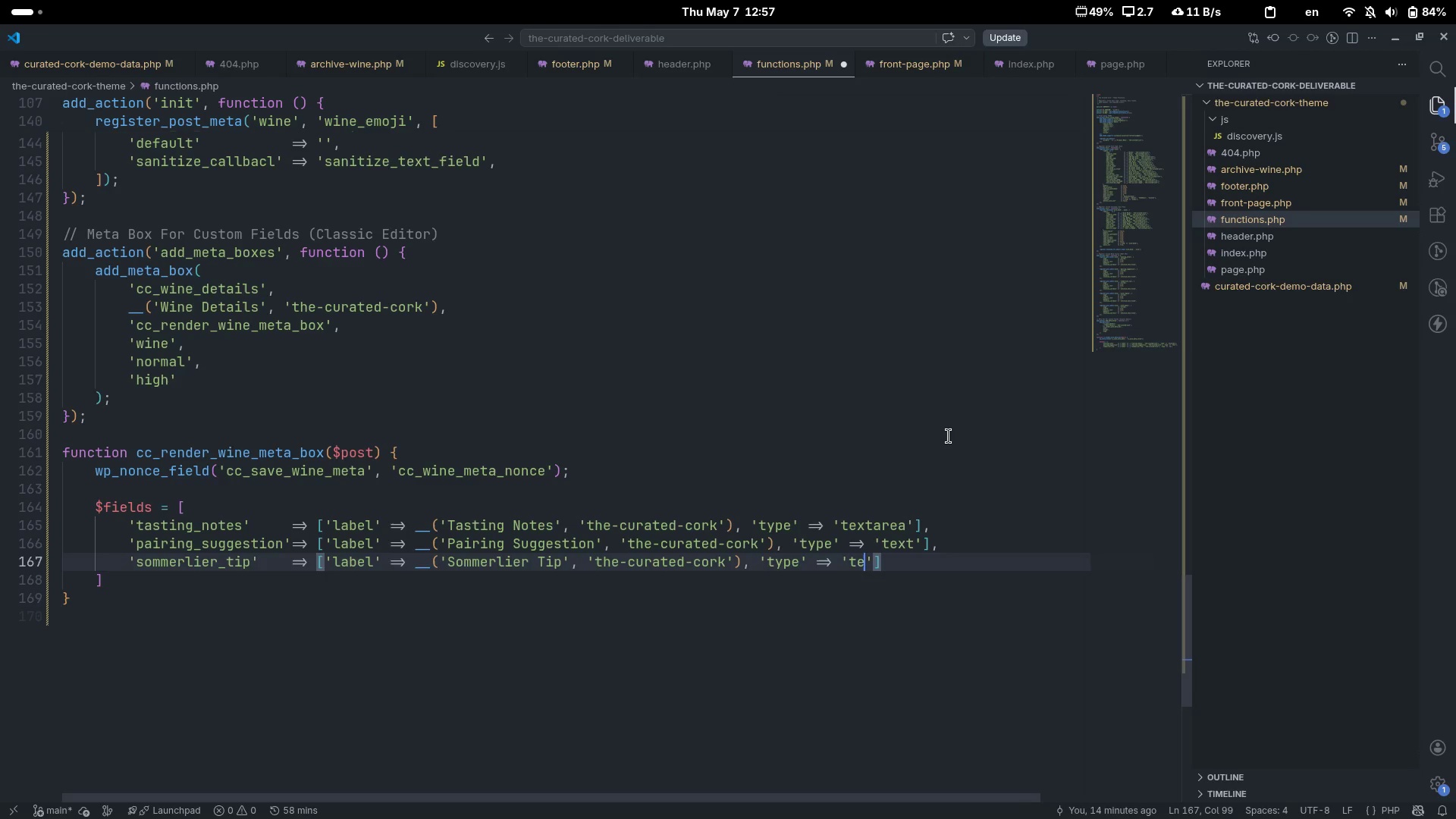 
type(textarea[End],)
 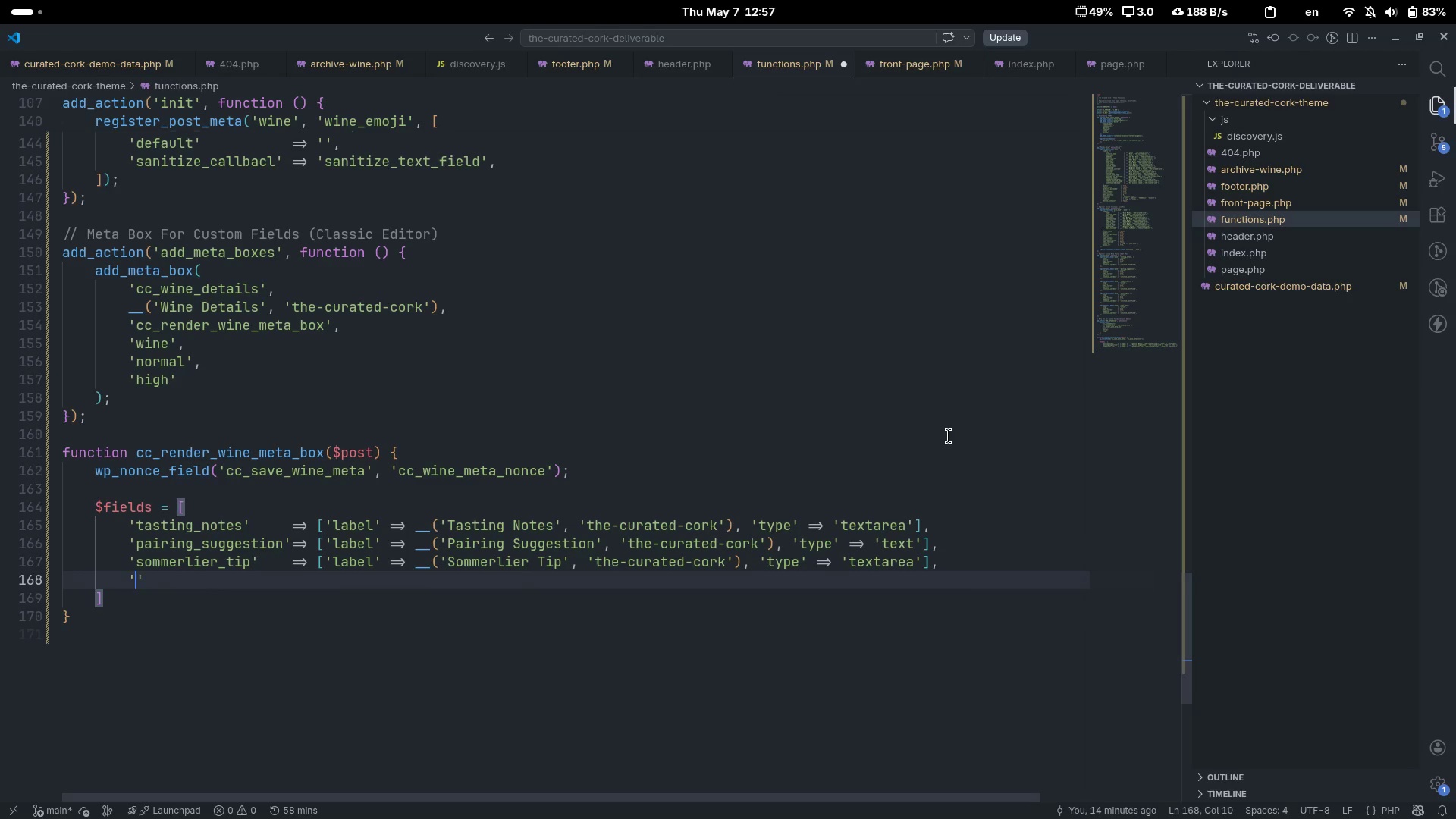 
key(Enter)
 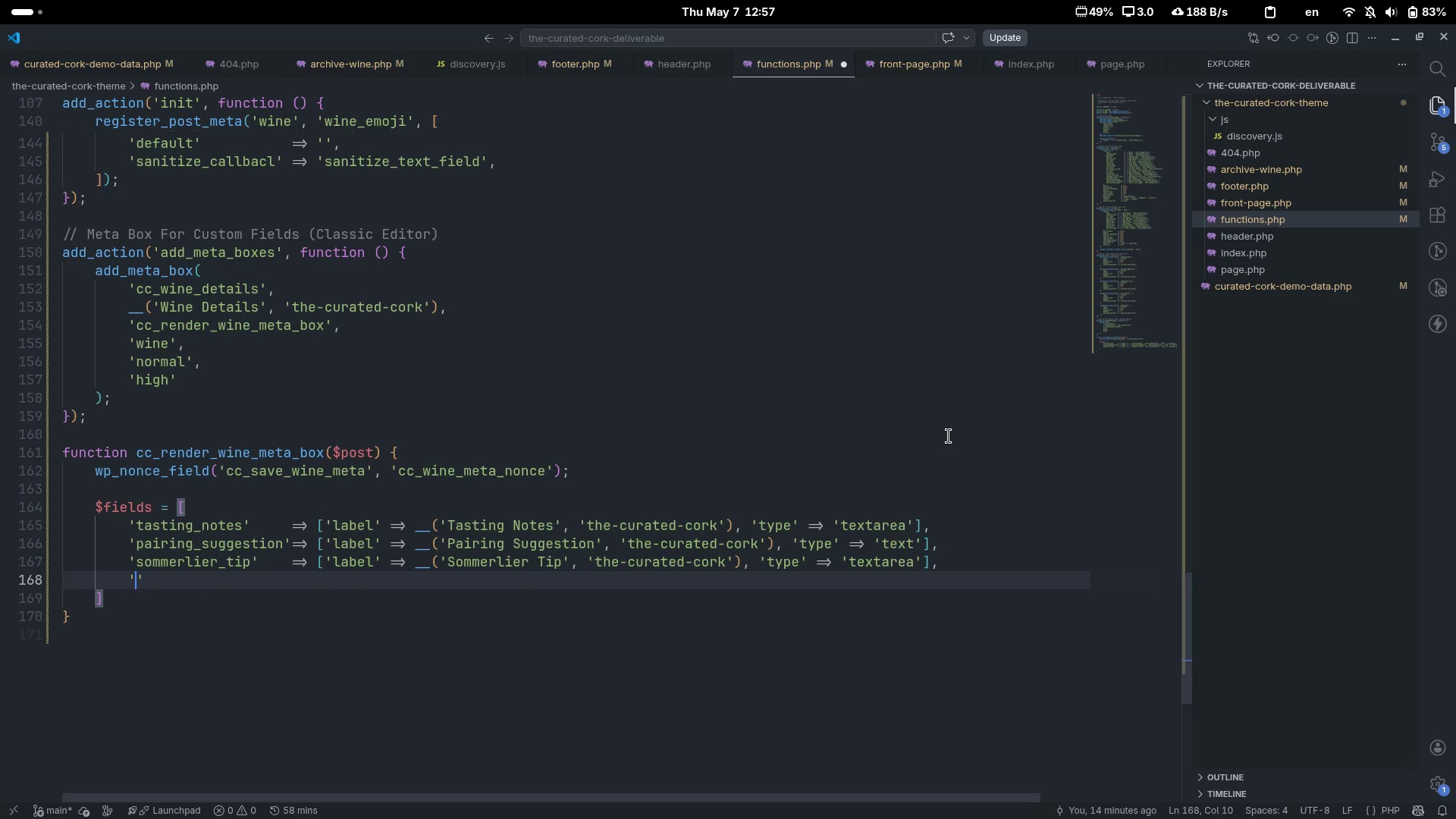 
key(Quote)
 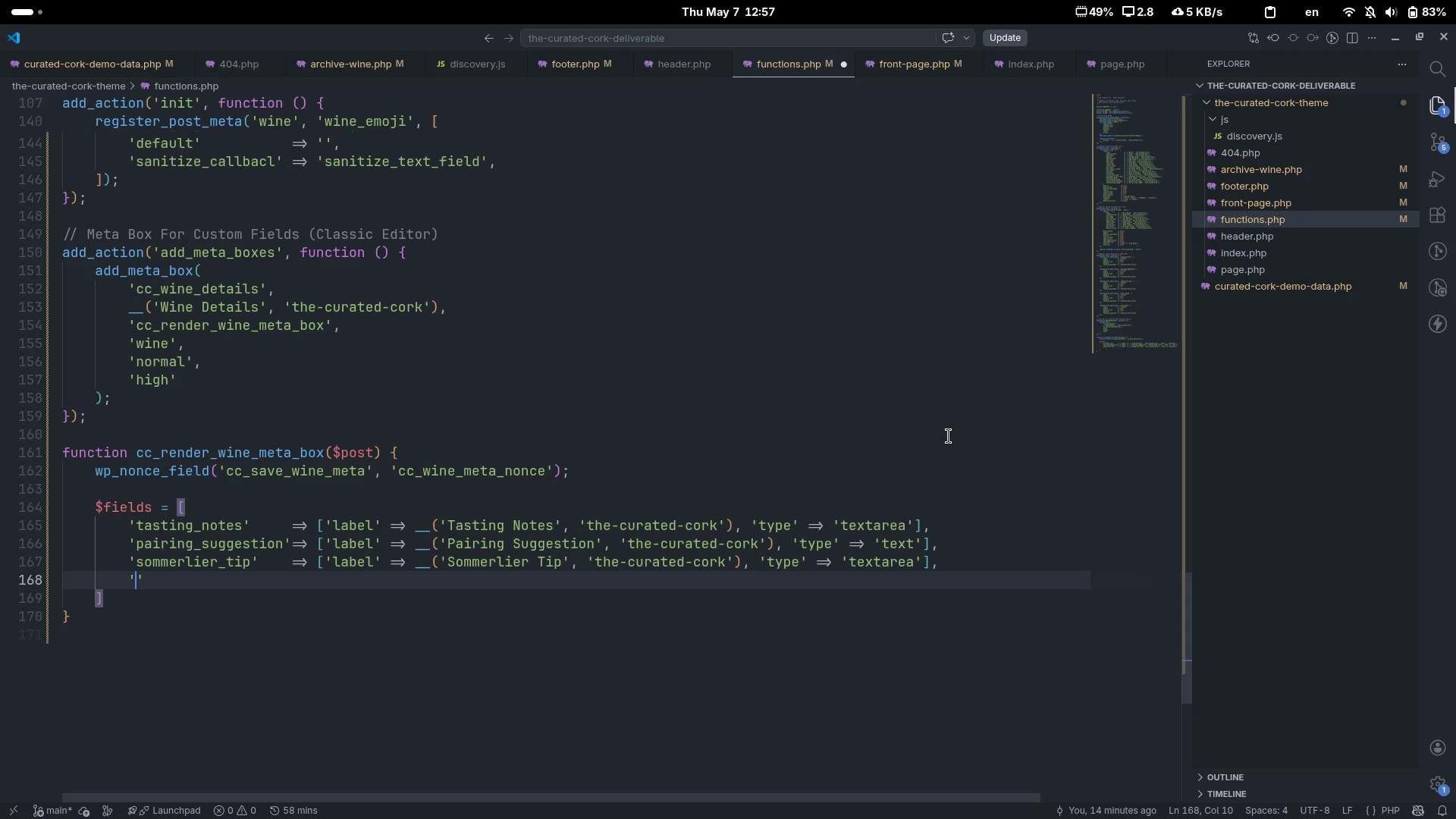 
type(wine_year)
 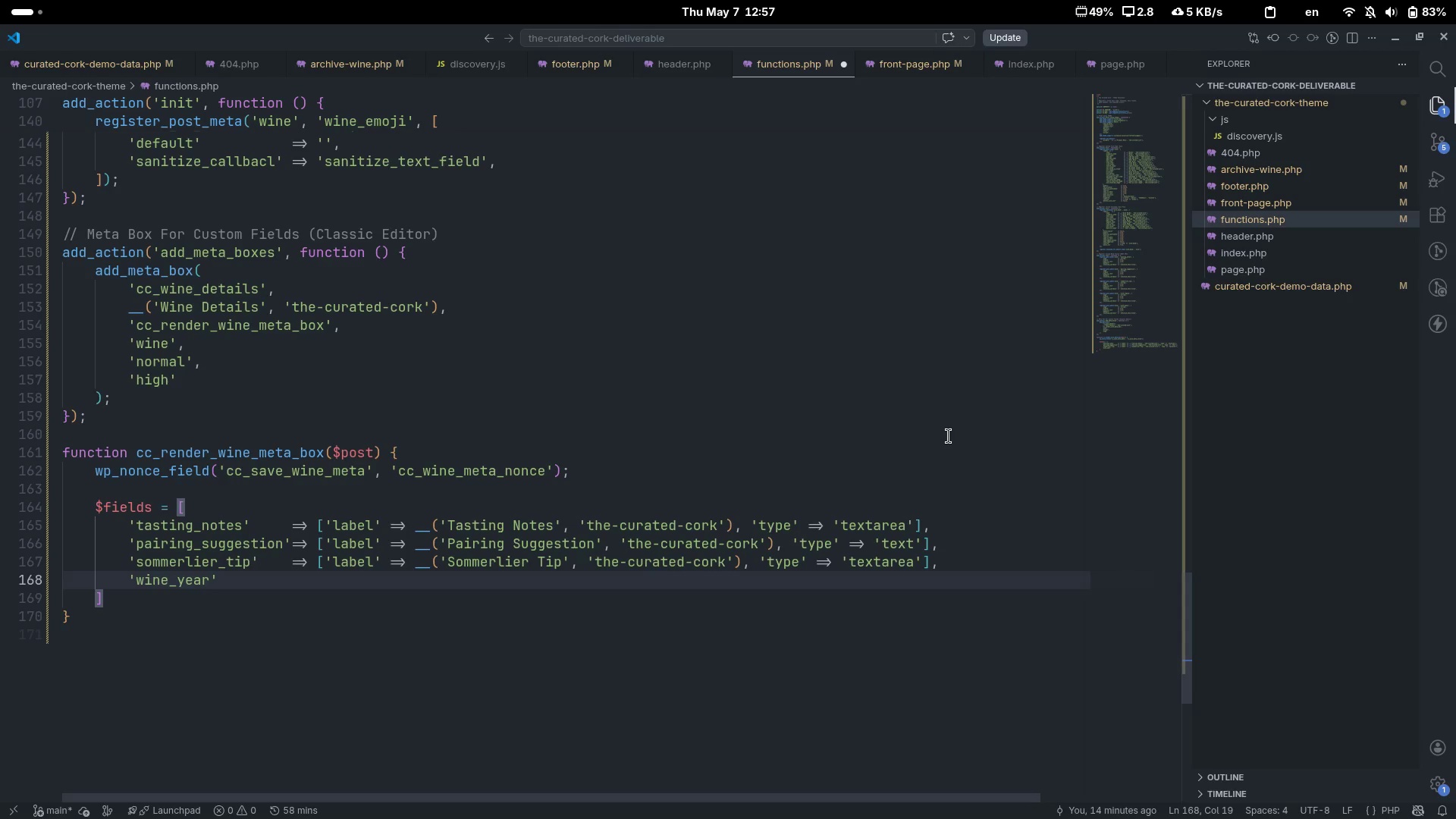 
key(ArrowRight)
 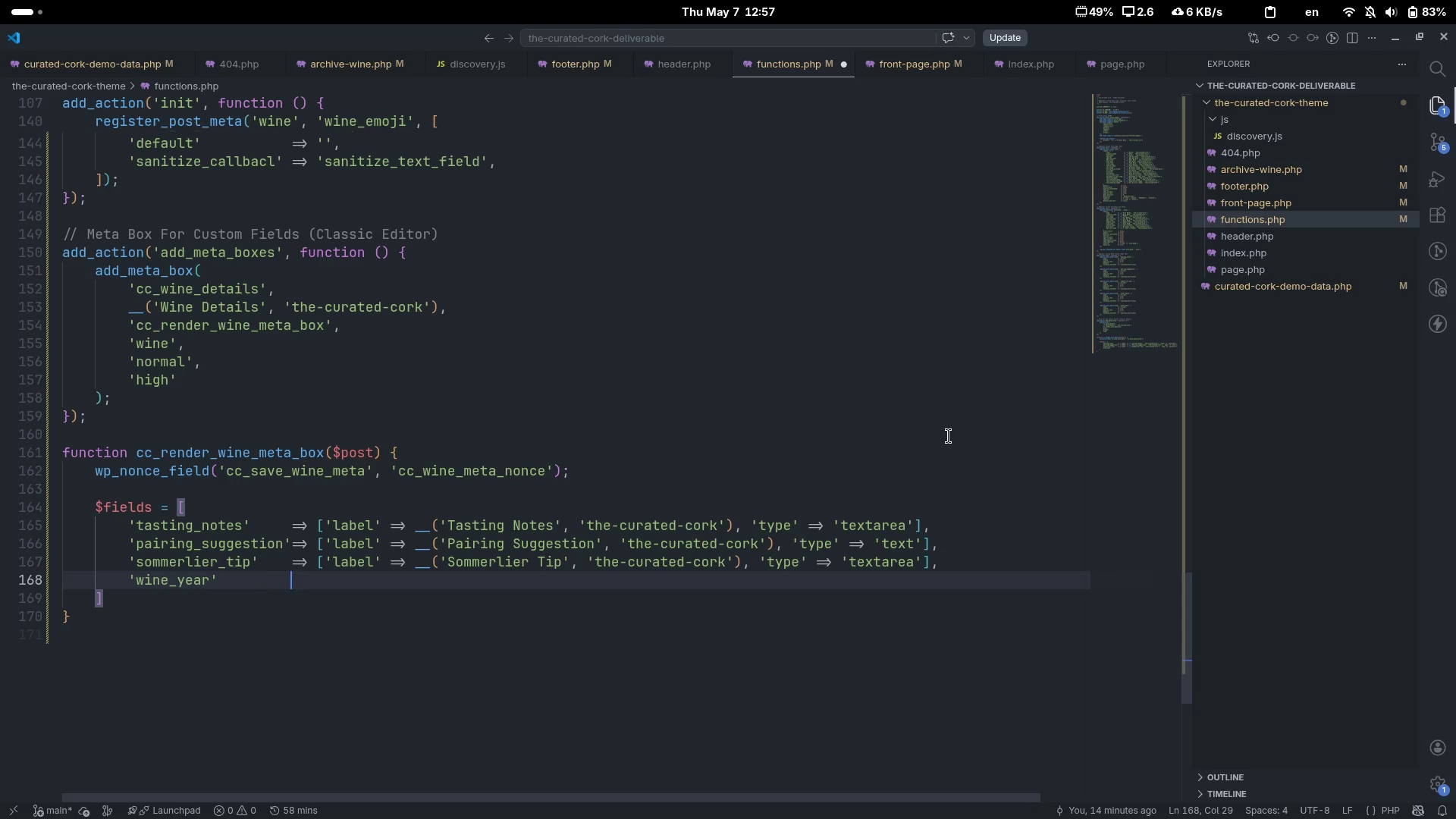 
key(Tab)
key(Tab)
key(Tab)
type(=> ['label)
 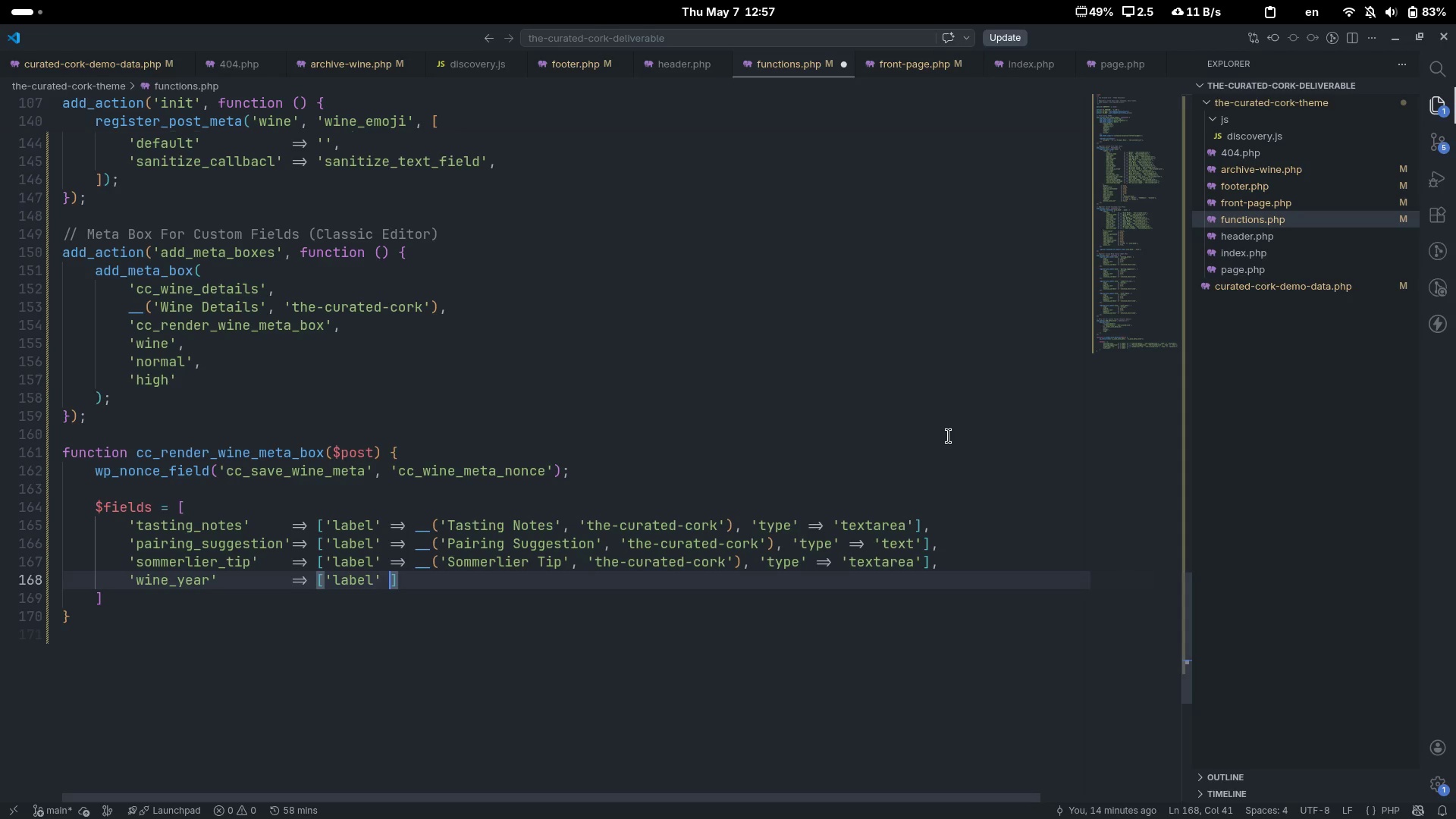 
key(ArrowRight)
 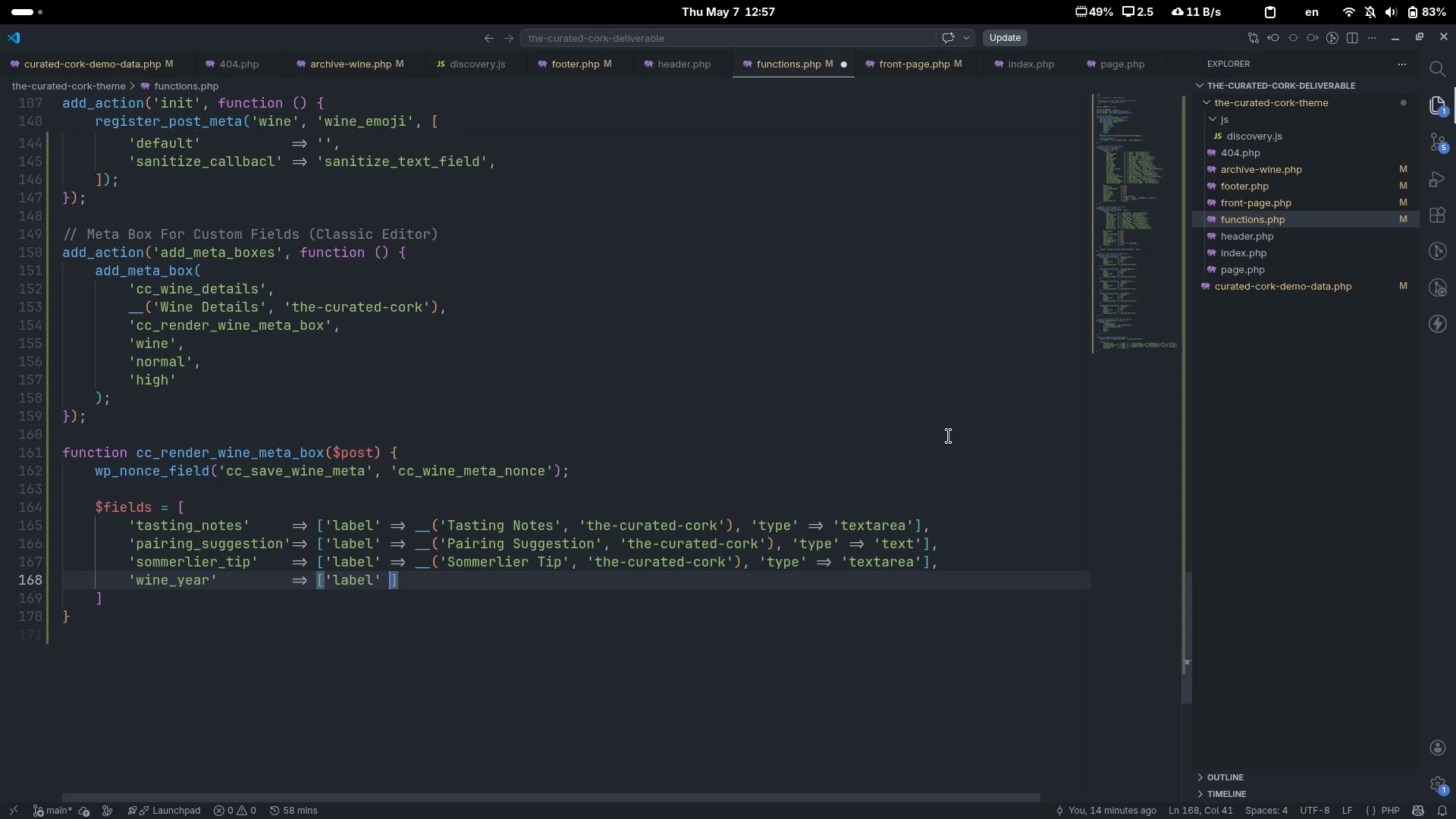 
key(Tab)
type(=> __('Vintage e)
key(Backspace)
type(Year)
 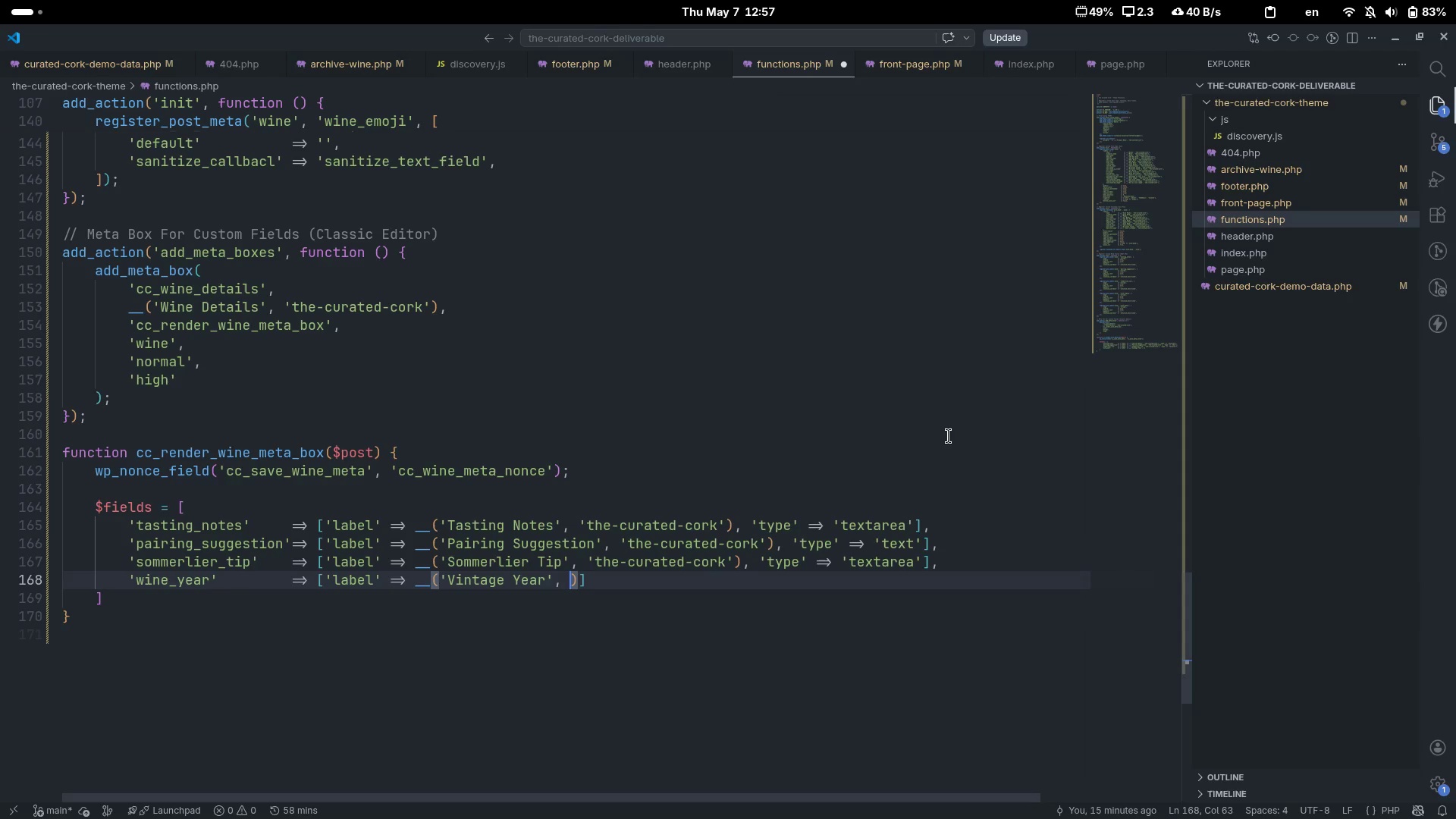 
 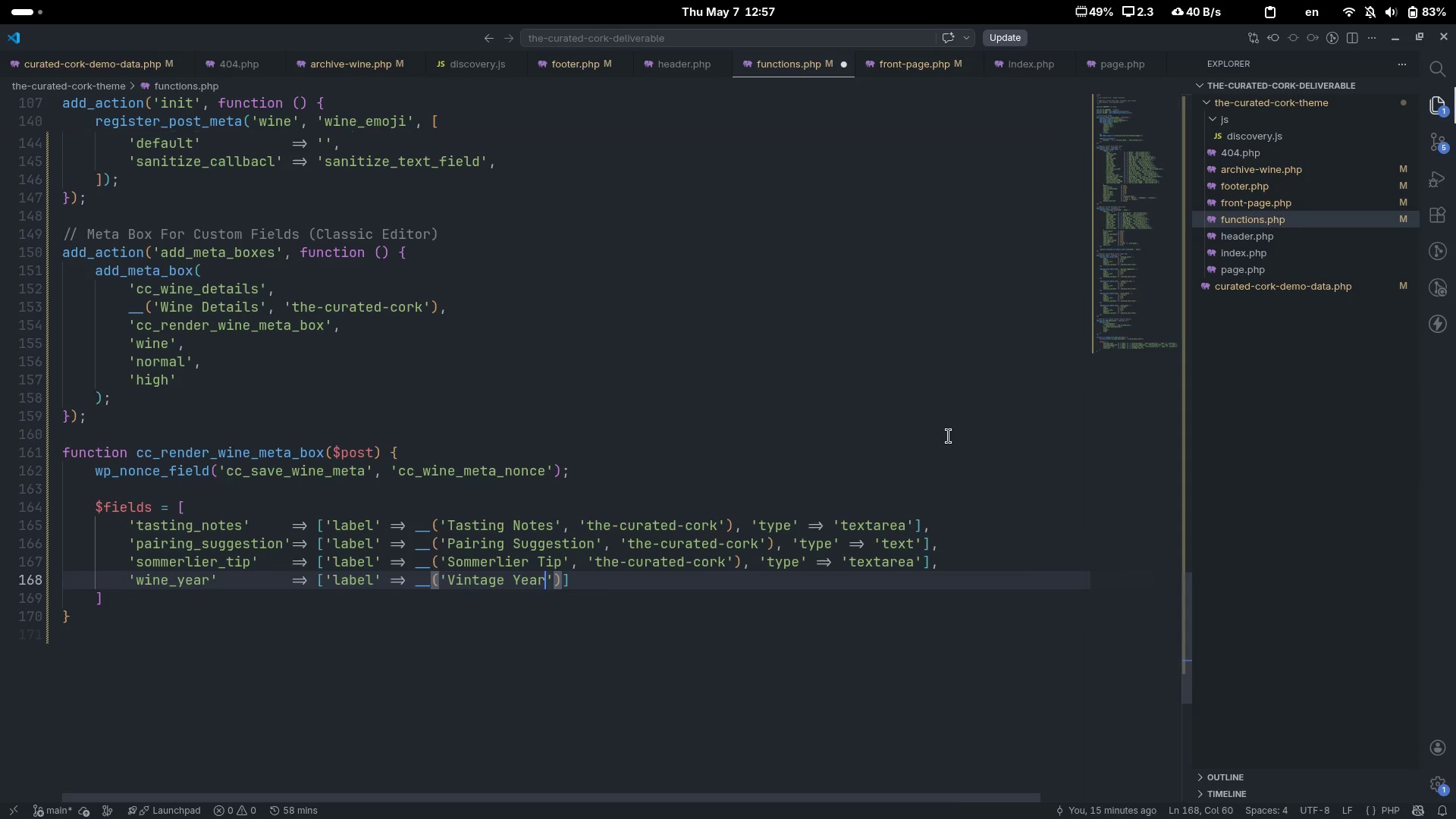 
key(ArrowRight)
 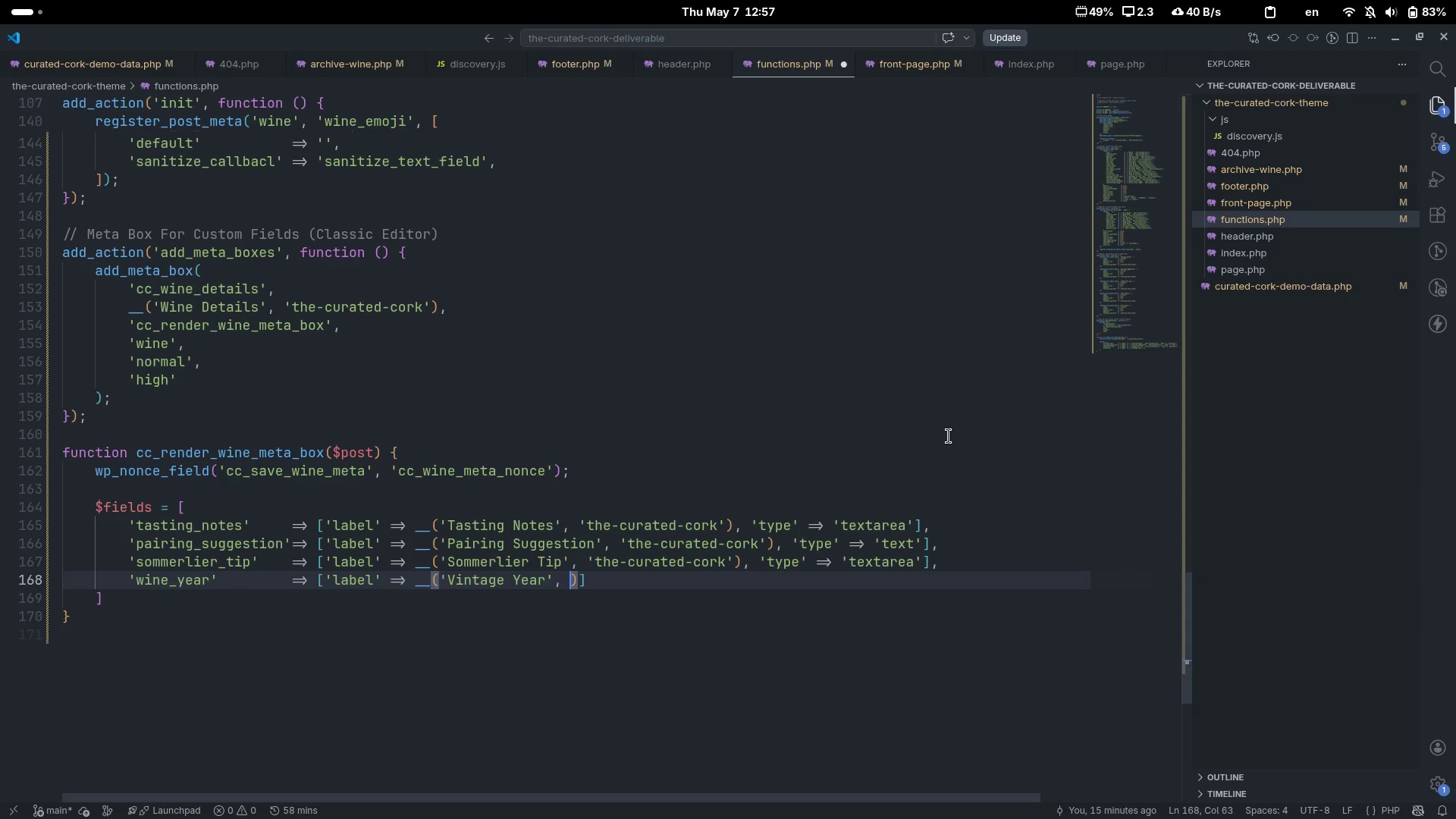 
type(, 'the-curated-wo)
key(Backspace)
key(Backspace)
type(cork)
 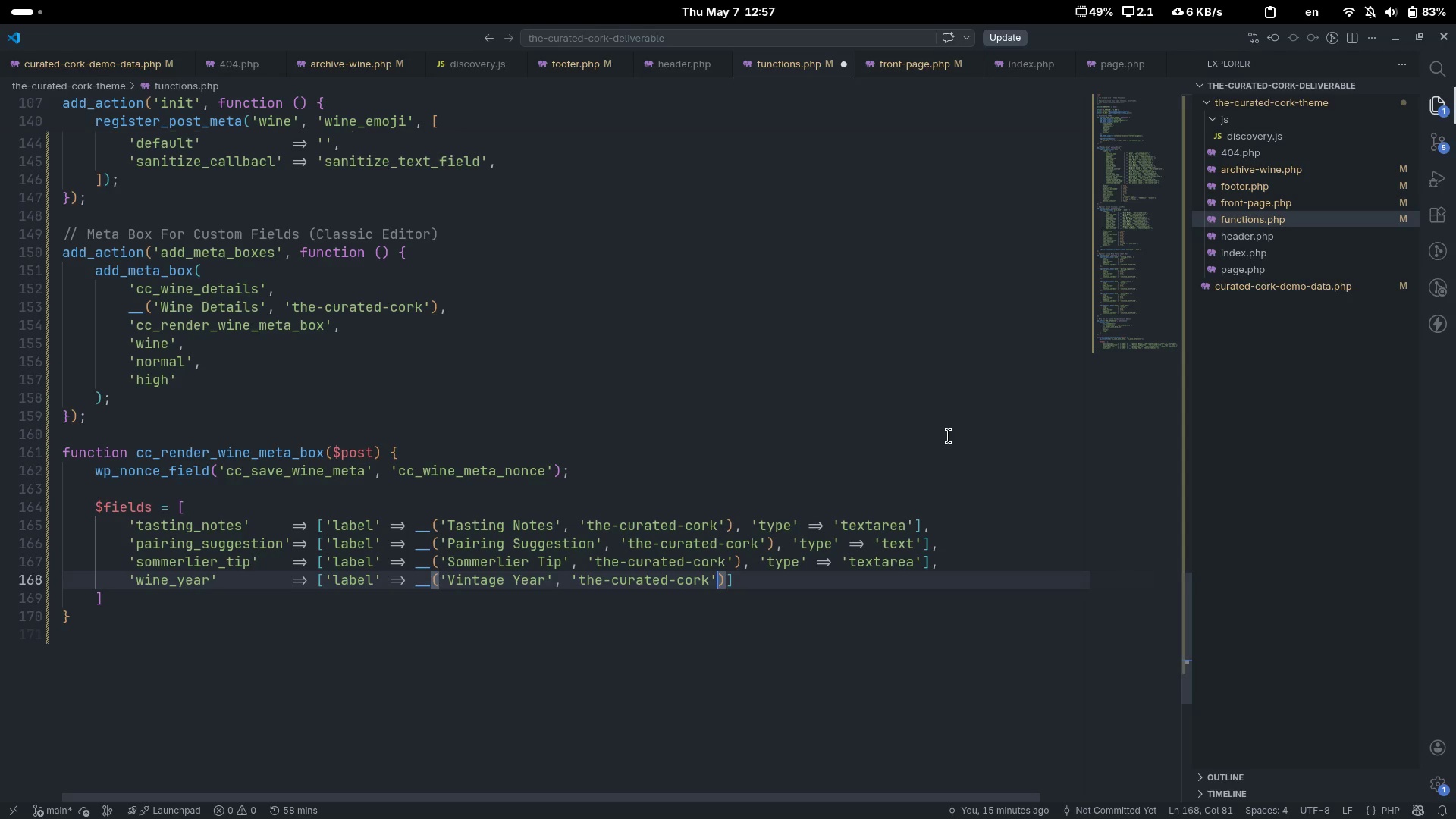 
key(ArrowRight)
 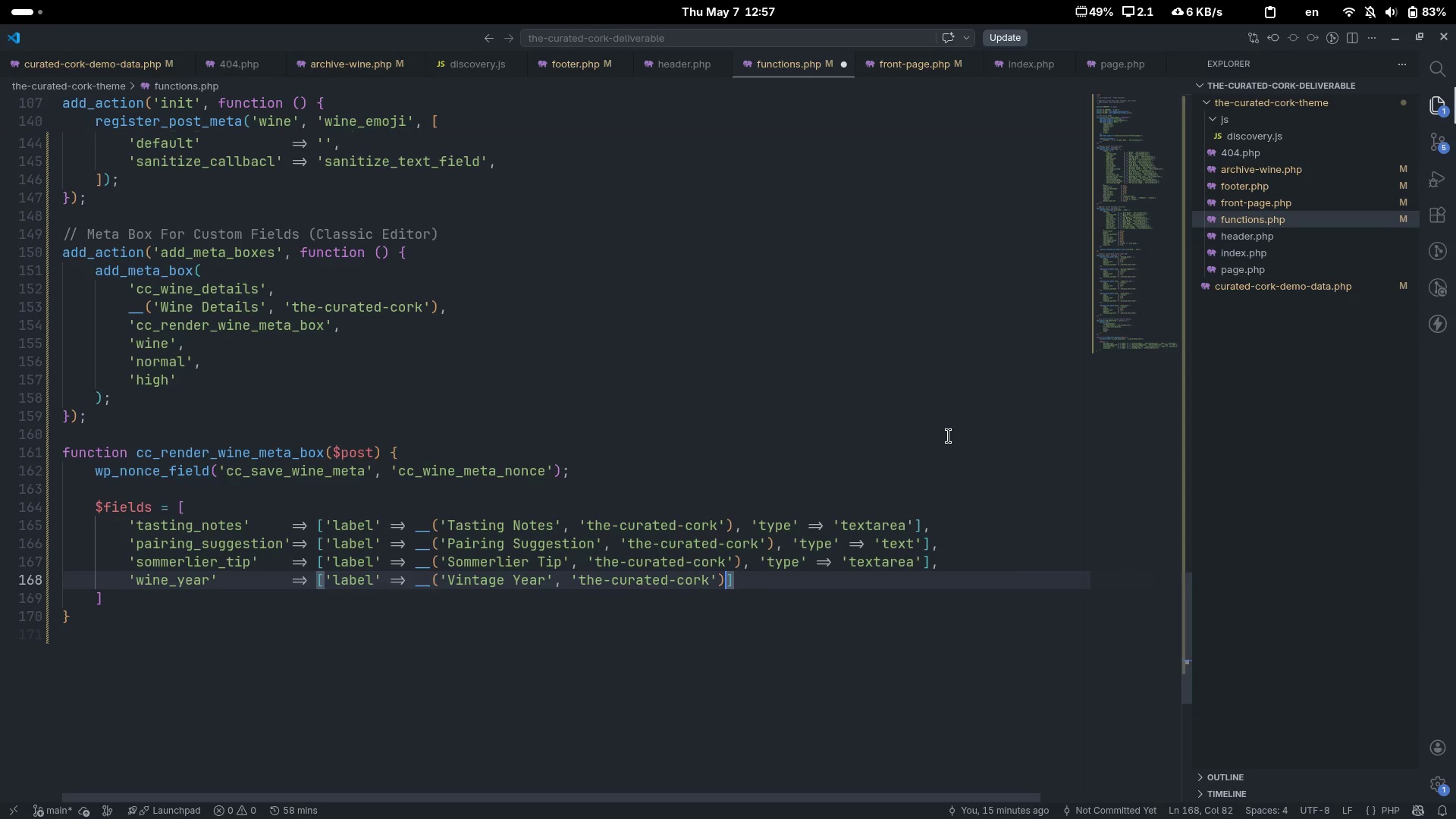 
key(ArrowRight)
 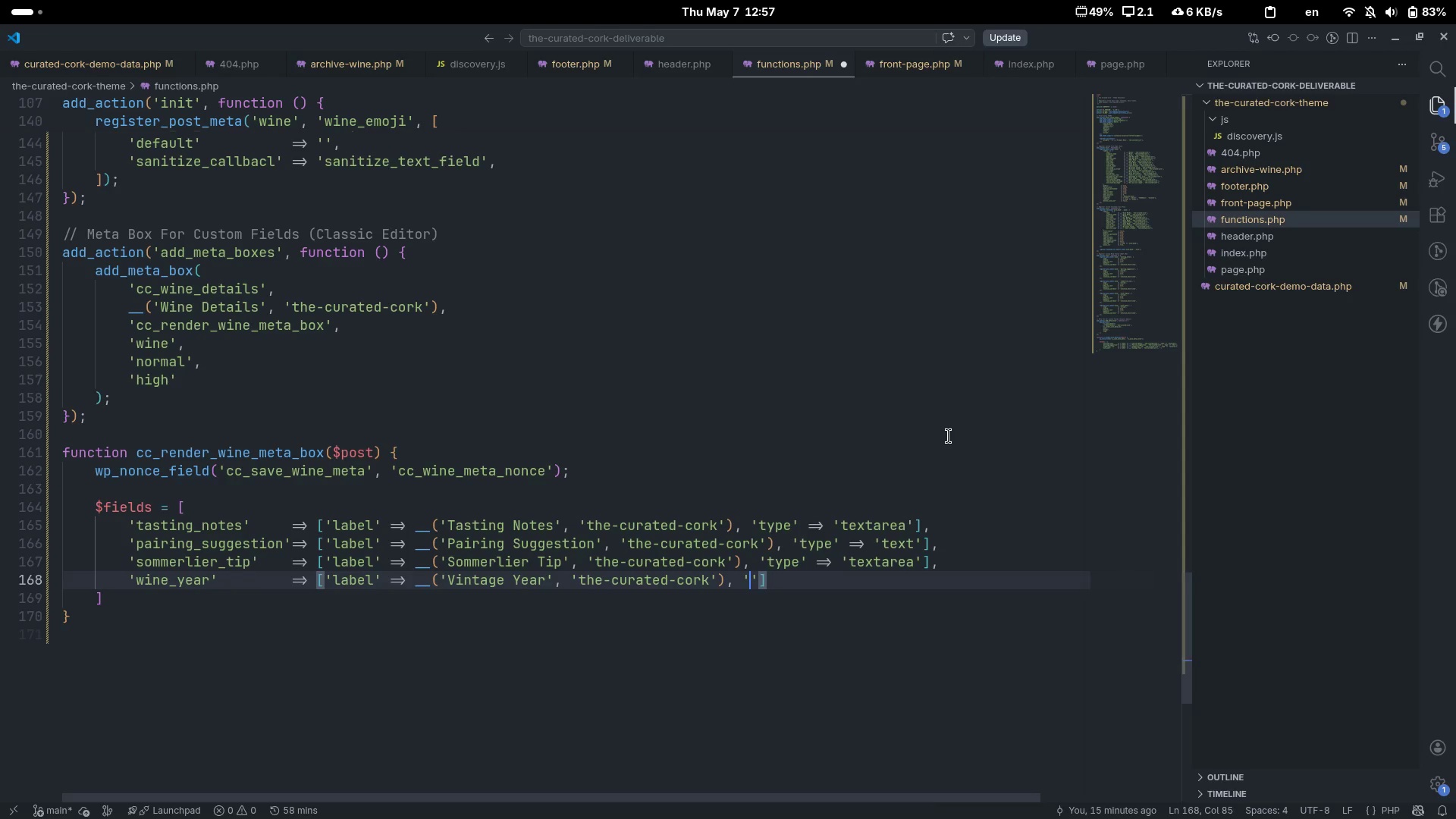 
type(, 'type)
 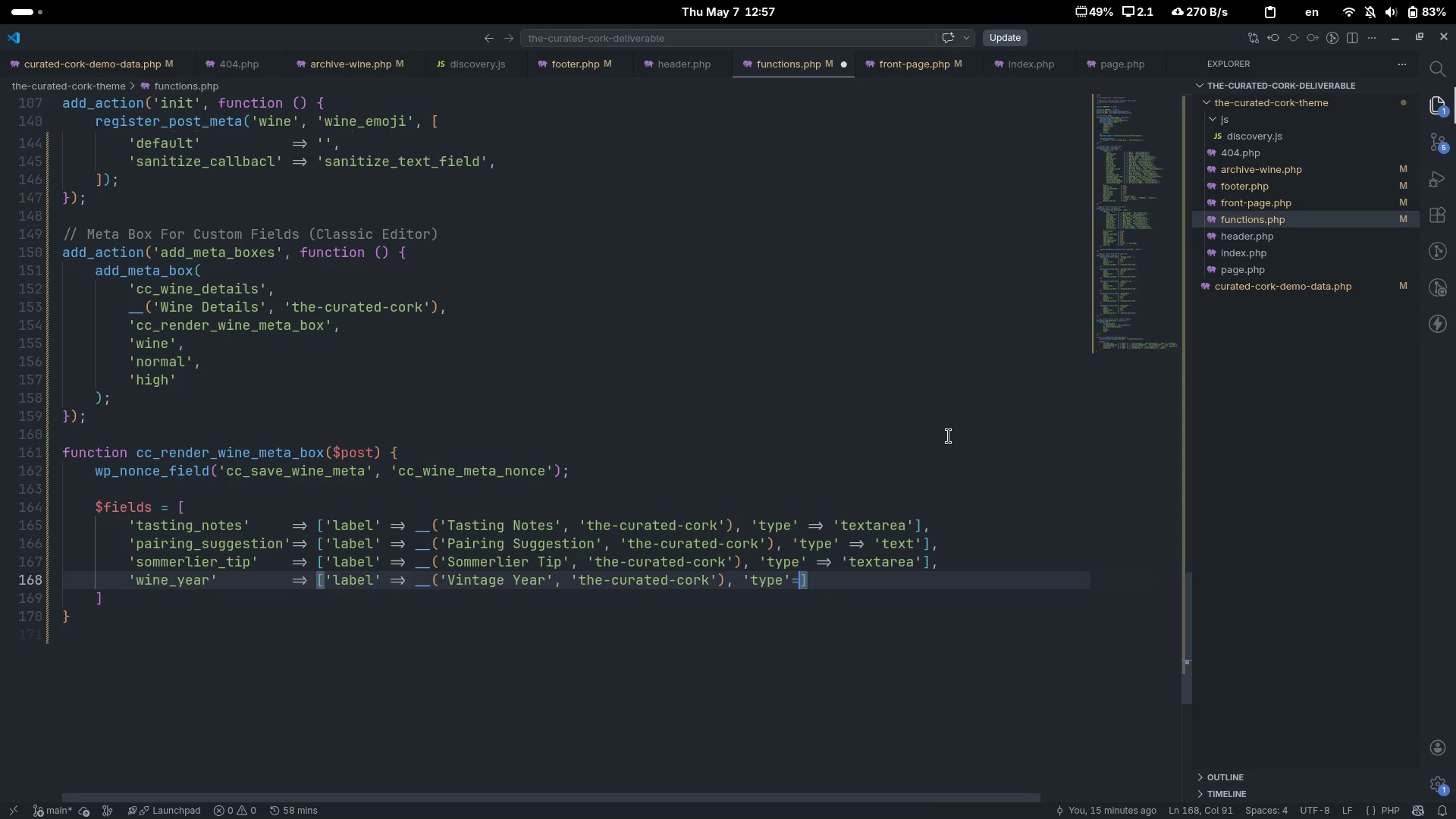 
key(ArrowRight)
 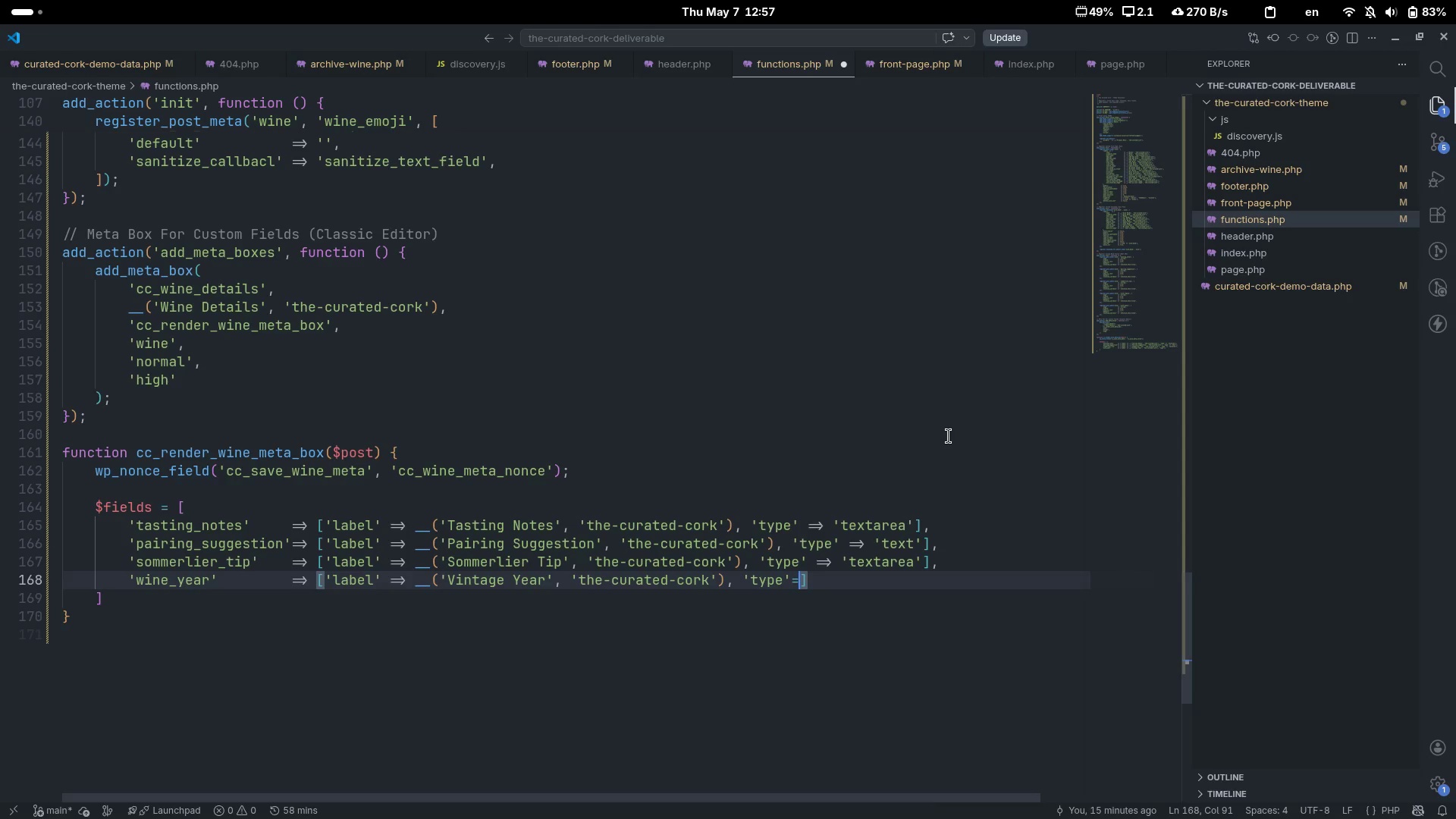 
key(Equal)
 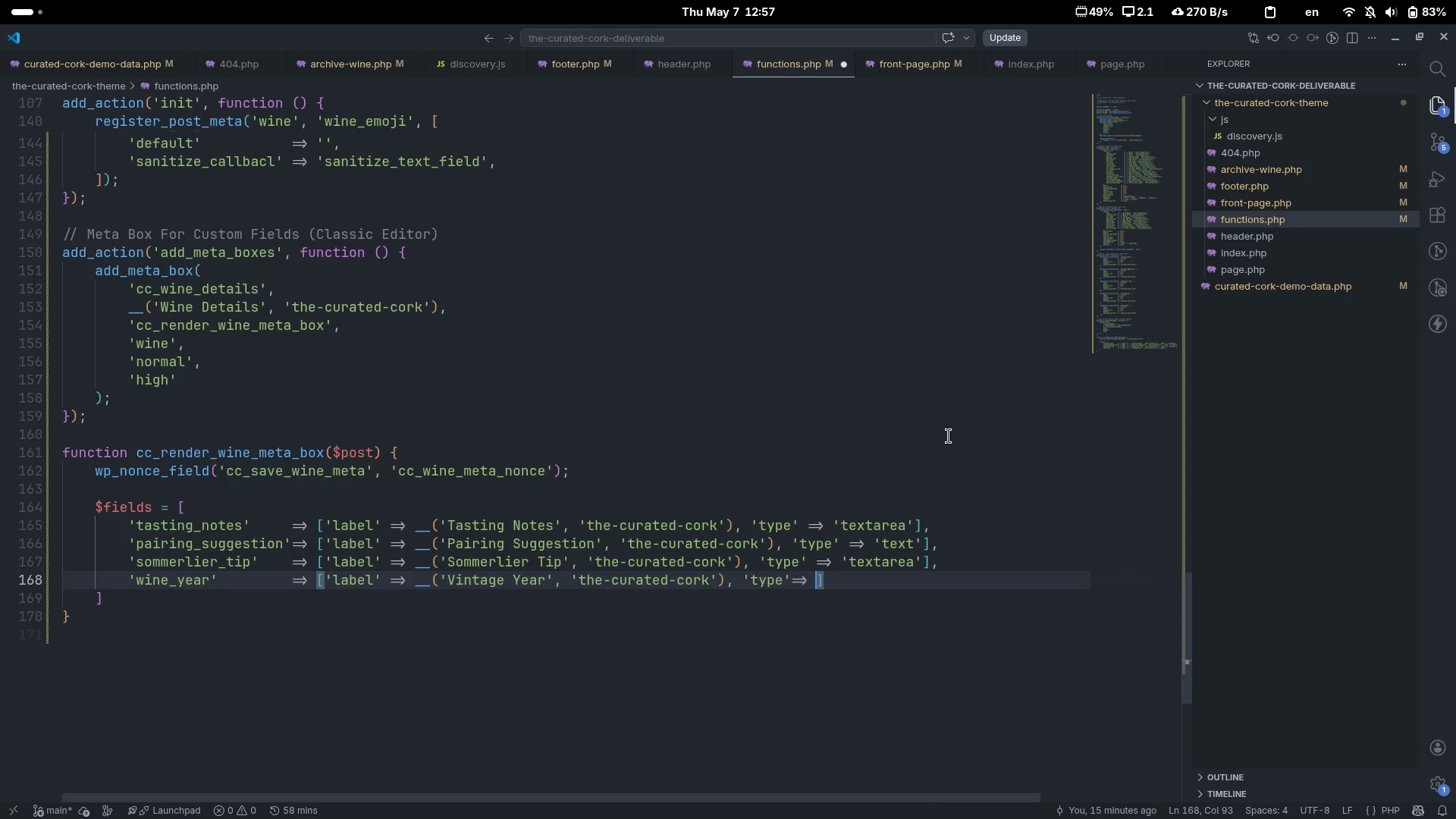 
key(Shift+ShiftLeft)
 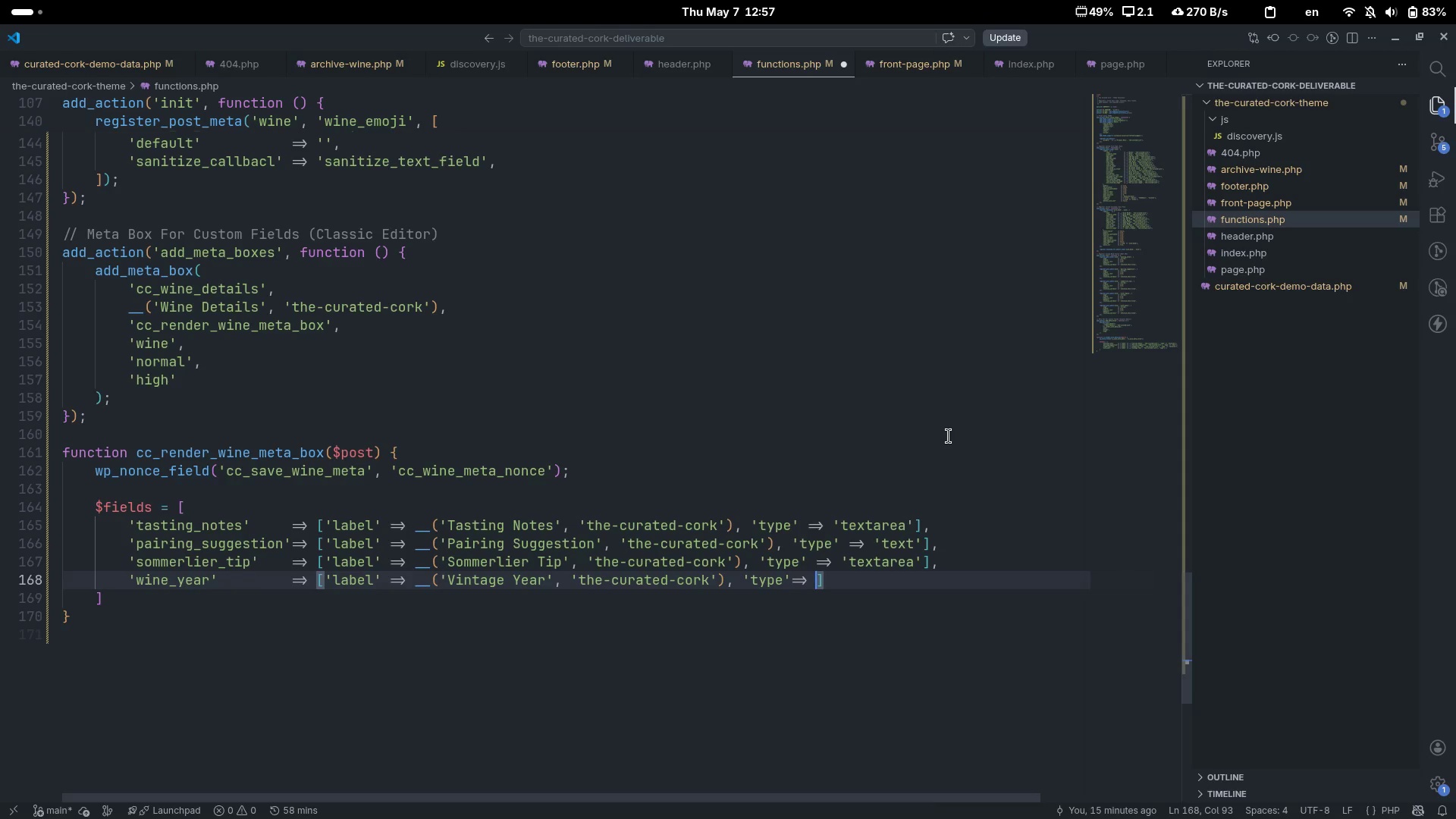 
key(Shift+Period)
 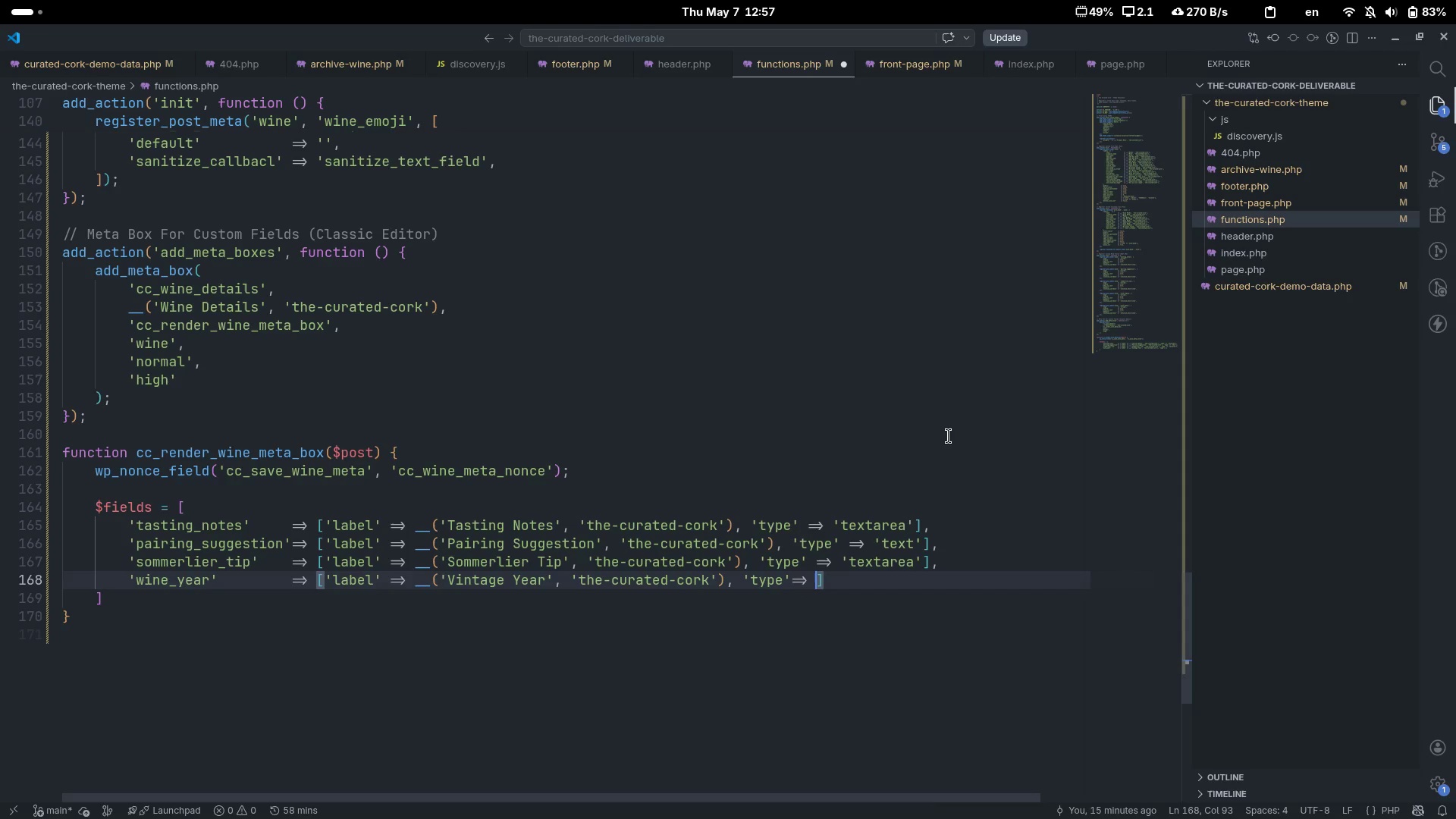 
key(Shift+Space)
 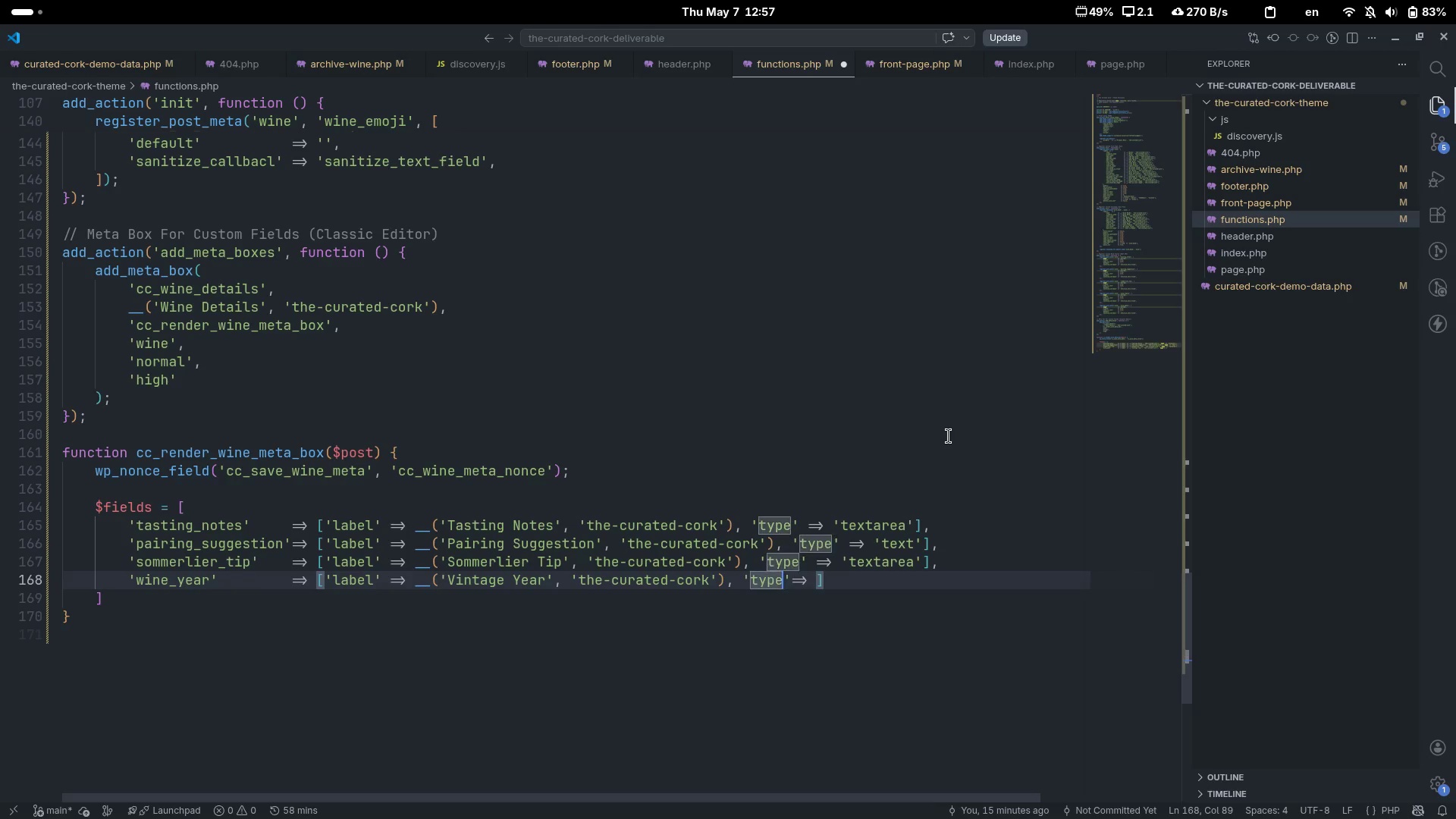 
key(Control+ControlLeft)
 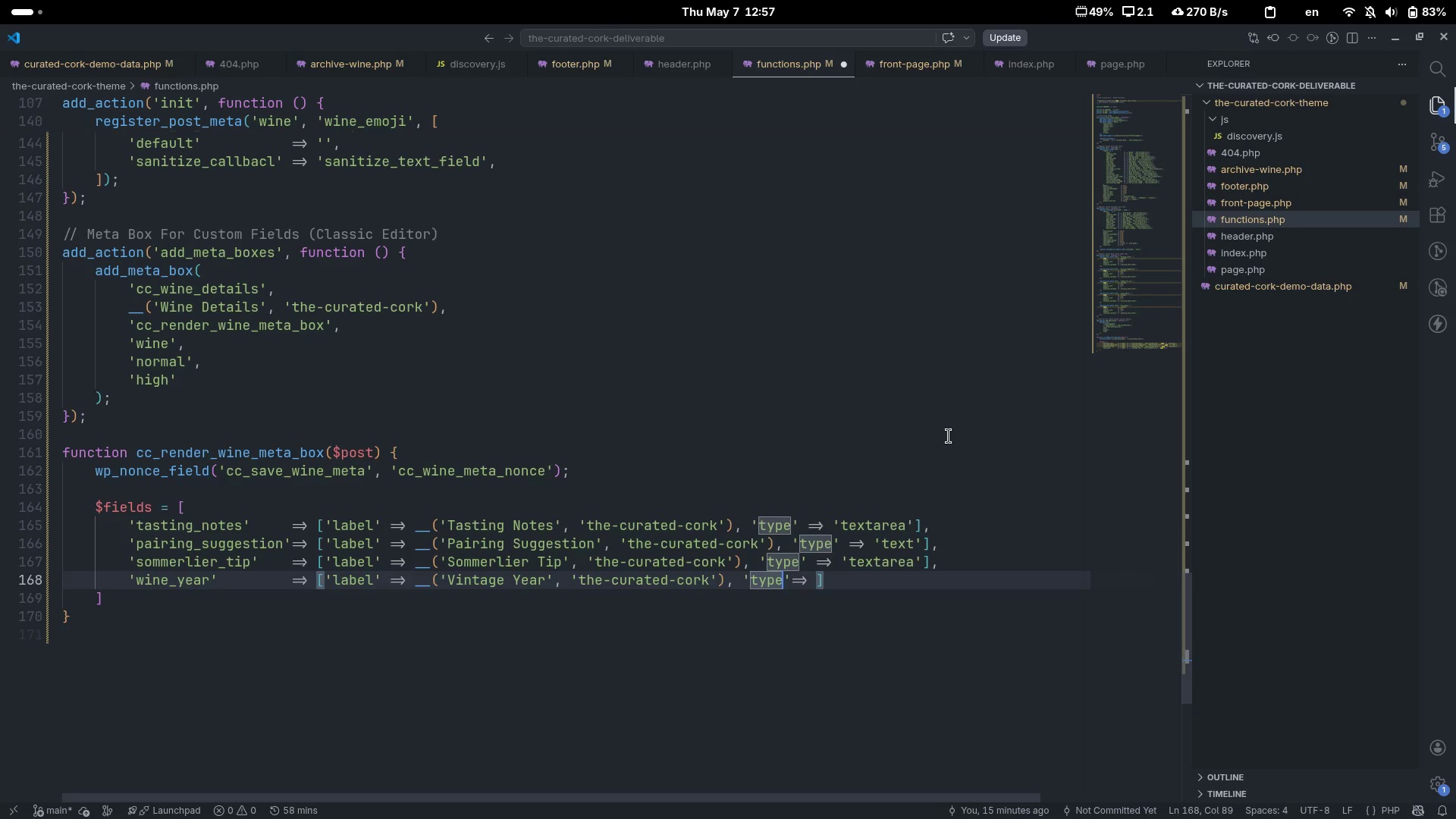 
key(Control+ArrowLeft)
 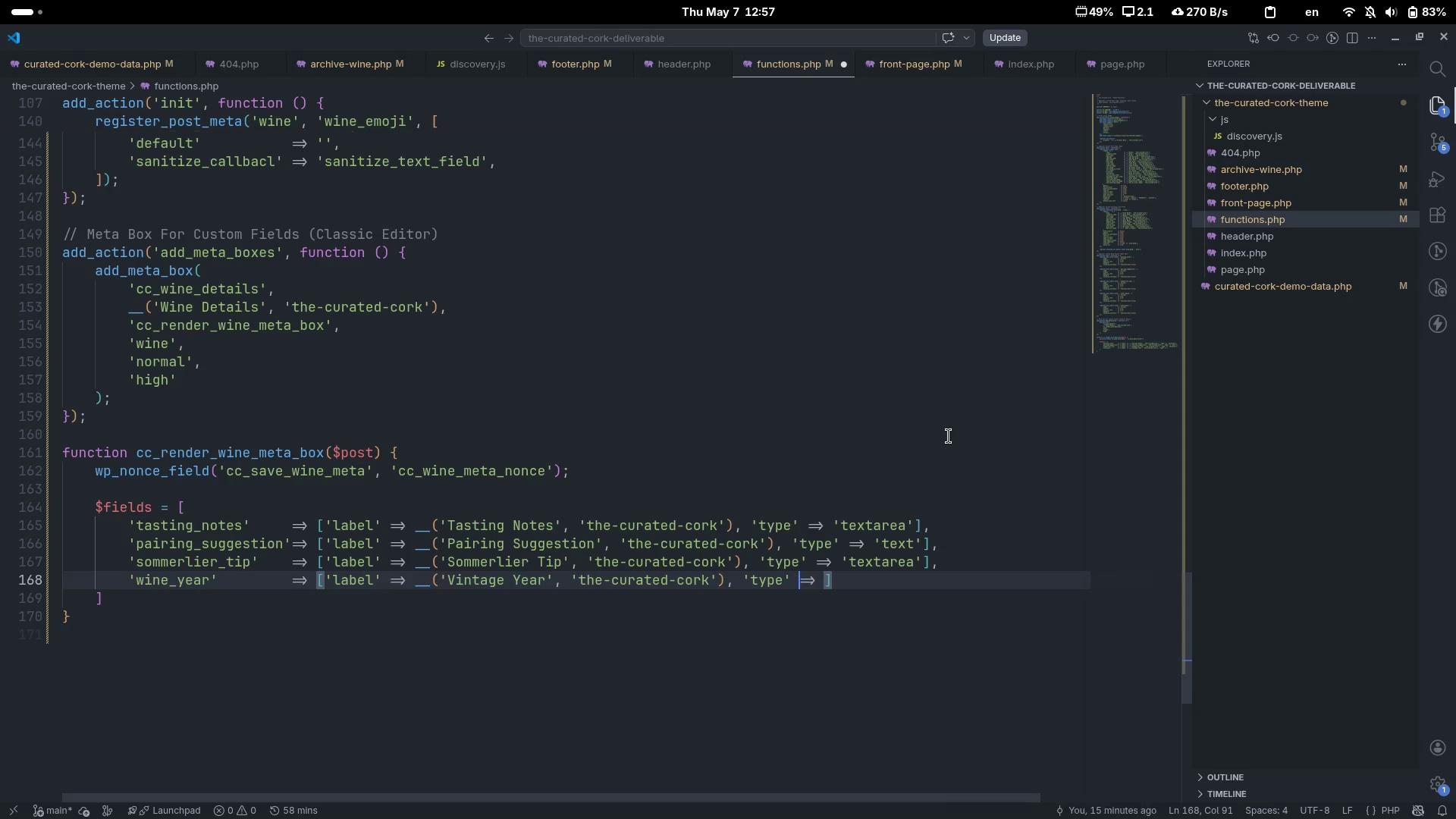 
key(ArrowRight)
 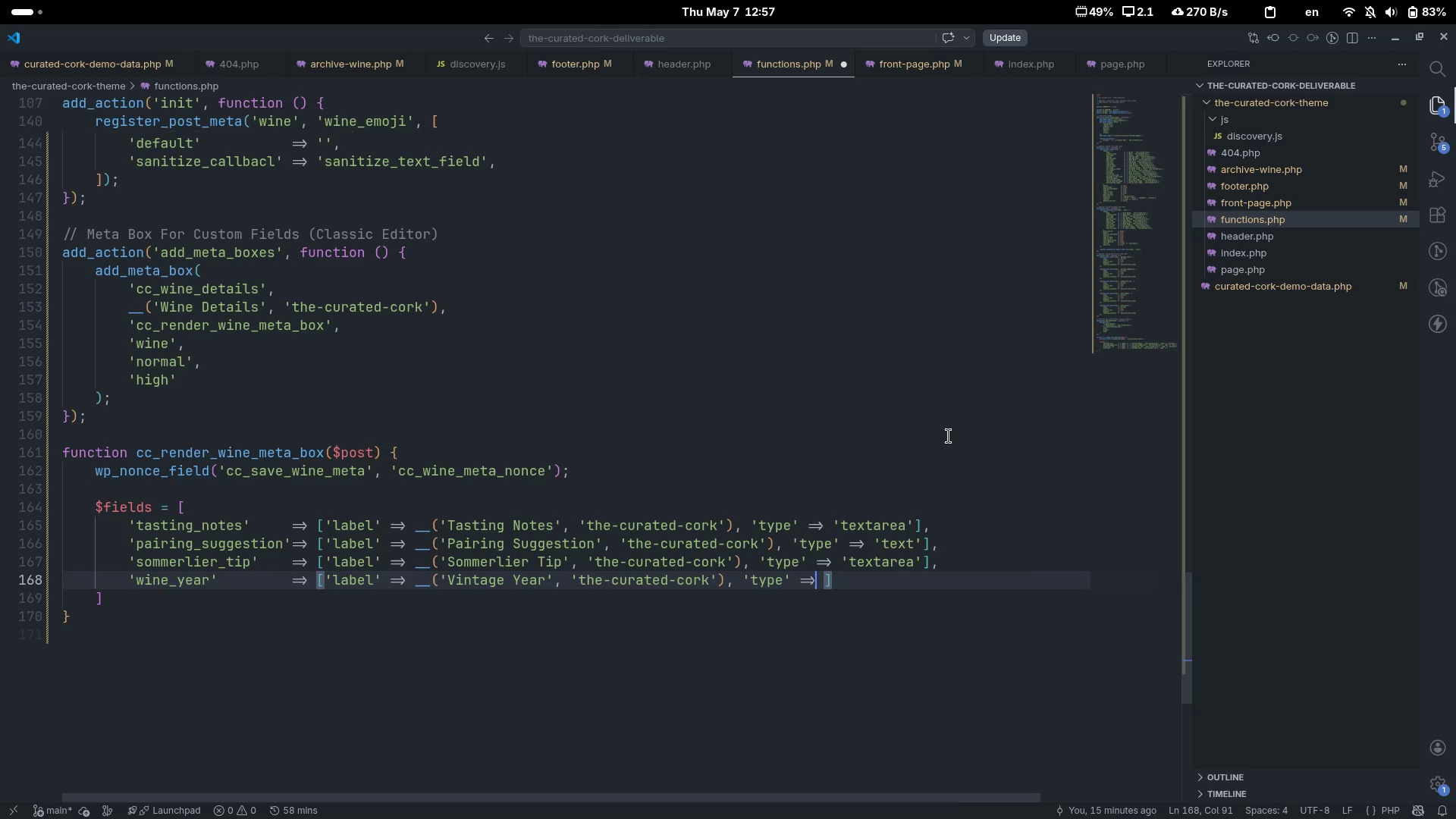 
key(Space)
 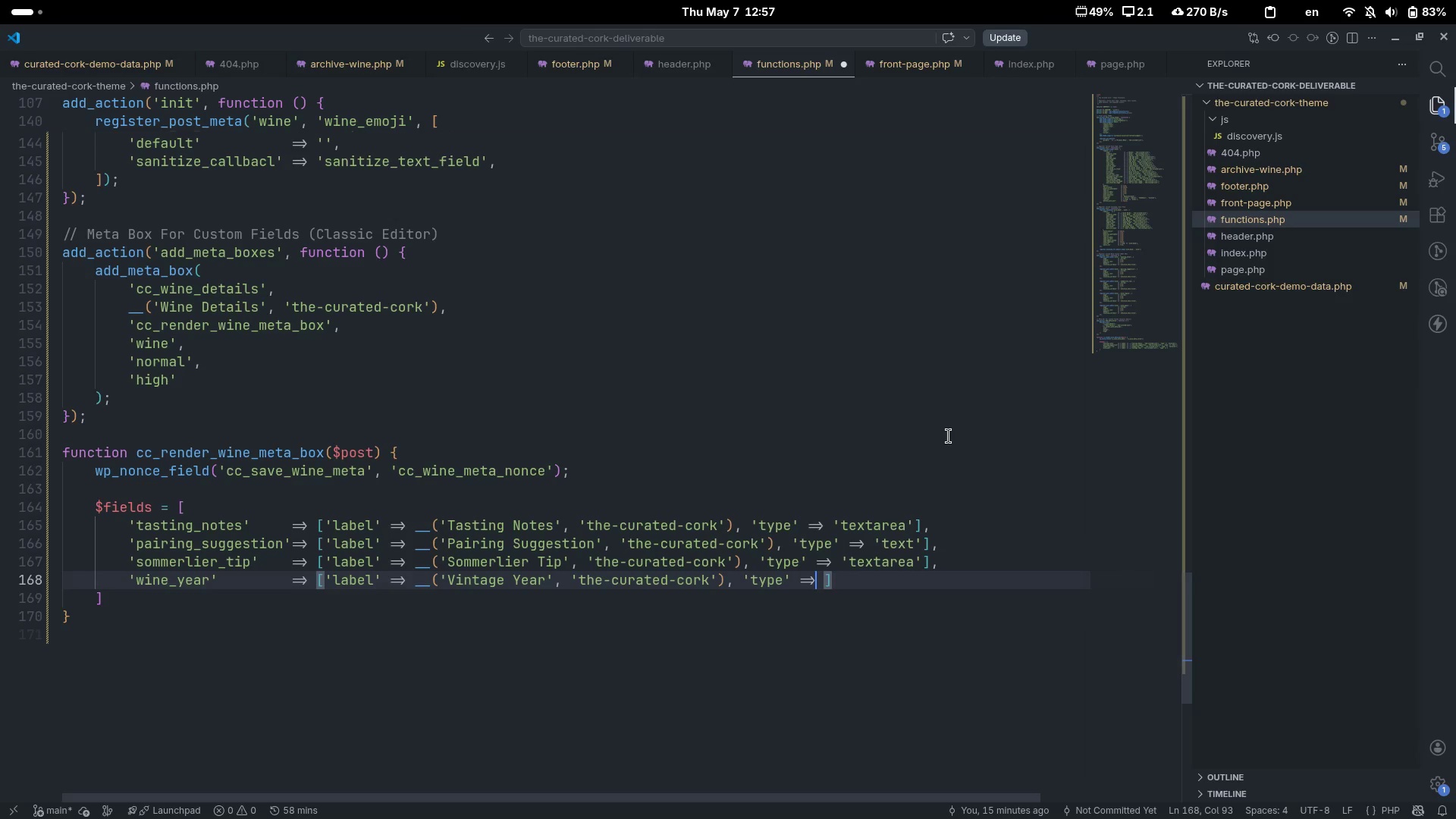 
key(Control+ControlLeft)
 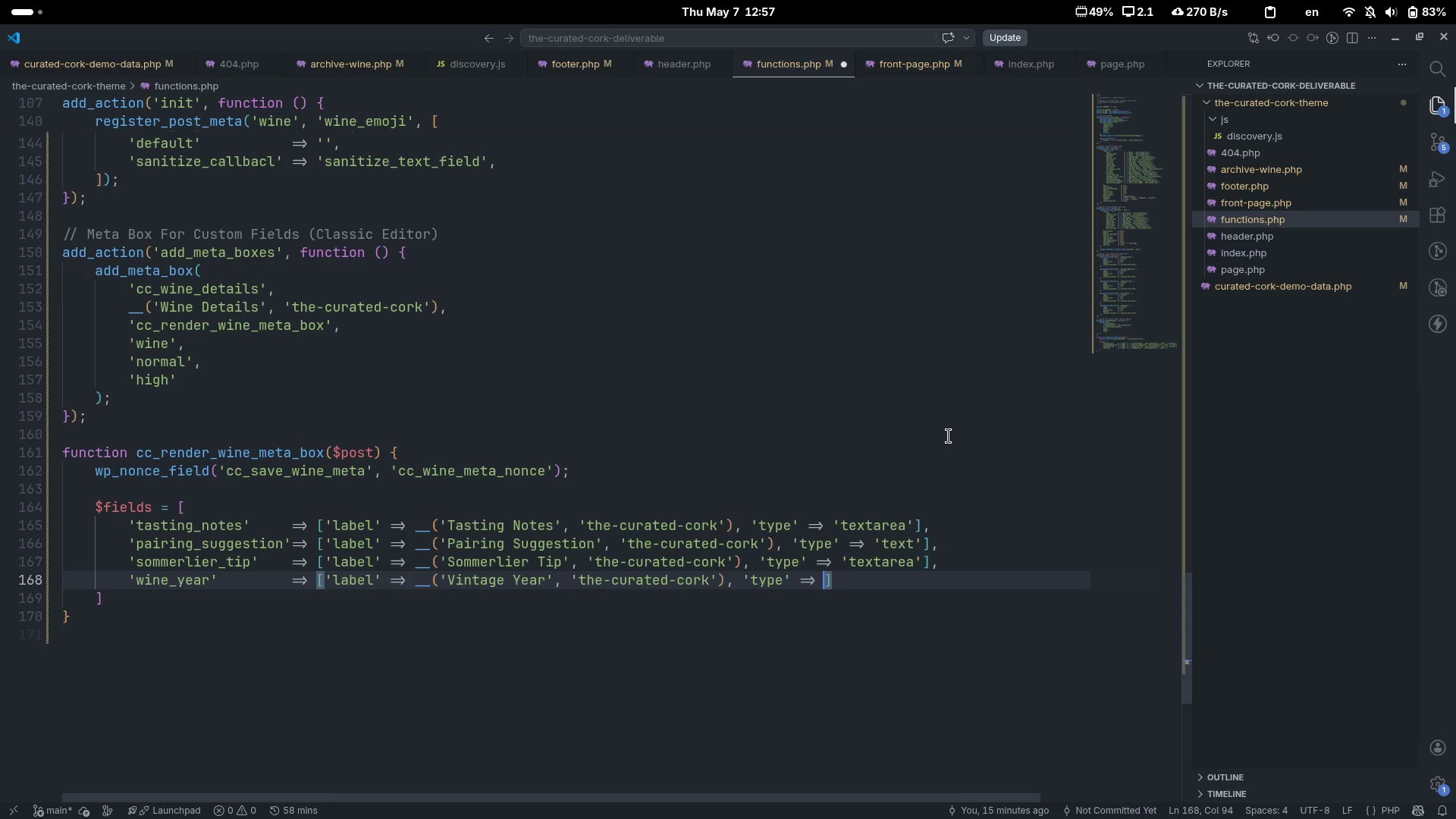 
key(Control+ArrowRight)
 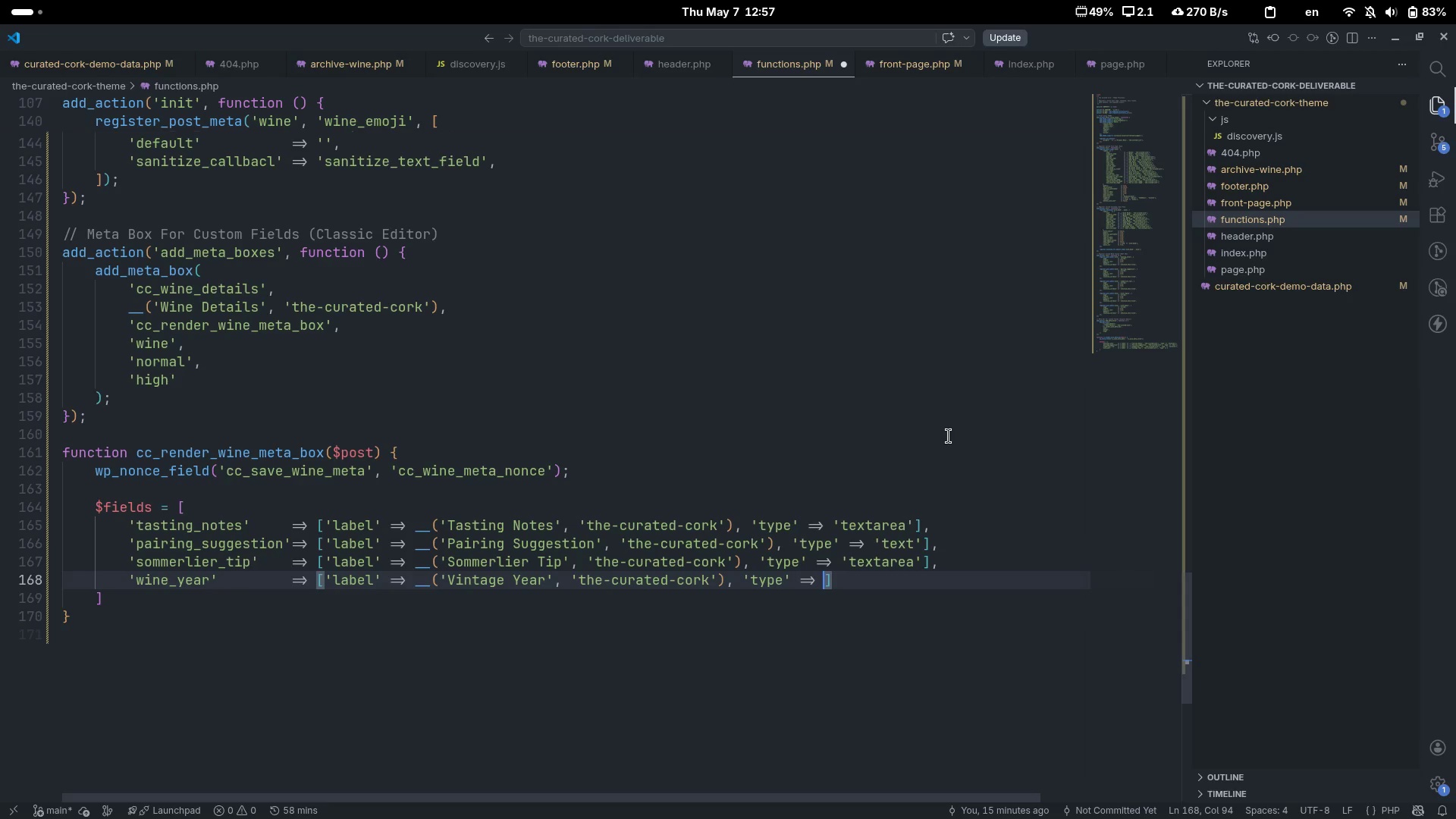 
key(ArrowRight)
 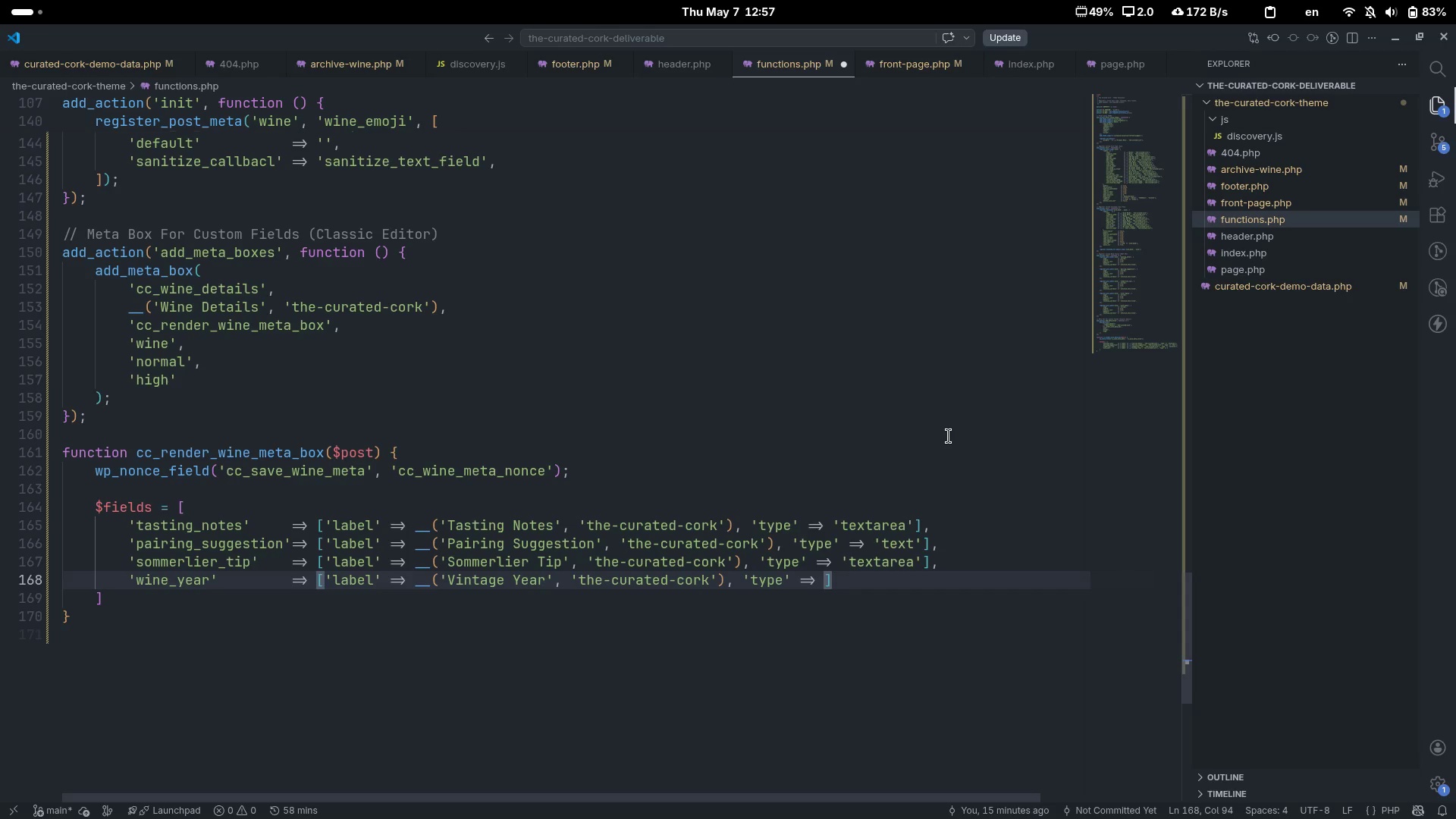 
key(Quote)
 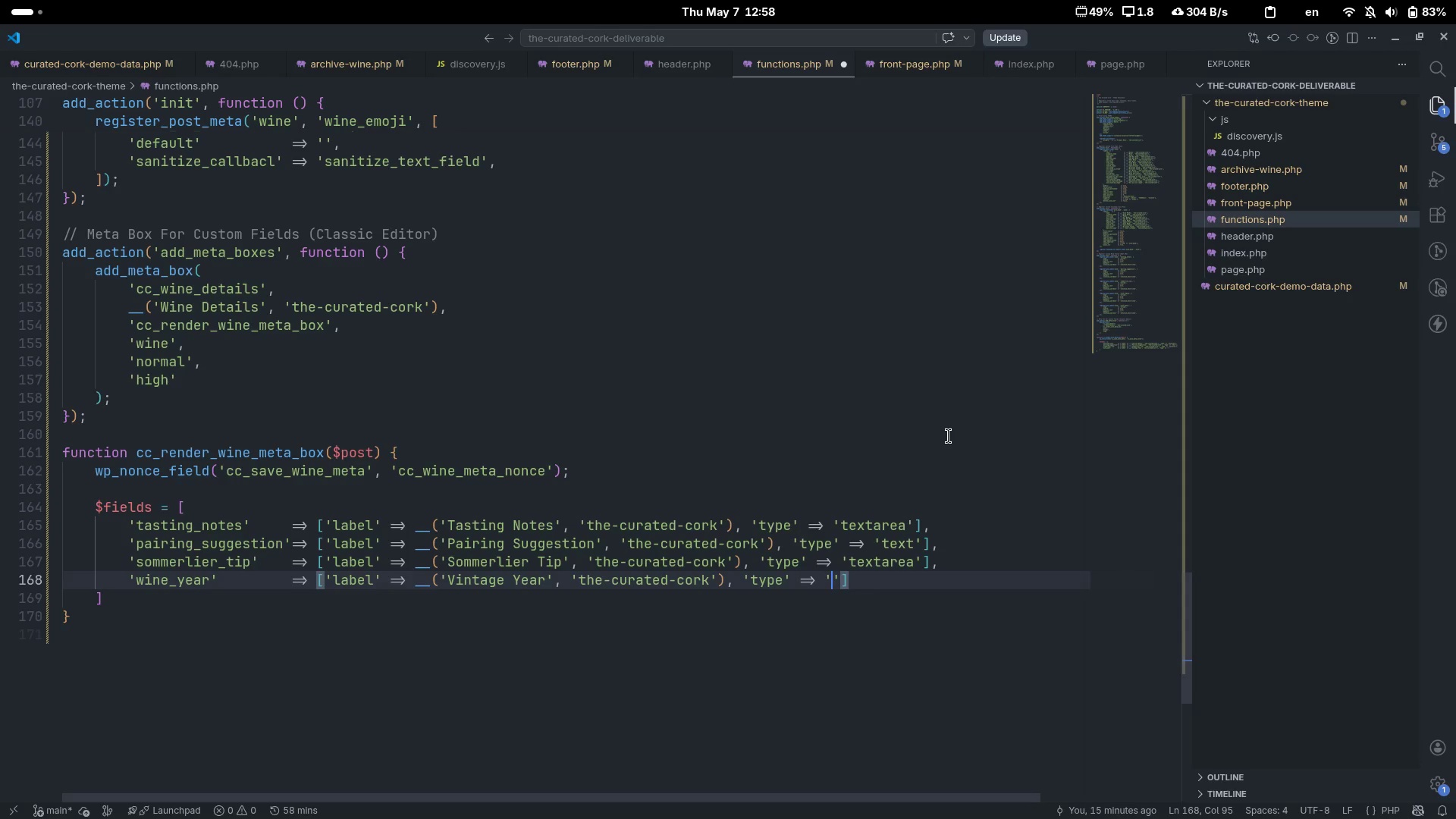 
wait(6.57)
 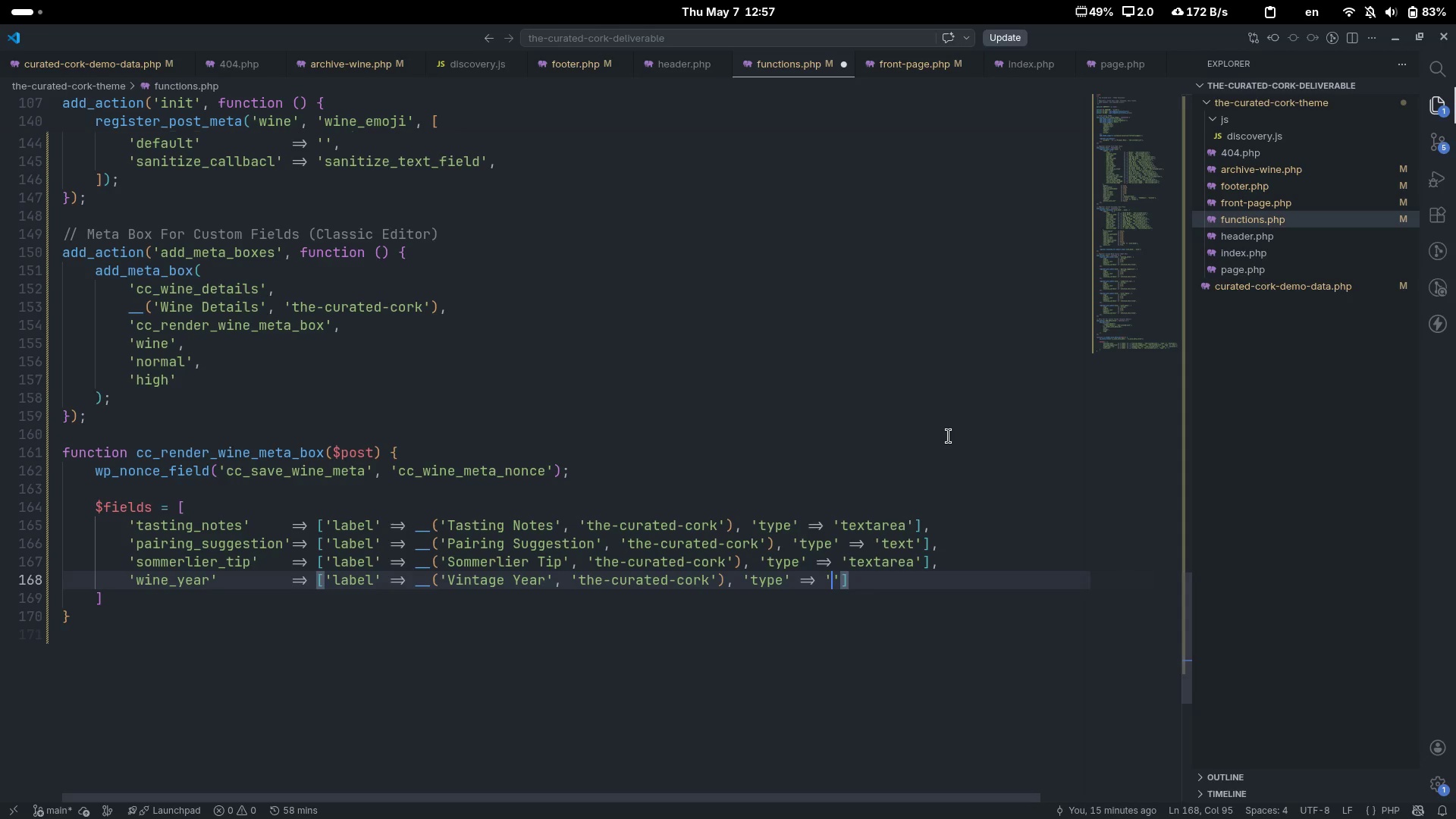 
type(wie)
key(Backspace)
key(Backspace)
type(ine-_)
key(Backspace)
key(Backspace)
type(_region)
 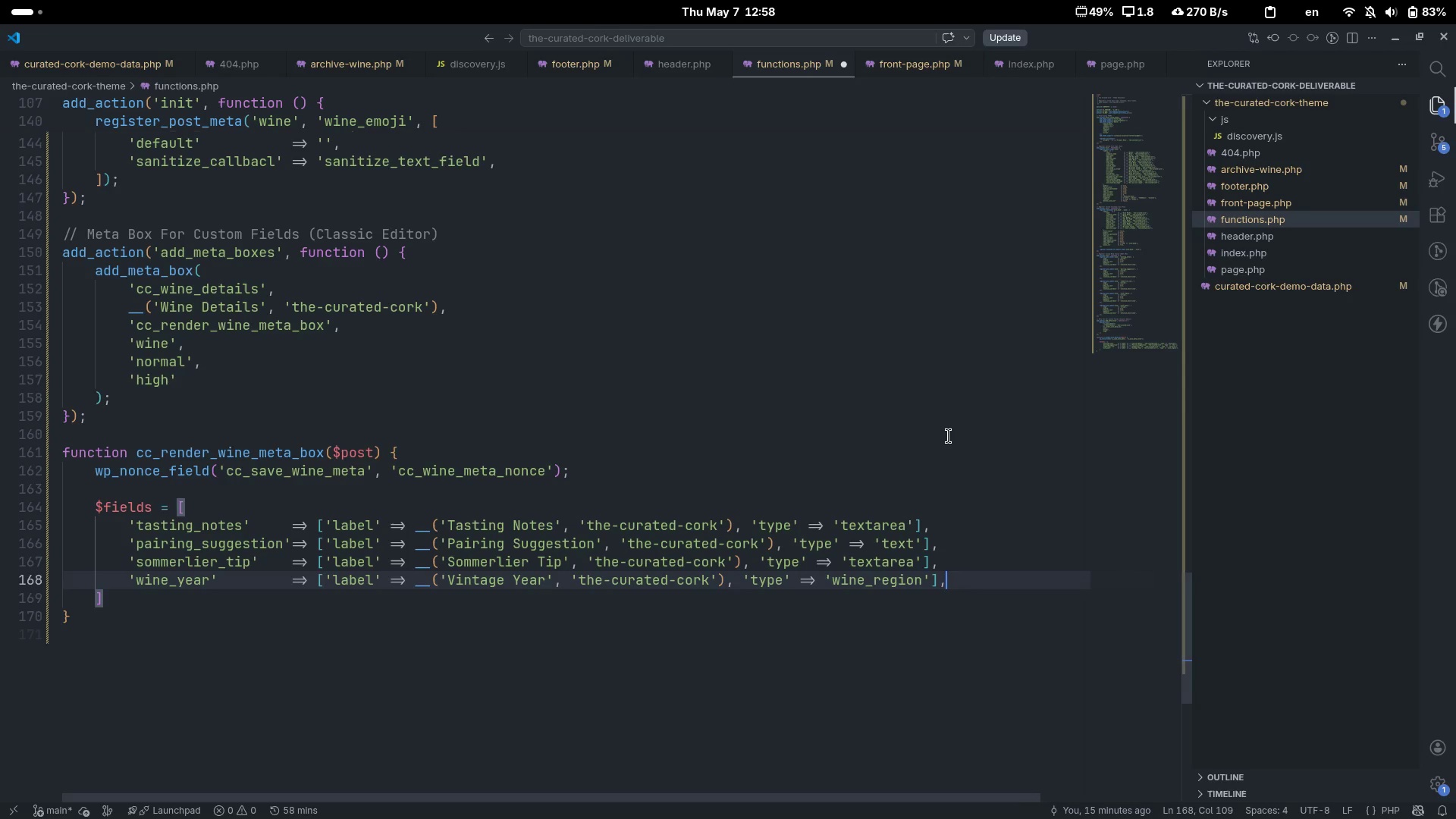 
 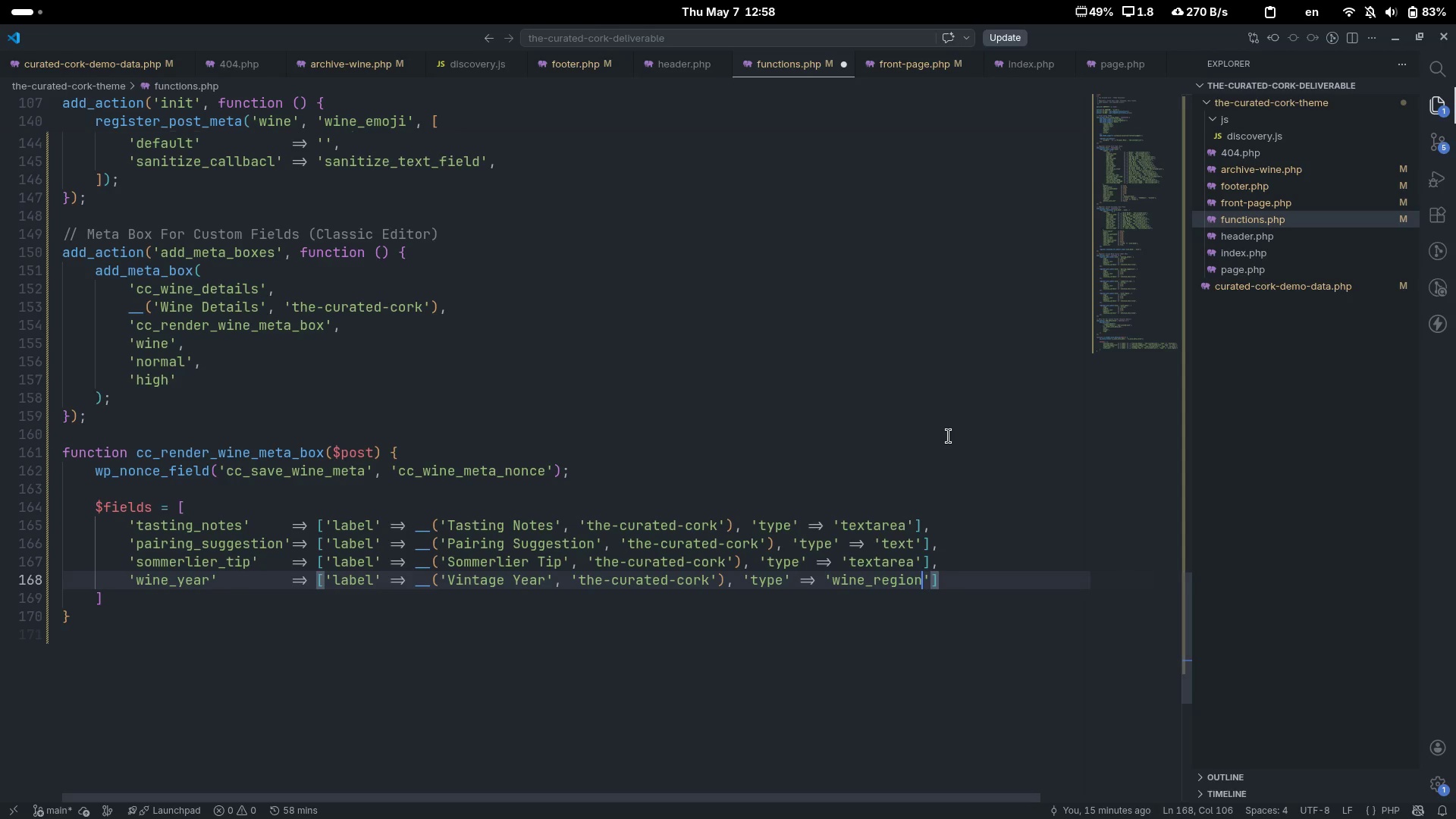 
key(ArrowRight)
 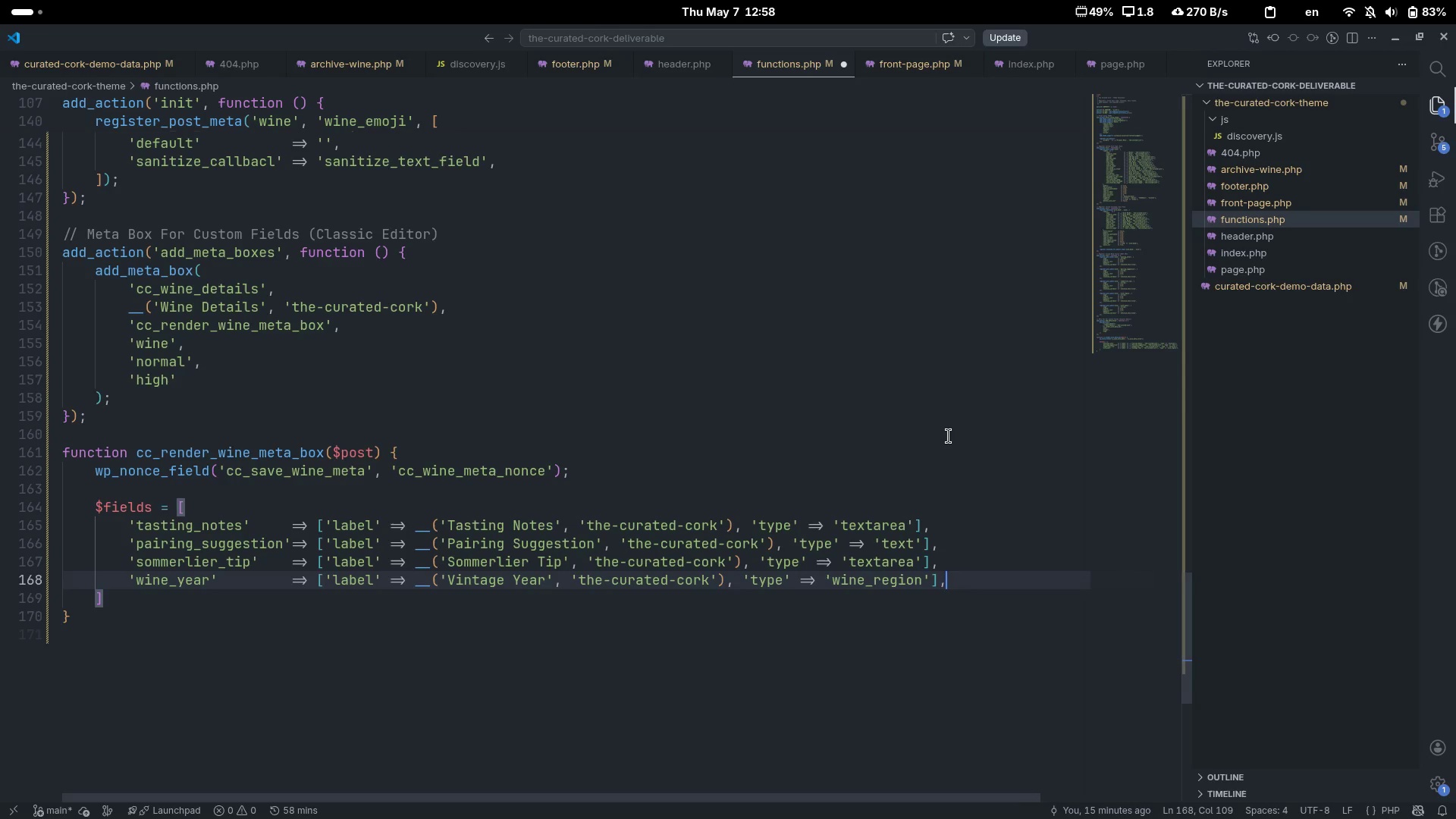 
key(ArrowRight)
 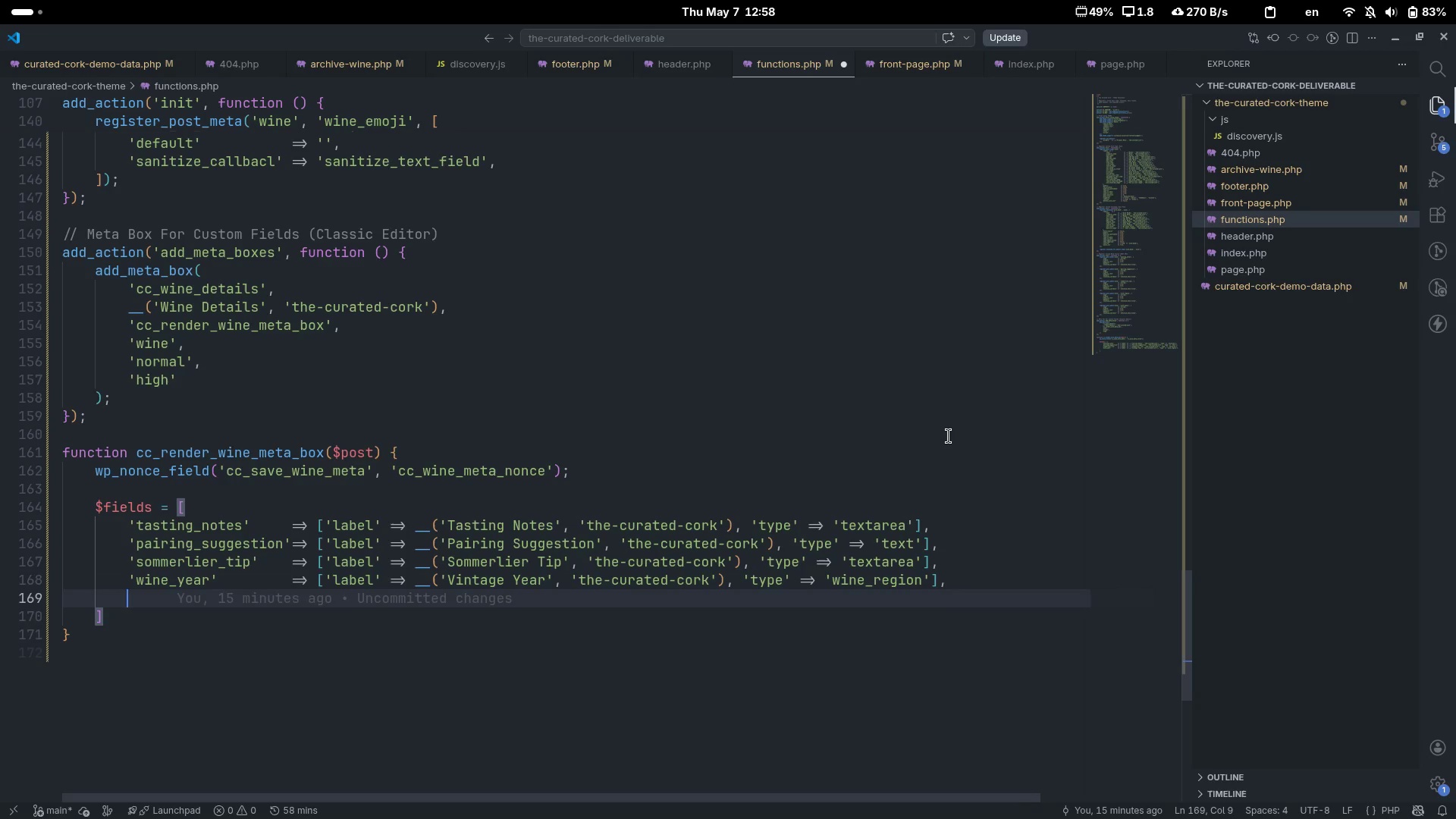 
key(Comma)
 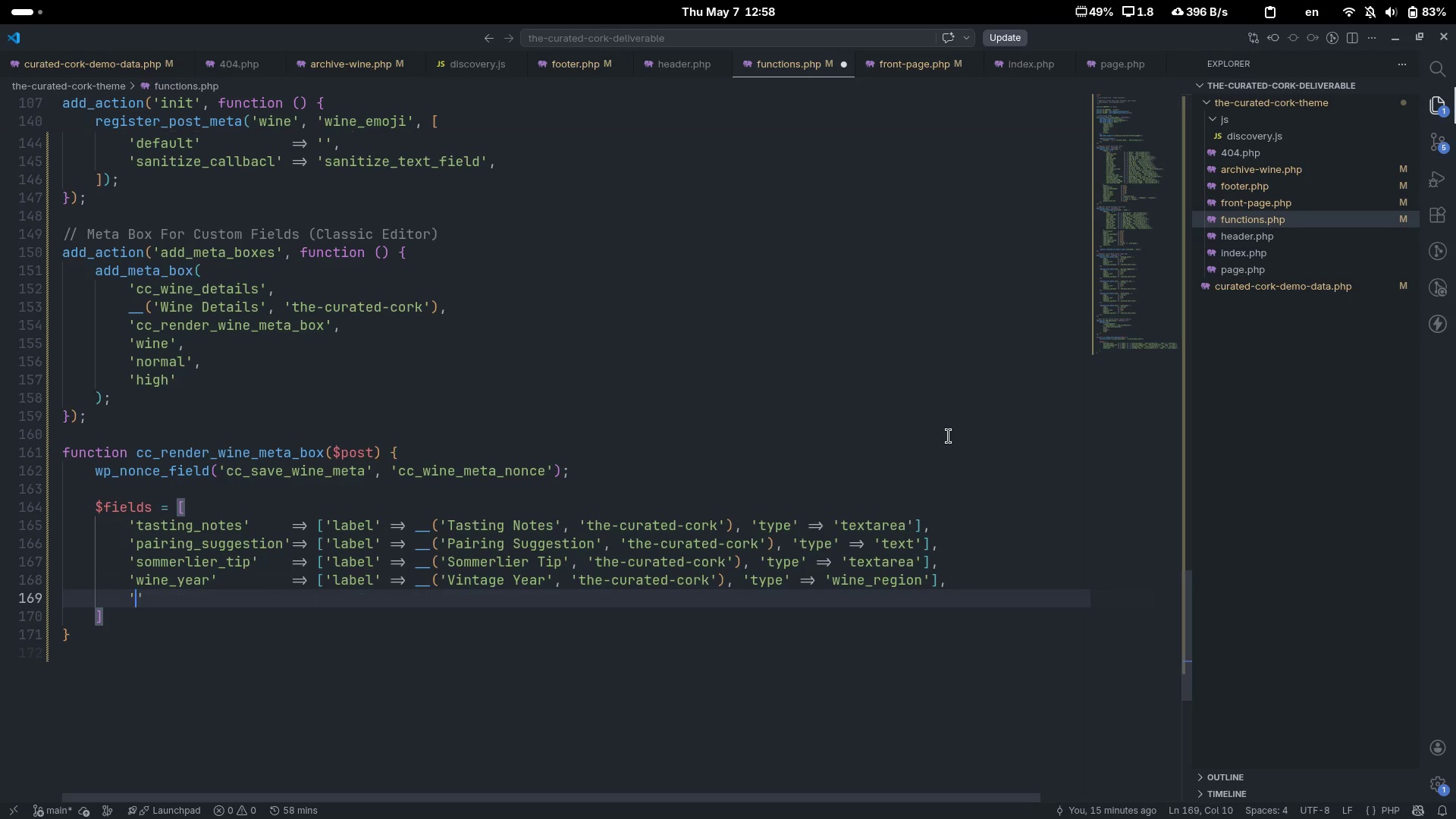 
key(Enter)
 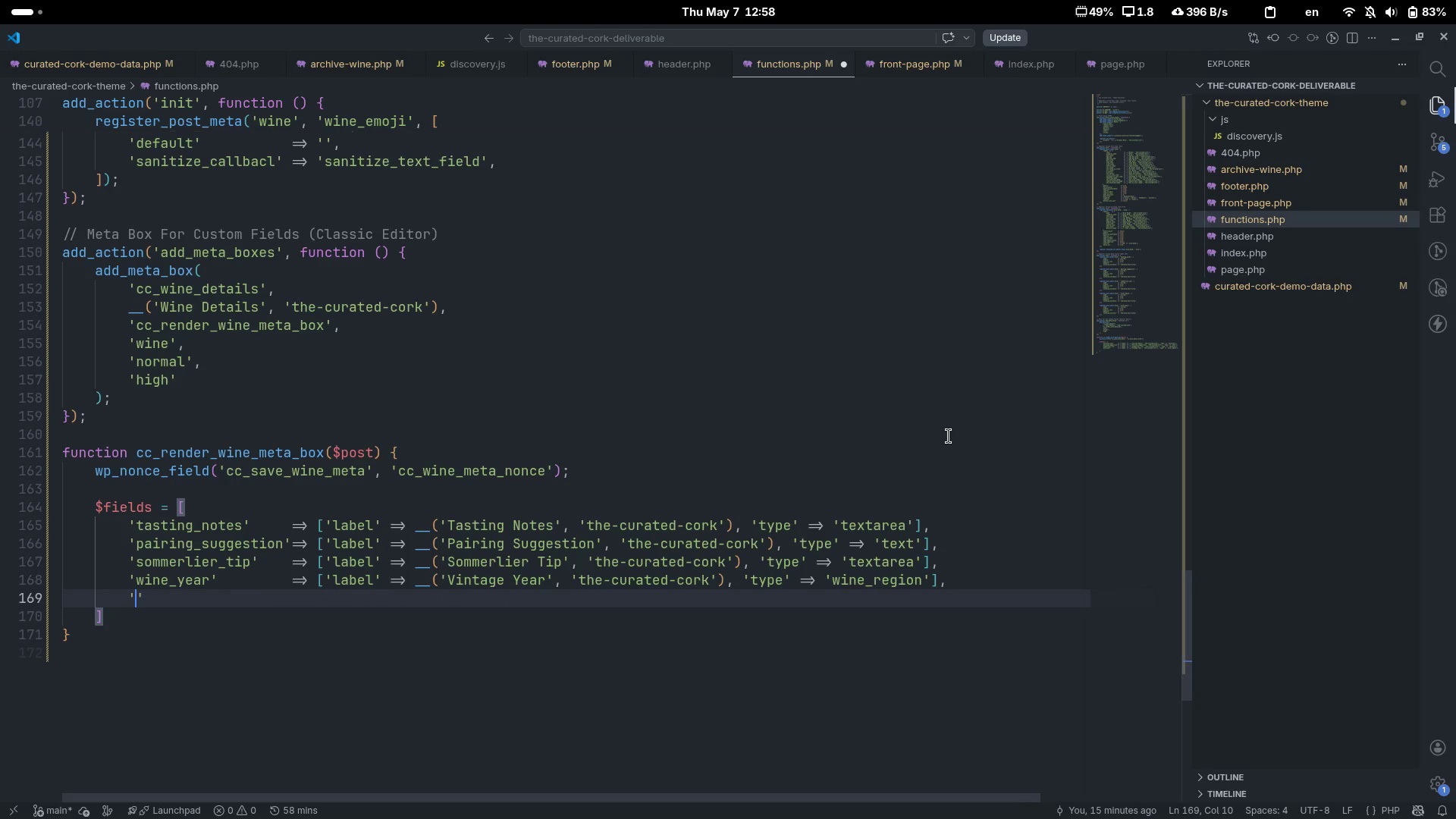 
type('wine_reguin)
key(Backspace)
key(Backspace)
key(Backspace)
type(ion)
 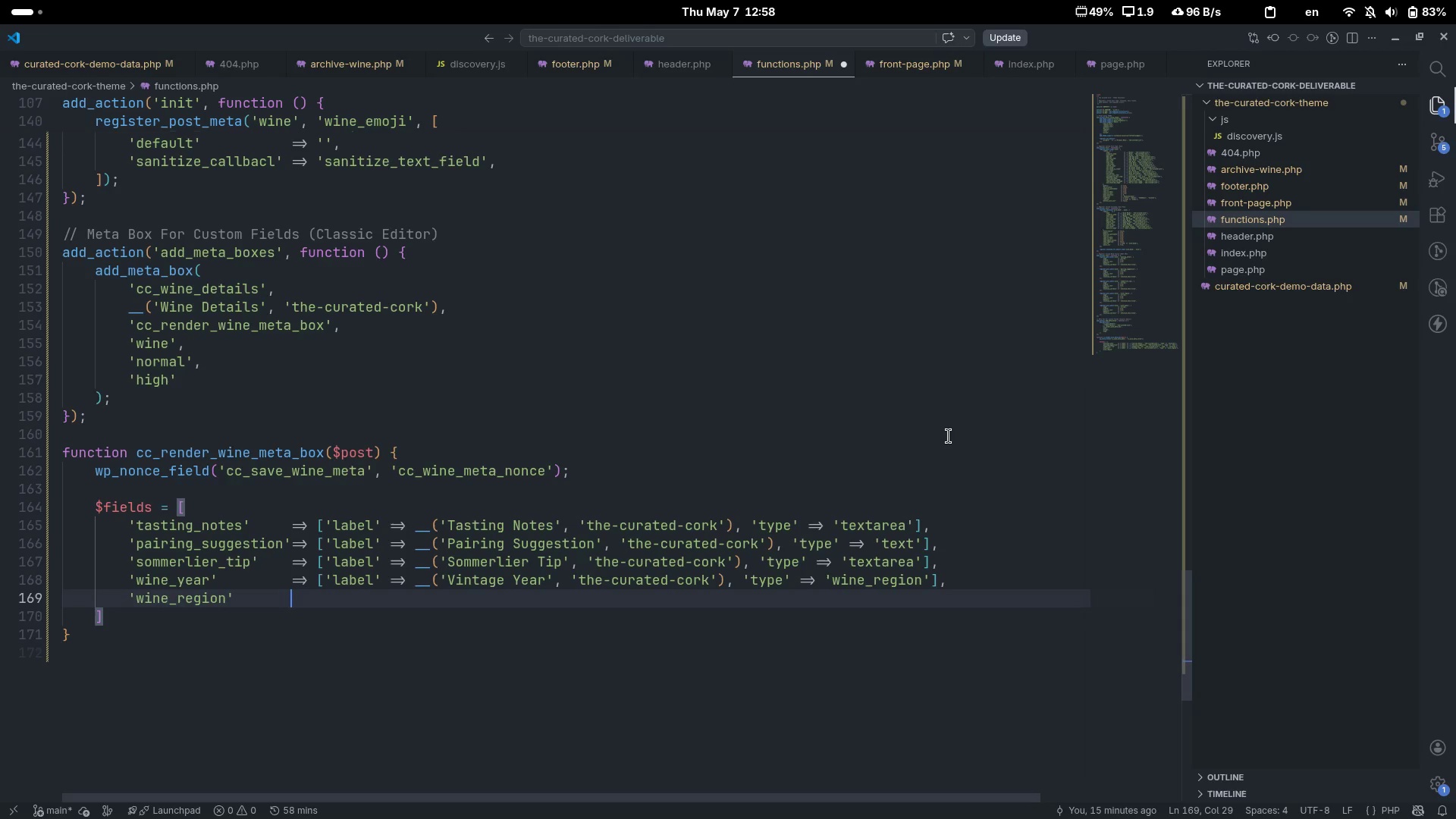 
key(ArrowRight)
 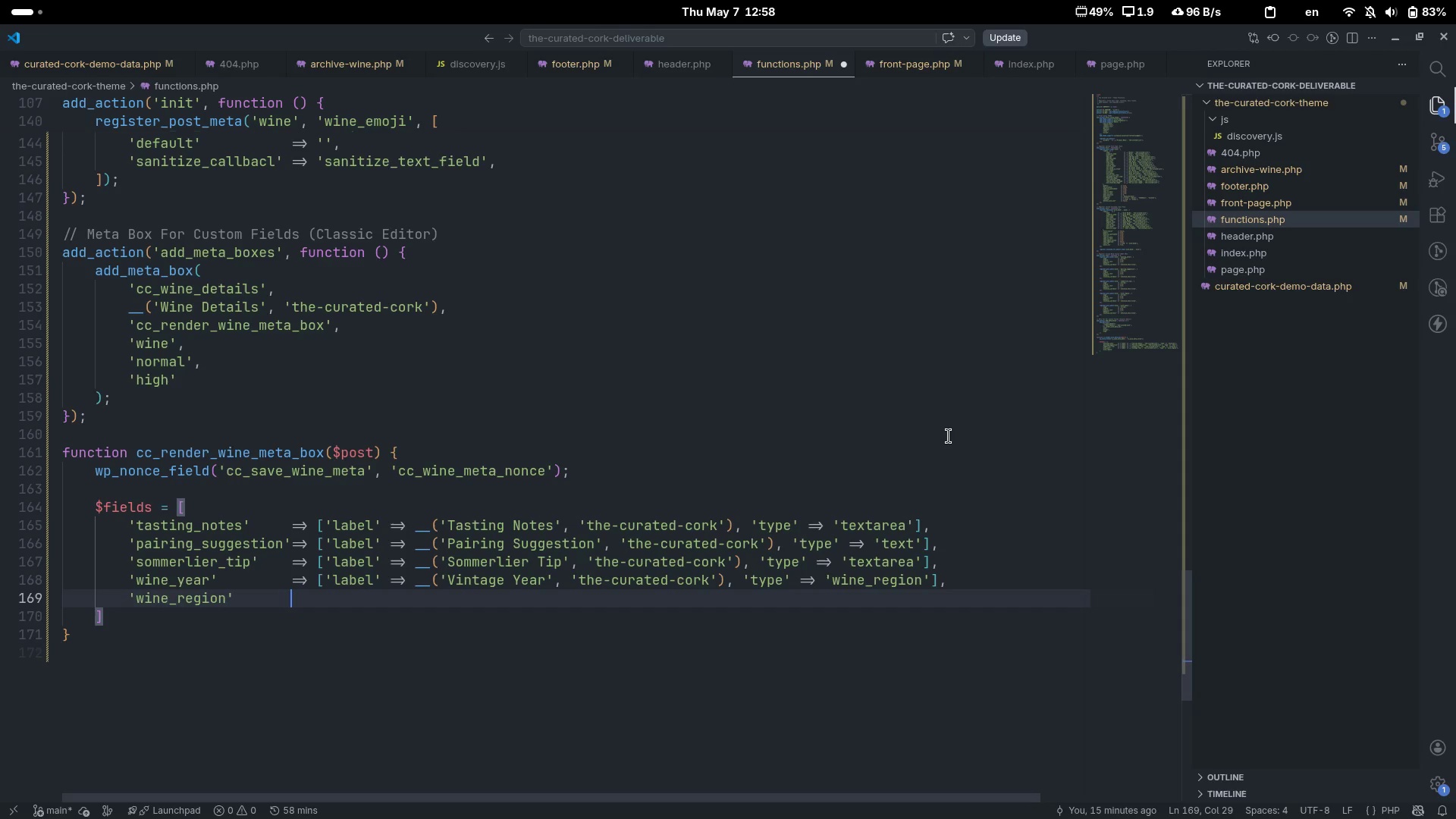 
key(Tab)
key(Tab)
type(+)
key(Backspace)
type(=> ['lae)
key(Backspace)
type(bel)
 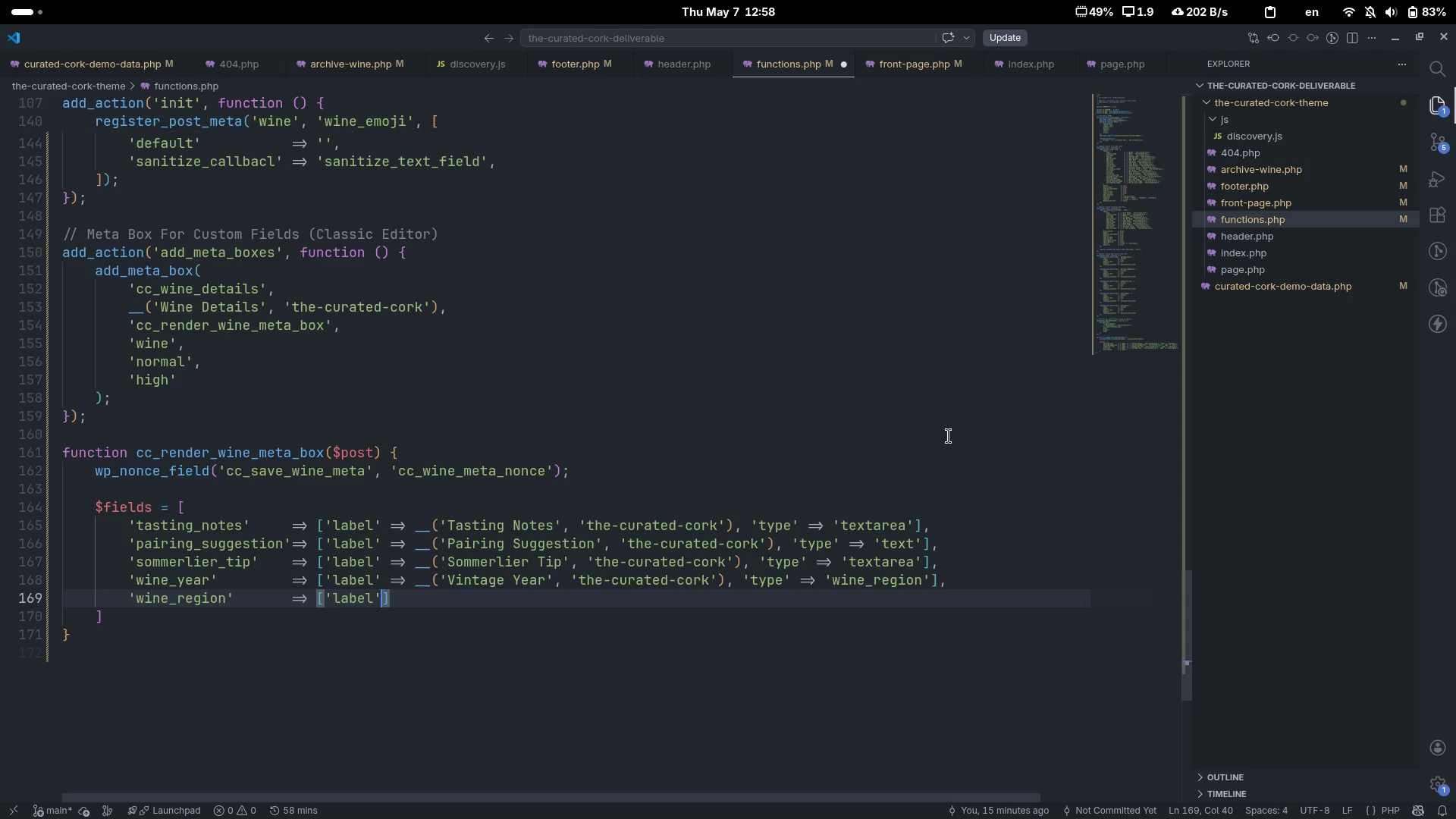 
key(ArrowRight)
 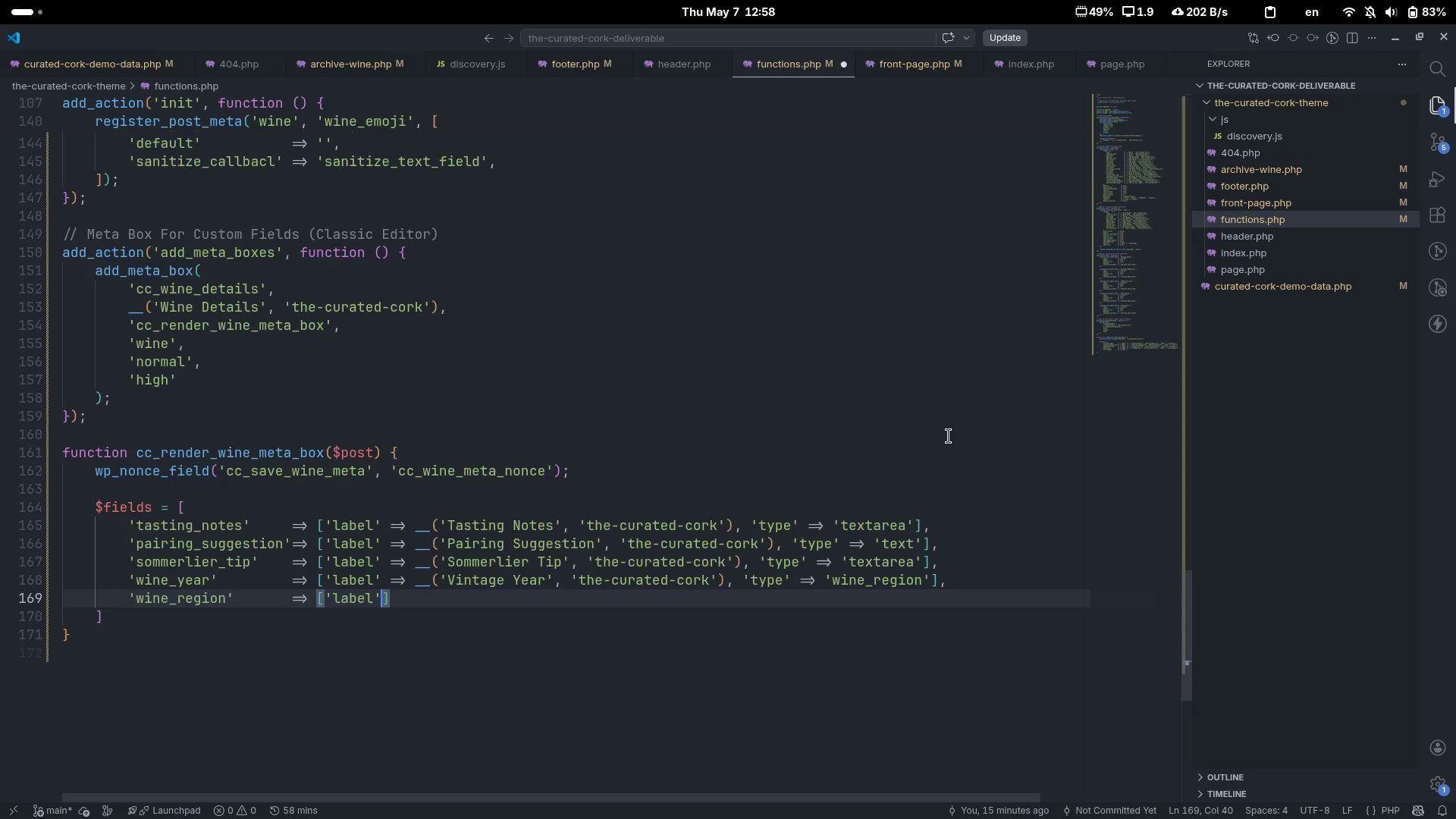 
key(Shift+ShiftLeft)
 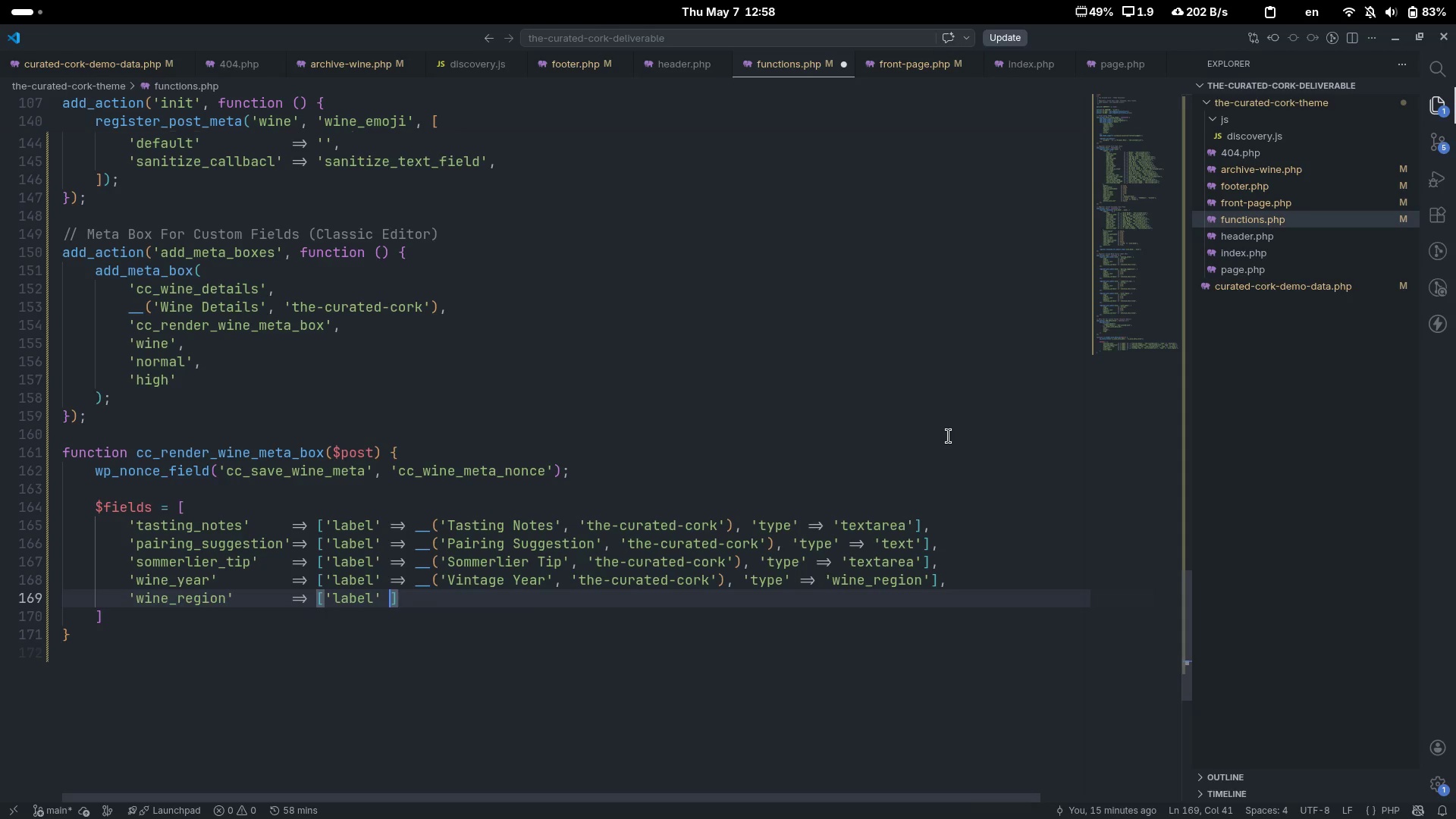 
key(Tab)
 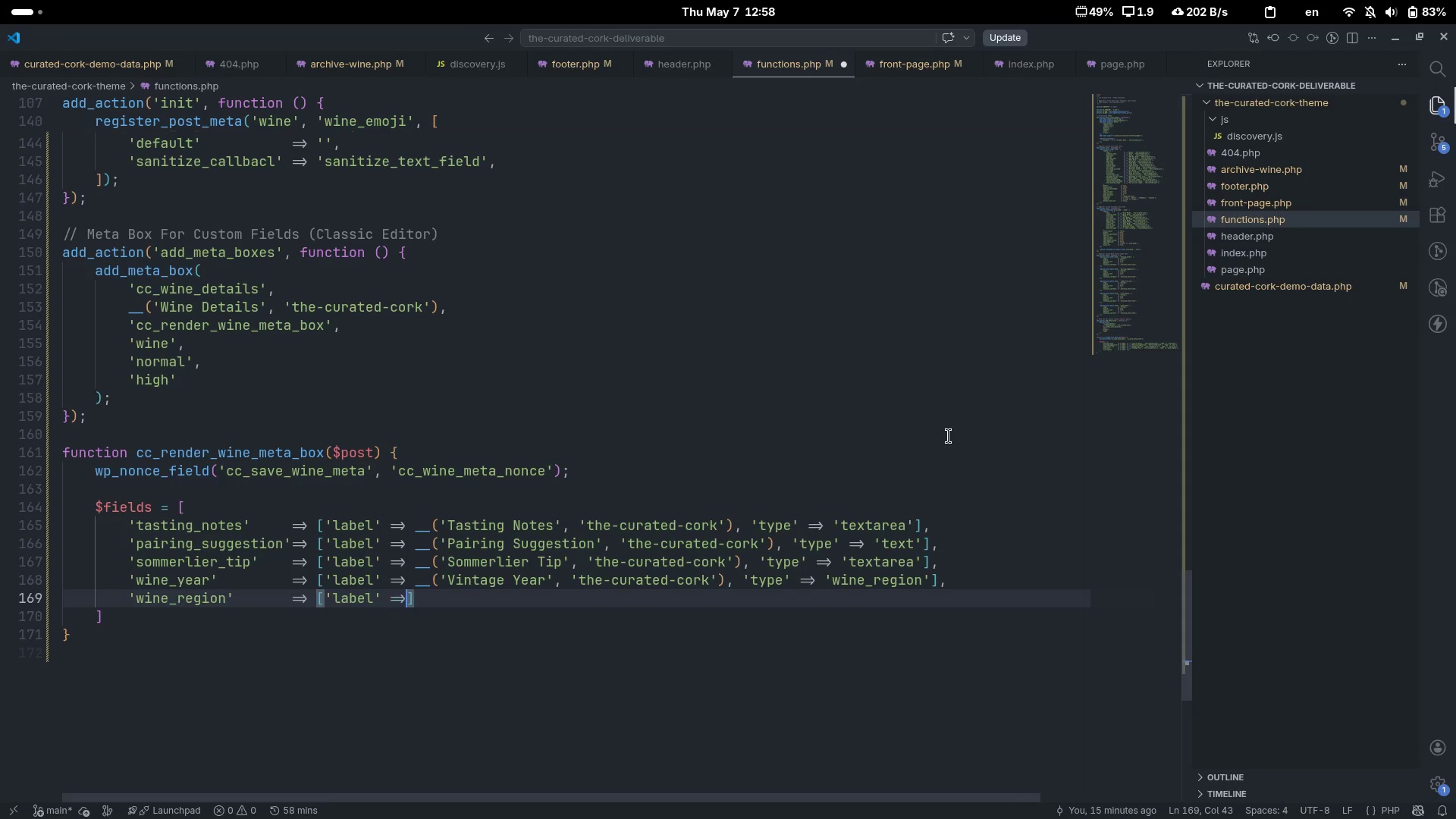 
key(Equal)
 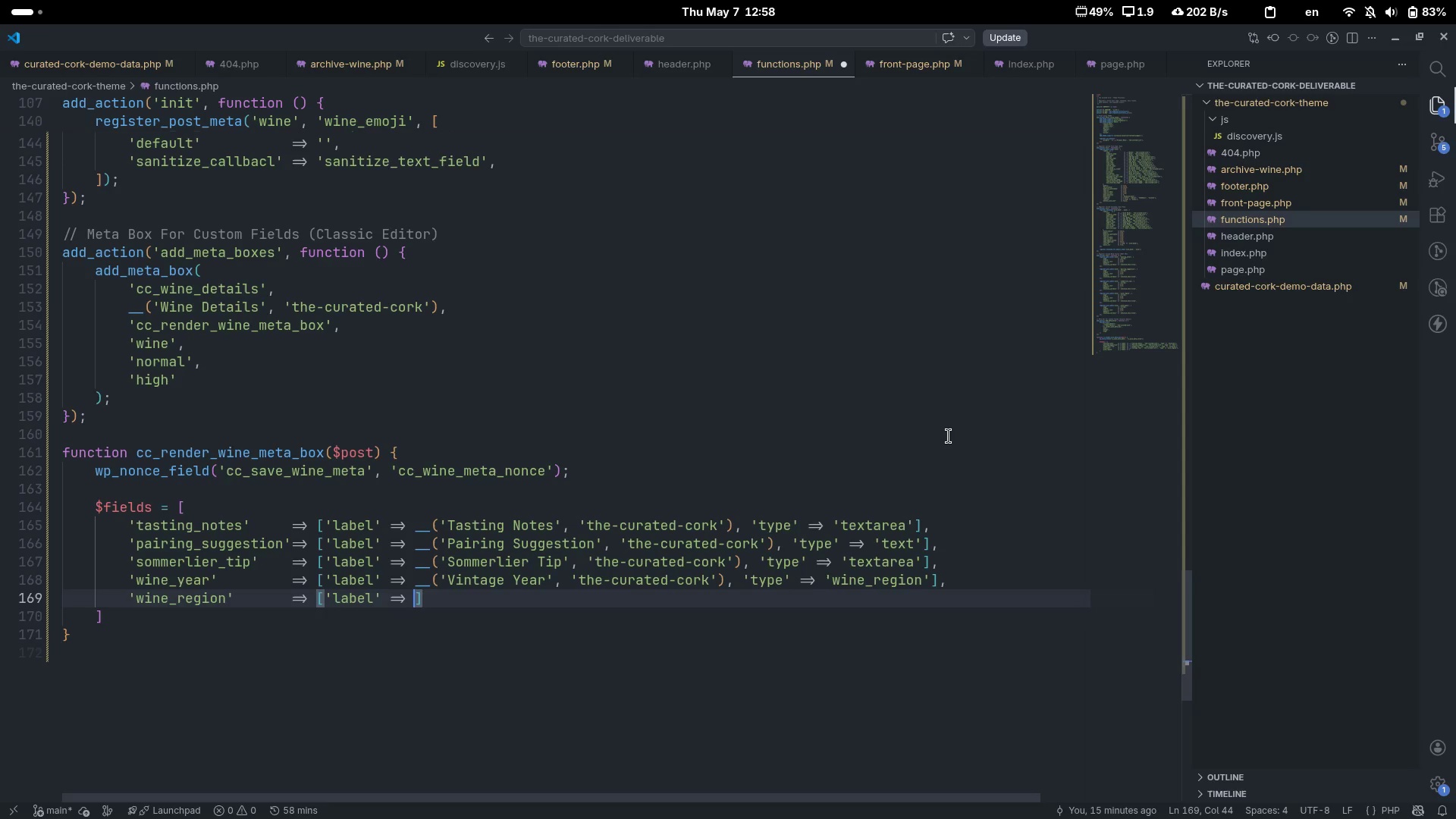 
key(Shift+ShiftLeft)
 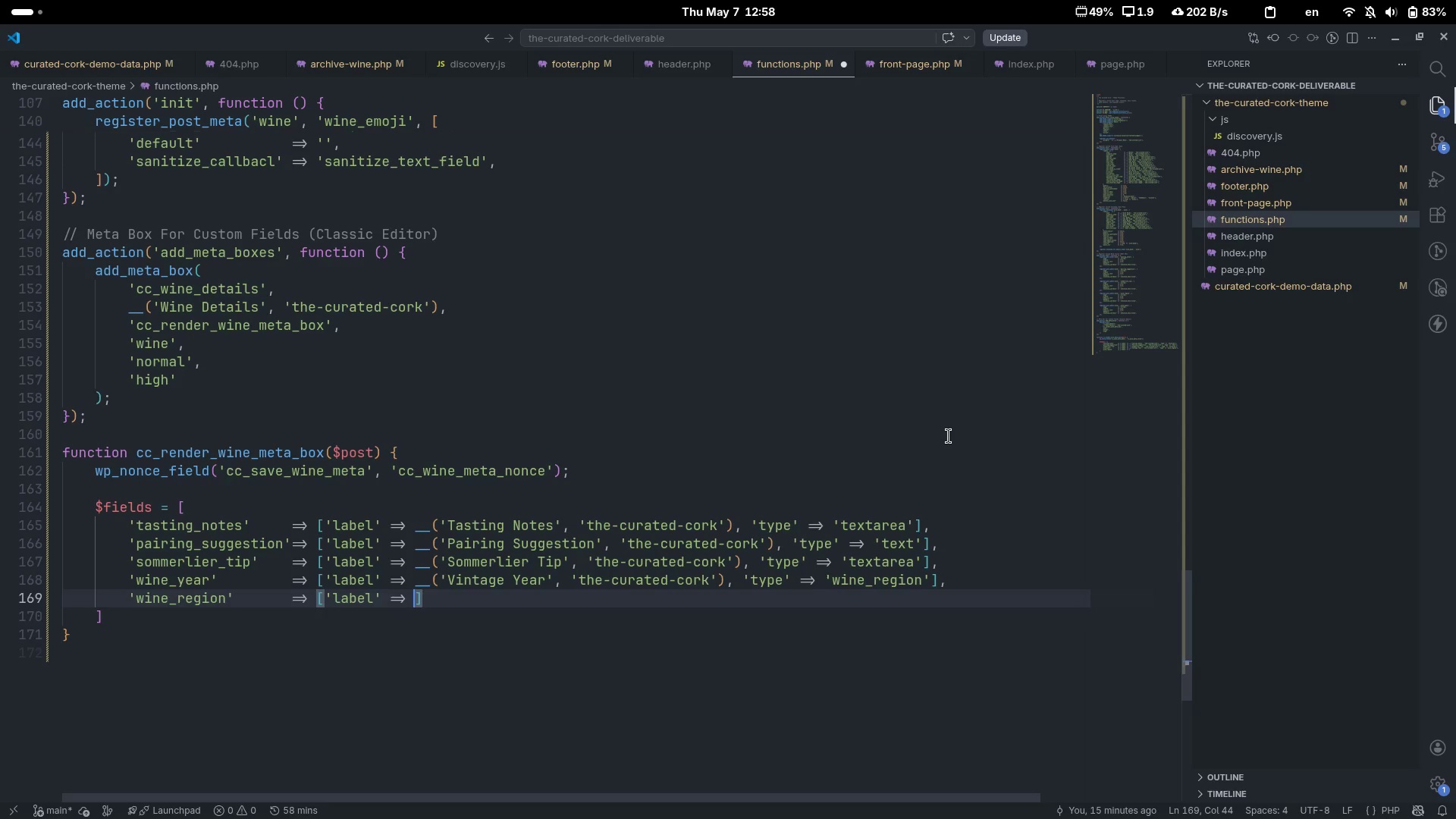 
key(Shift+Period)
 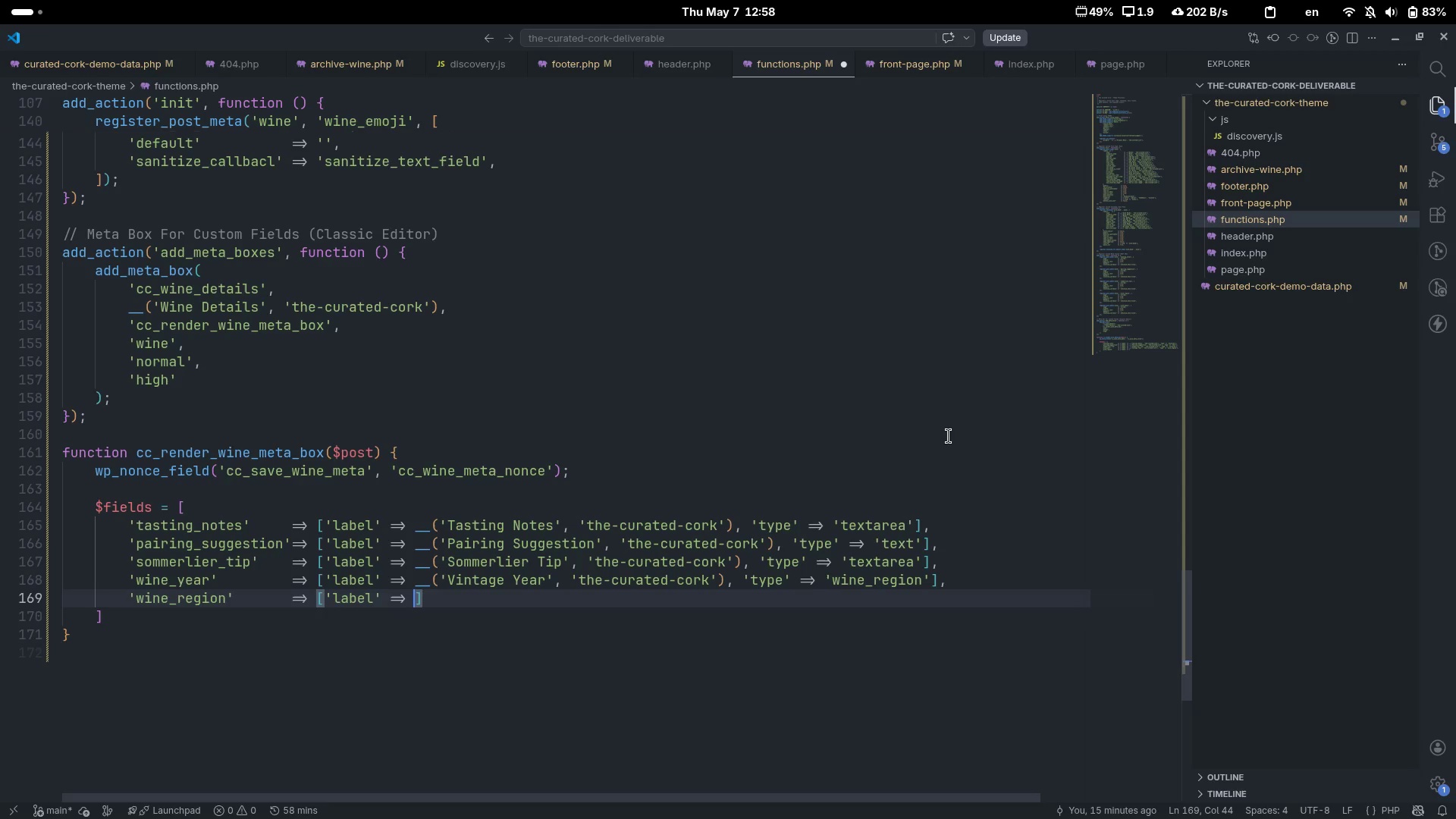 
key(Shift+Space)
 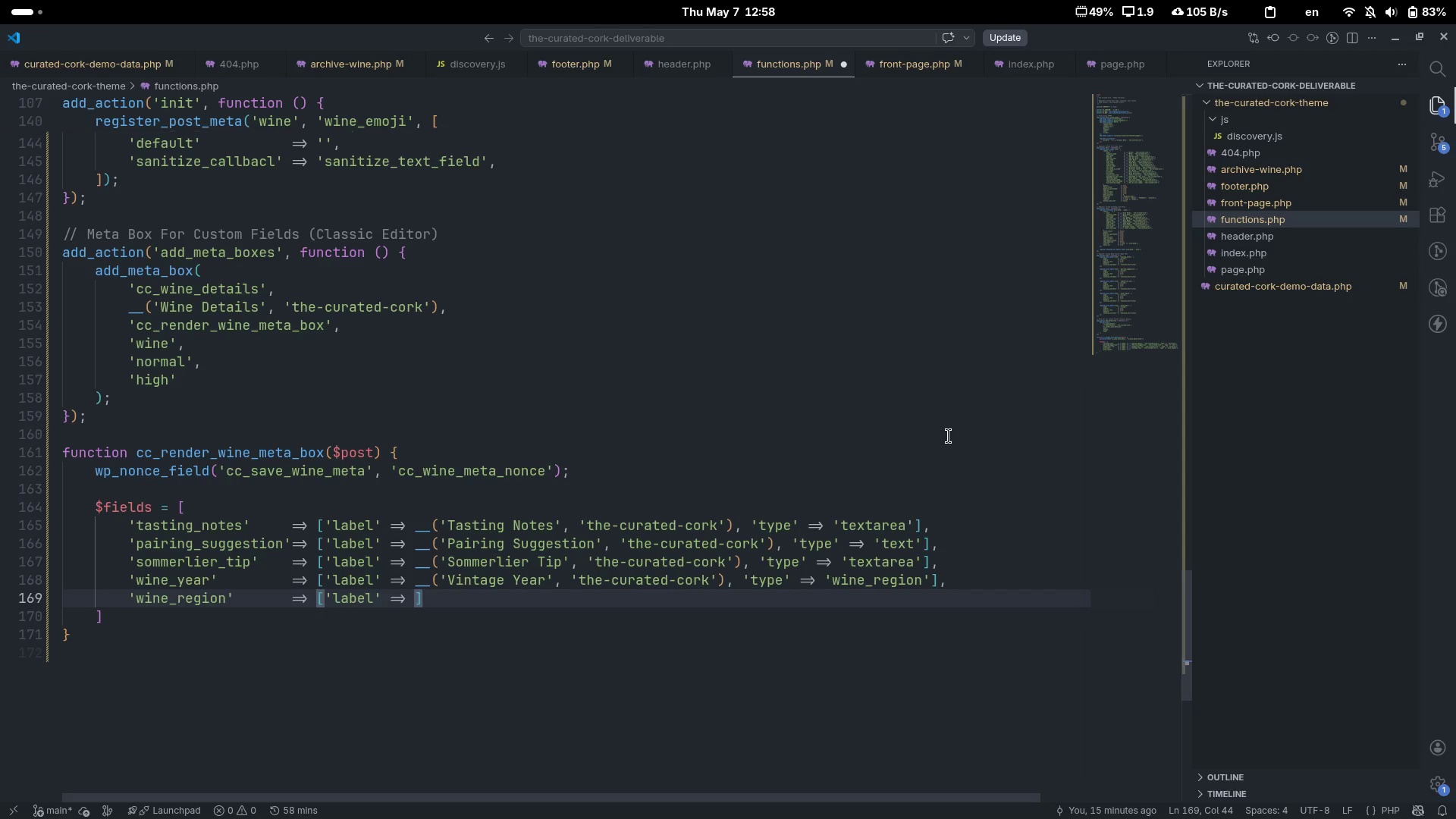 
key(Shift+Minus)
 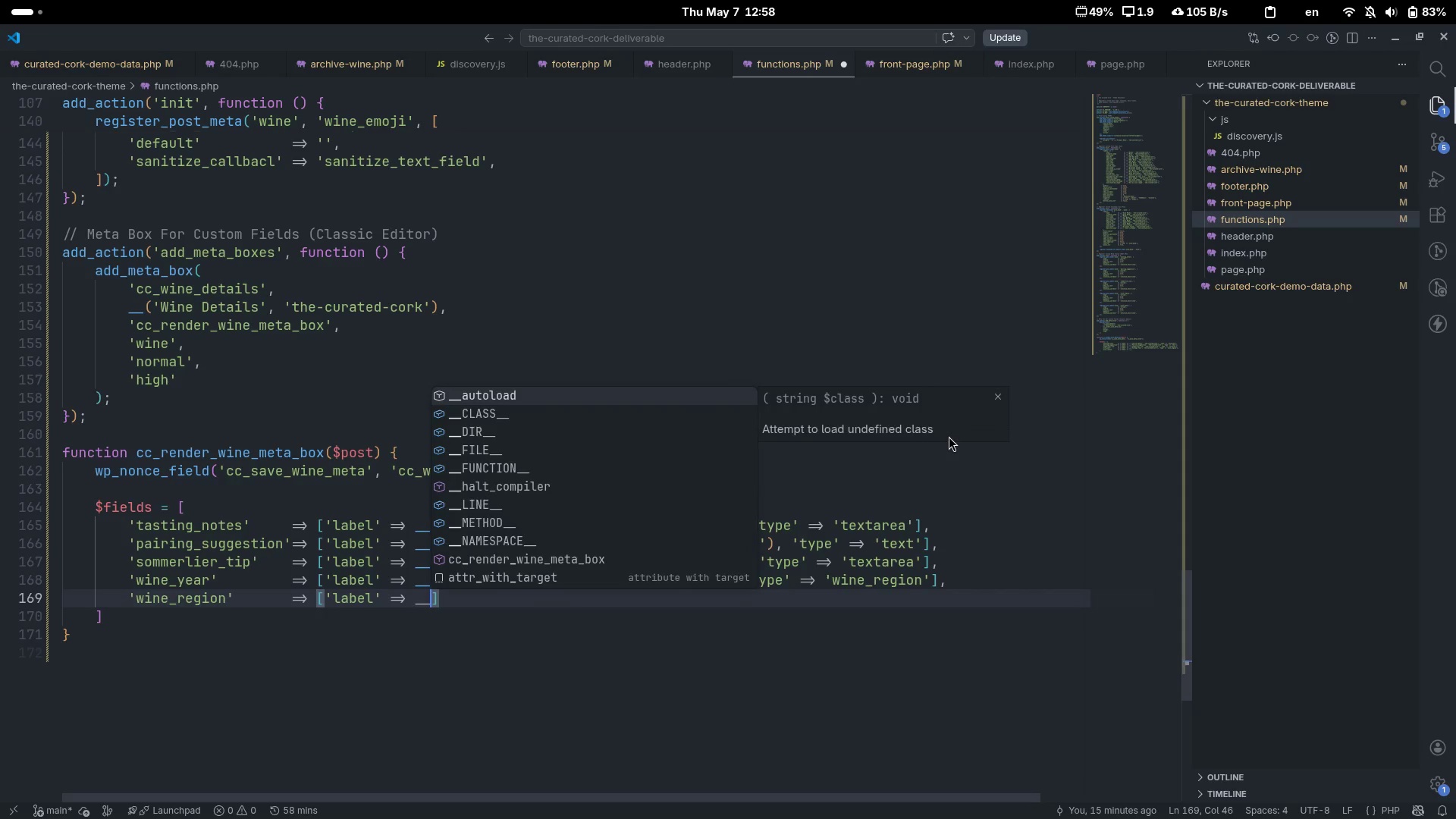 
key(Shift+Minus)
 